 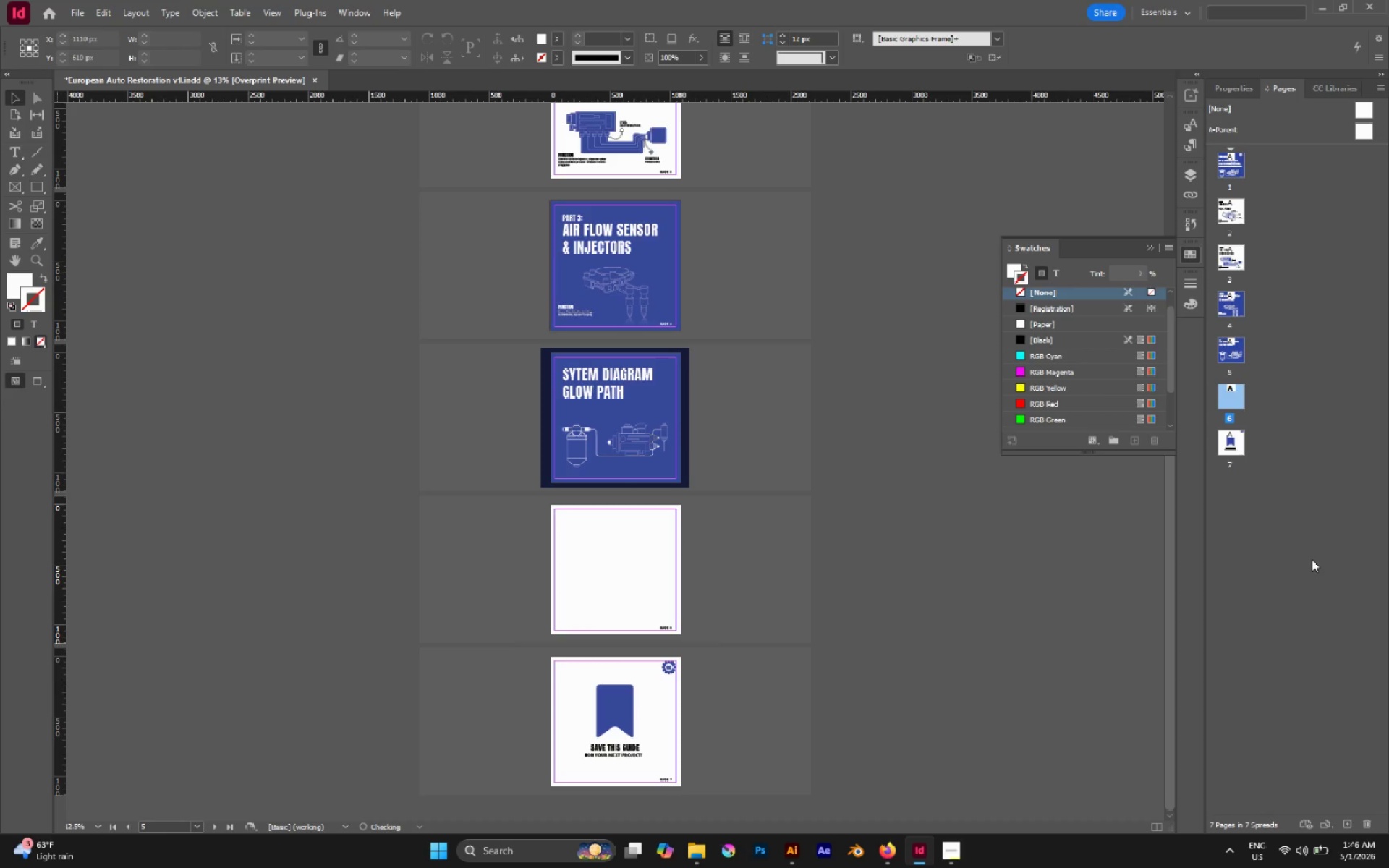 
scroll: coordinate [680, 791], scroll_direction: up, amount: 2.0
 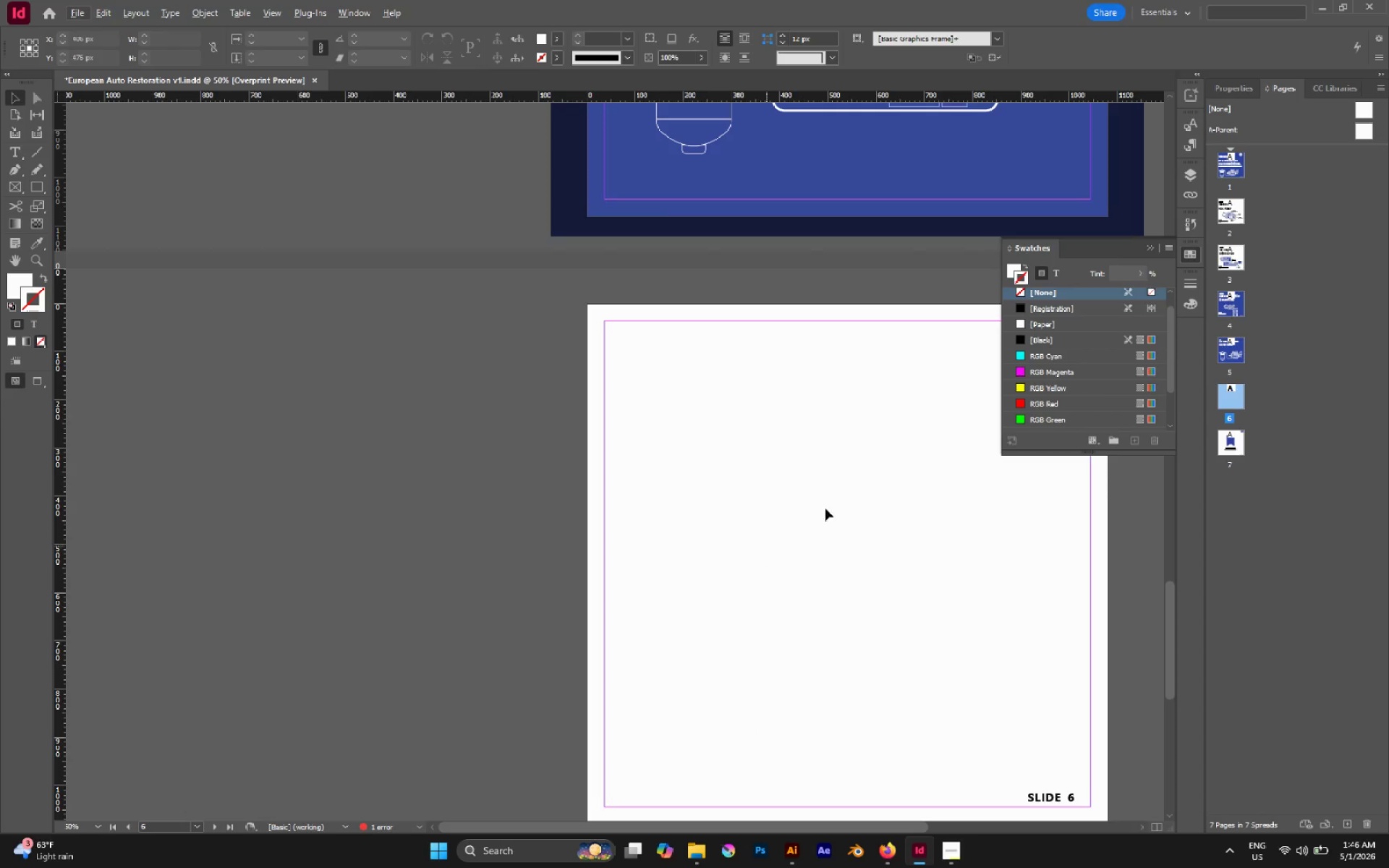 
hold_key(key=Space, duration=0.75)
 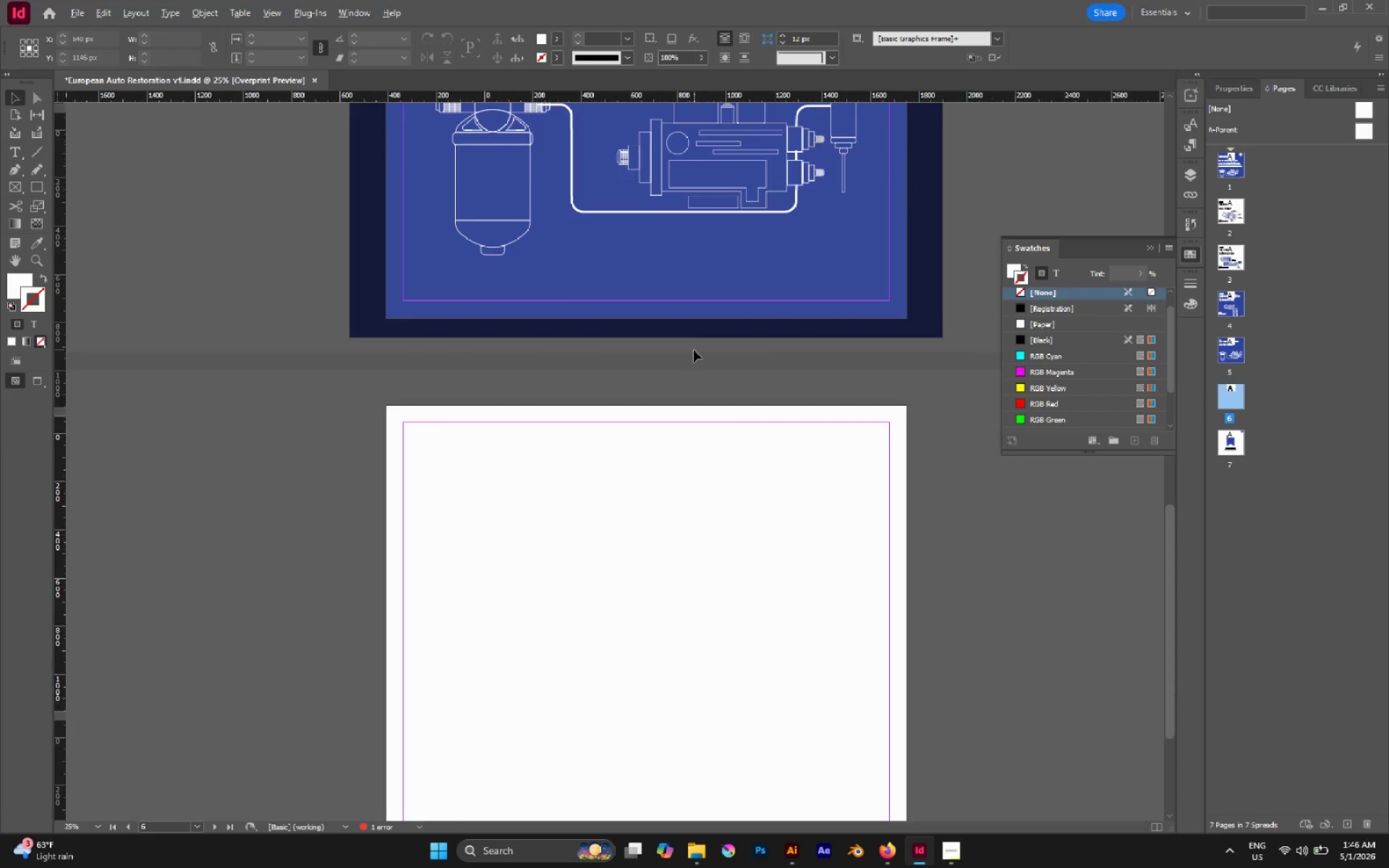 
left_click_drag(start_coordinate=[872, 482], to_coordinate=[671, 584])
 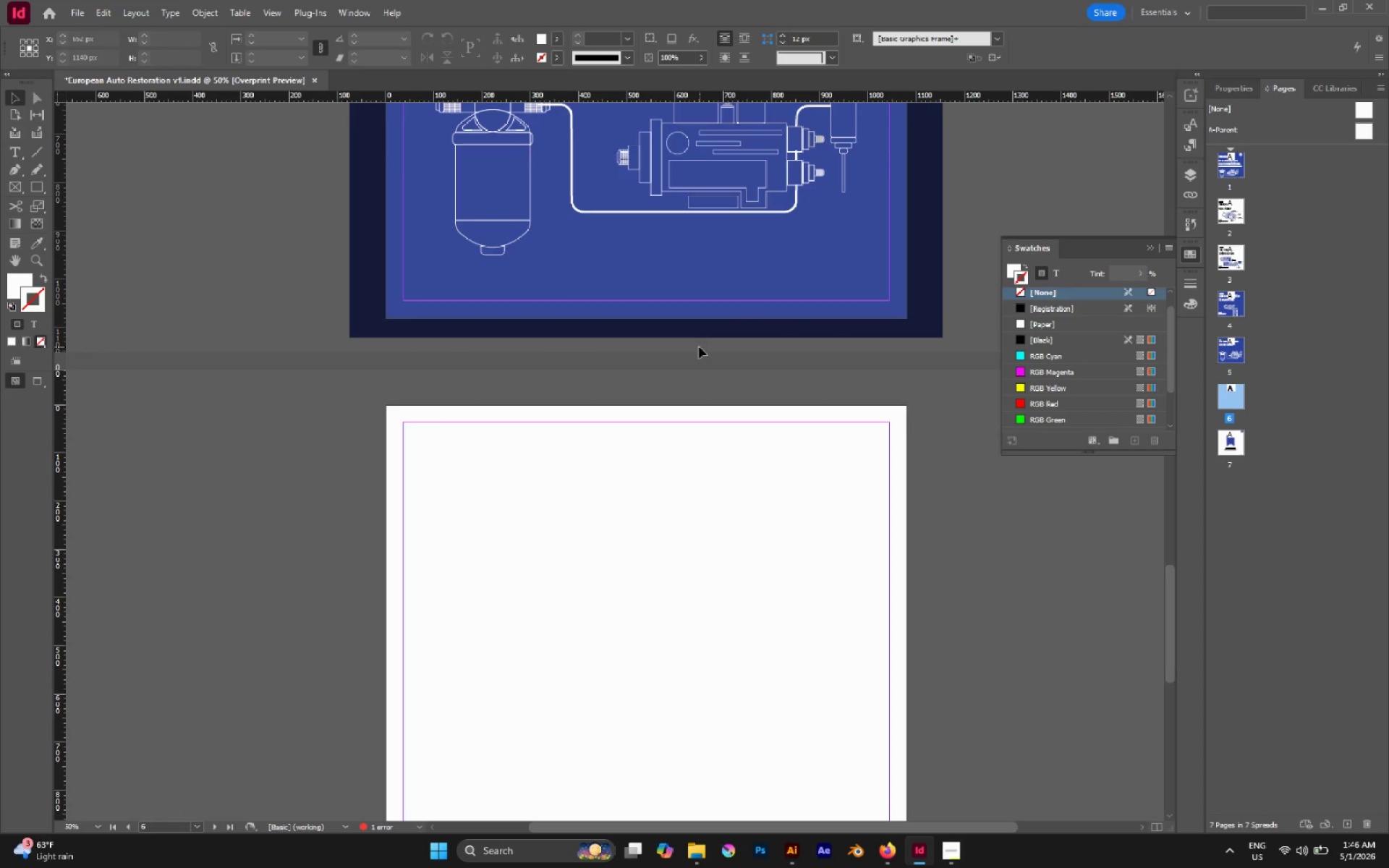 
hold_key(key=AltLeft, duration=0.77)
scroll: coordinate [692, 351], scroll_direction: down, amount: 2.0
 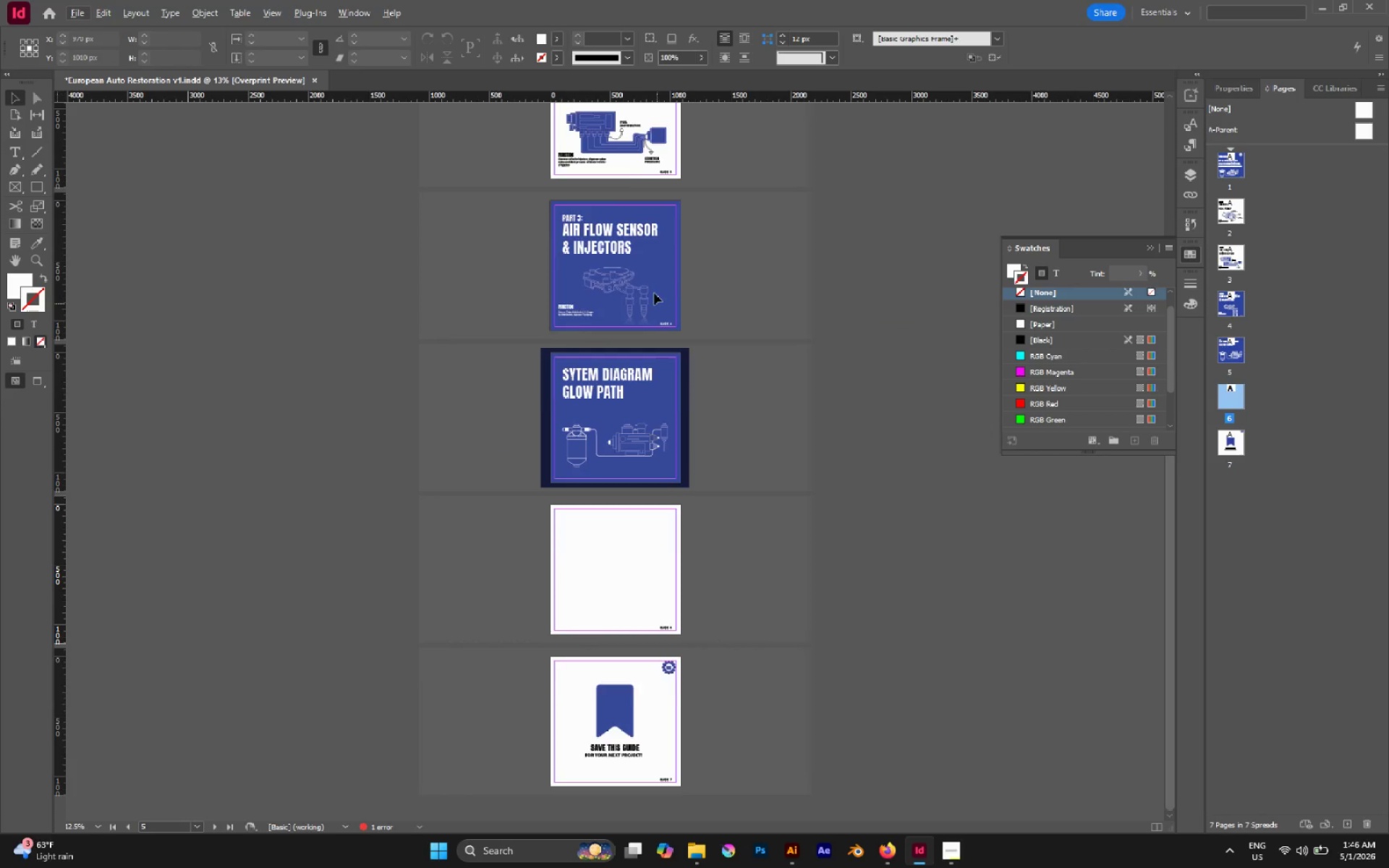 
scroll: coordinate [654, 293], scroll_direction: up, amount: 2.0
 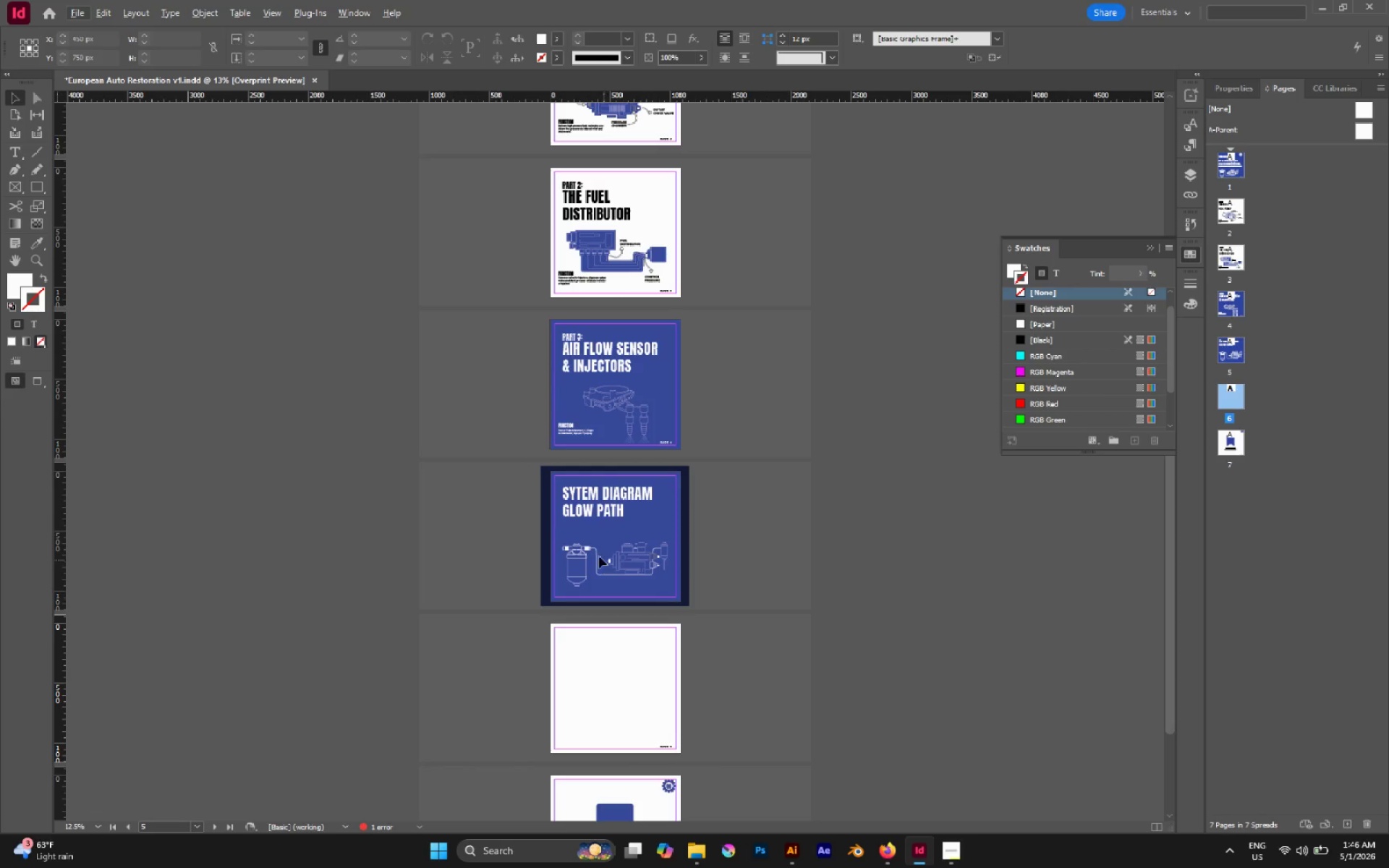 
wait(6.66)
 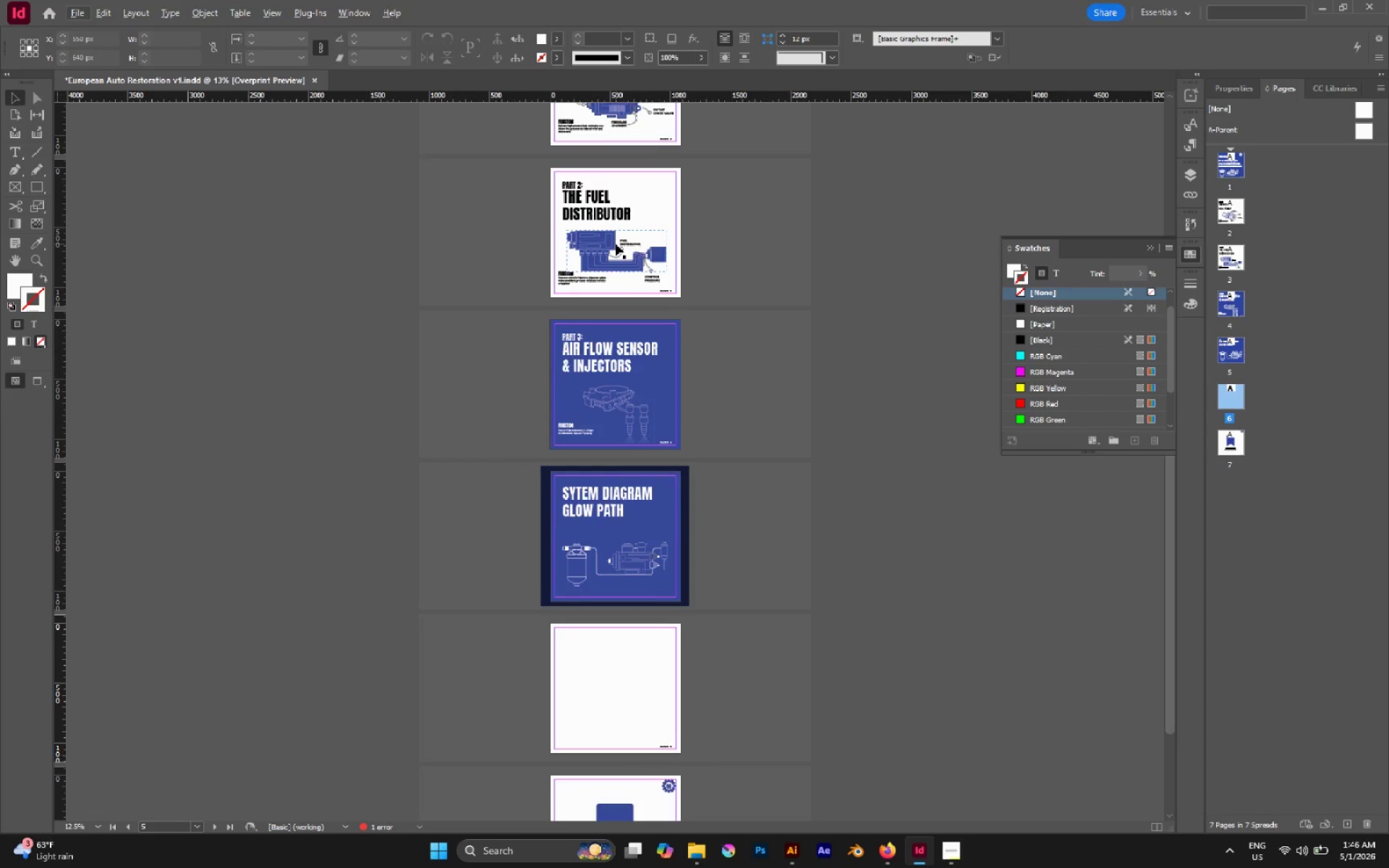 
left_click_drag(start_coordinate=[1231, 393], to_coordinate=[1231, 331])
 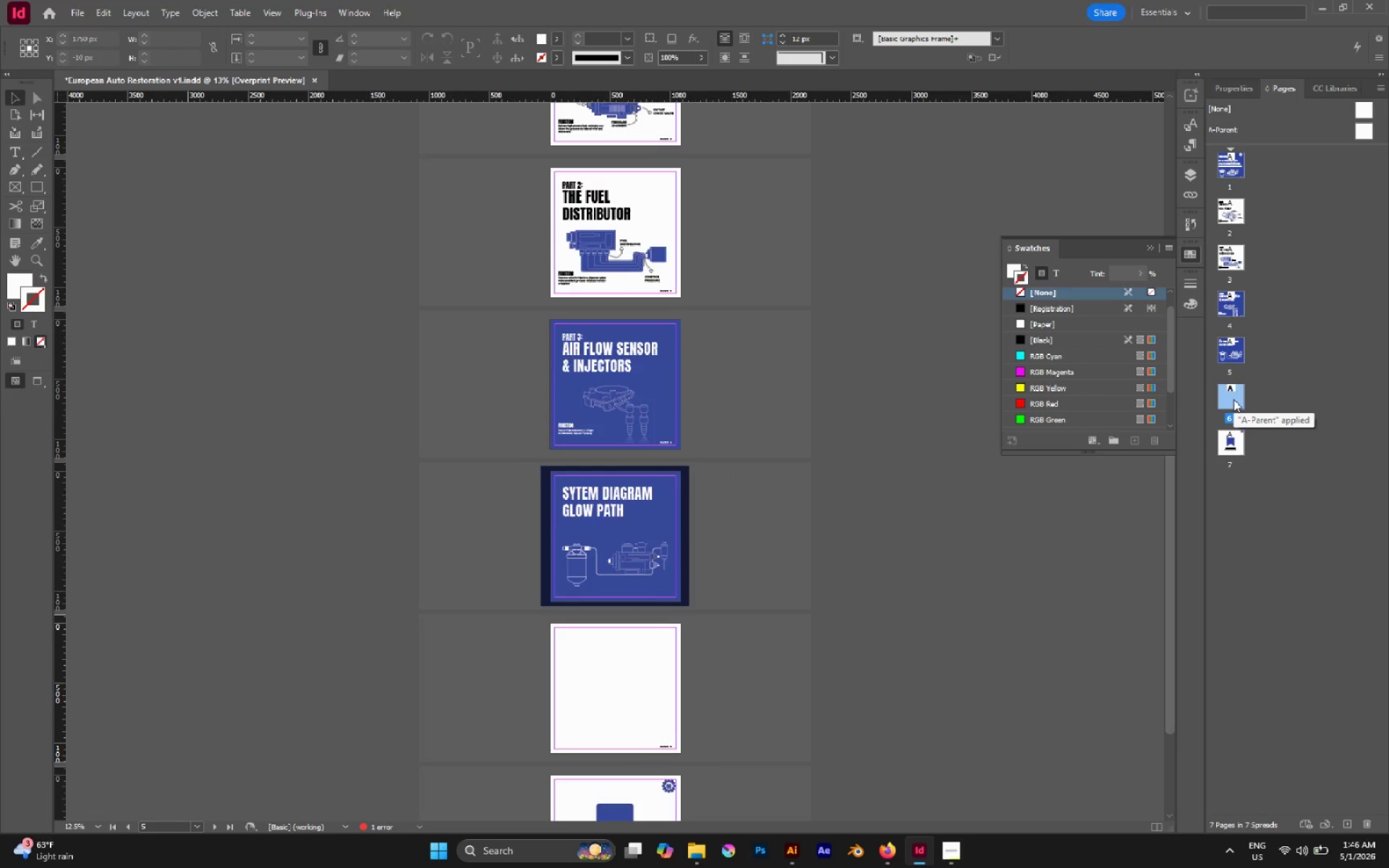 
left_click_drag(start_coordinate=[1233, 398], to_coordinate=[1220, 348])
 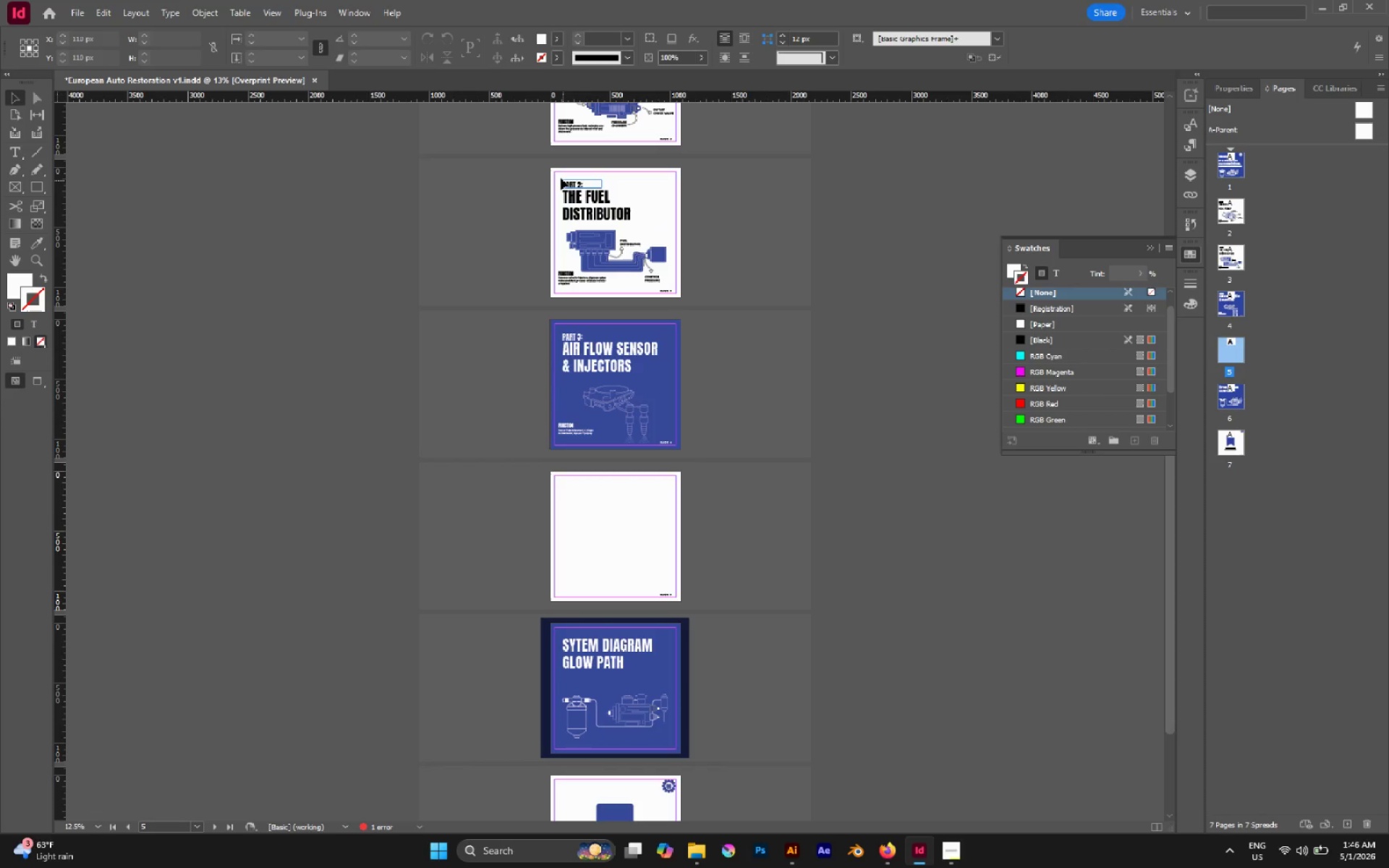 
left_click([586, 204])
 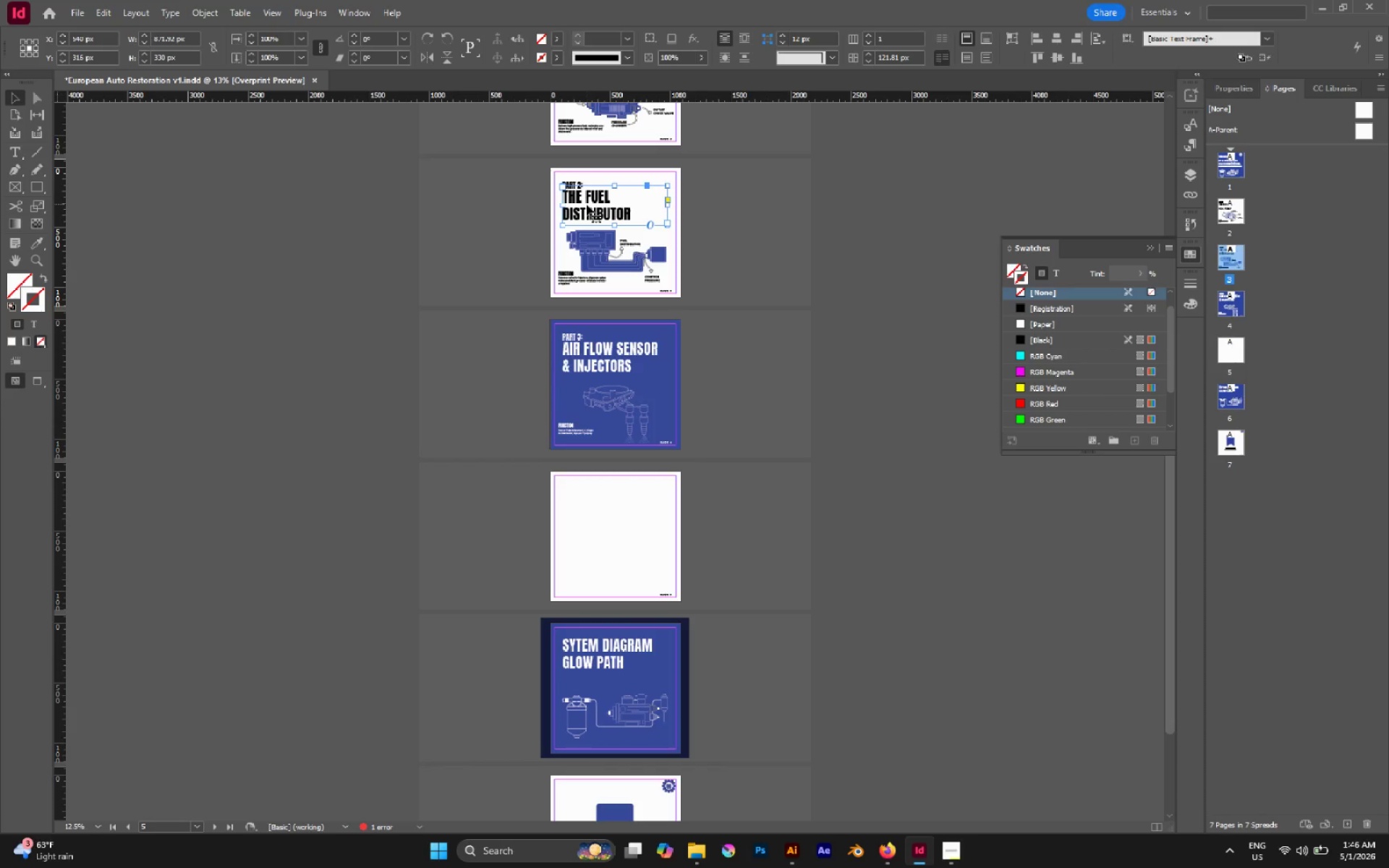 
key(Control+C)
 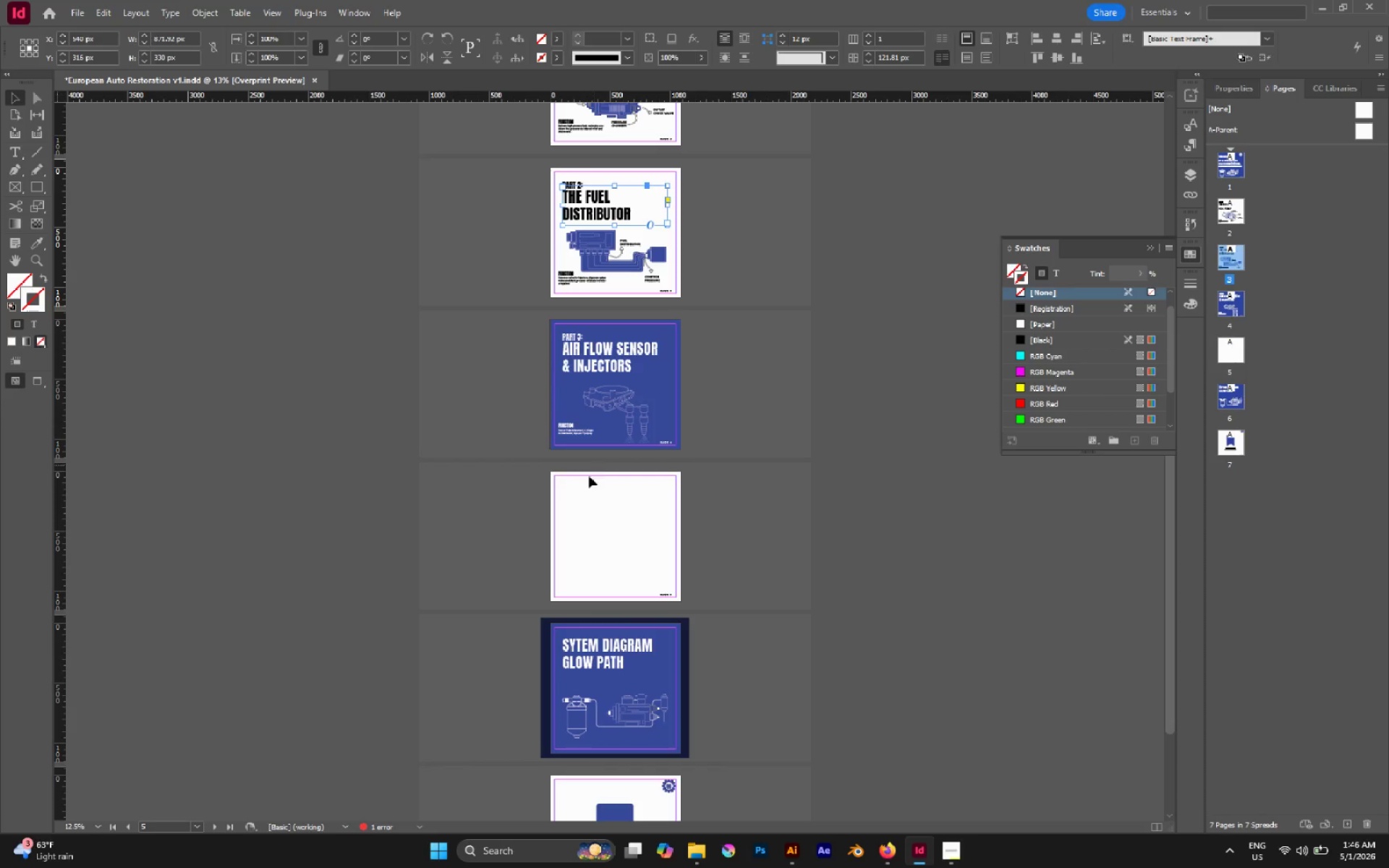 
left_click([582, 489])
 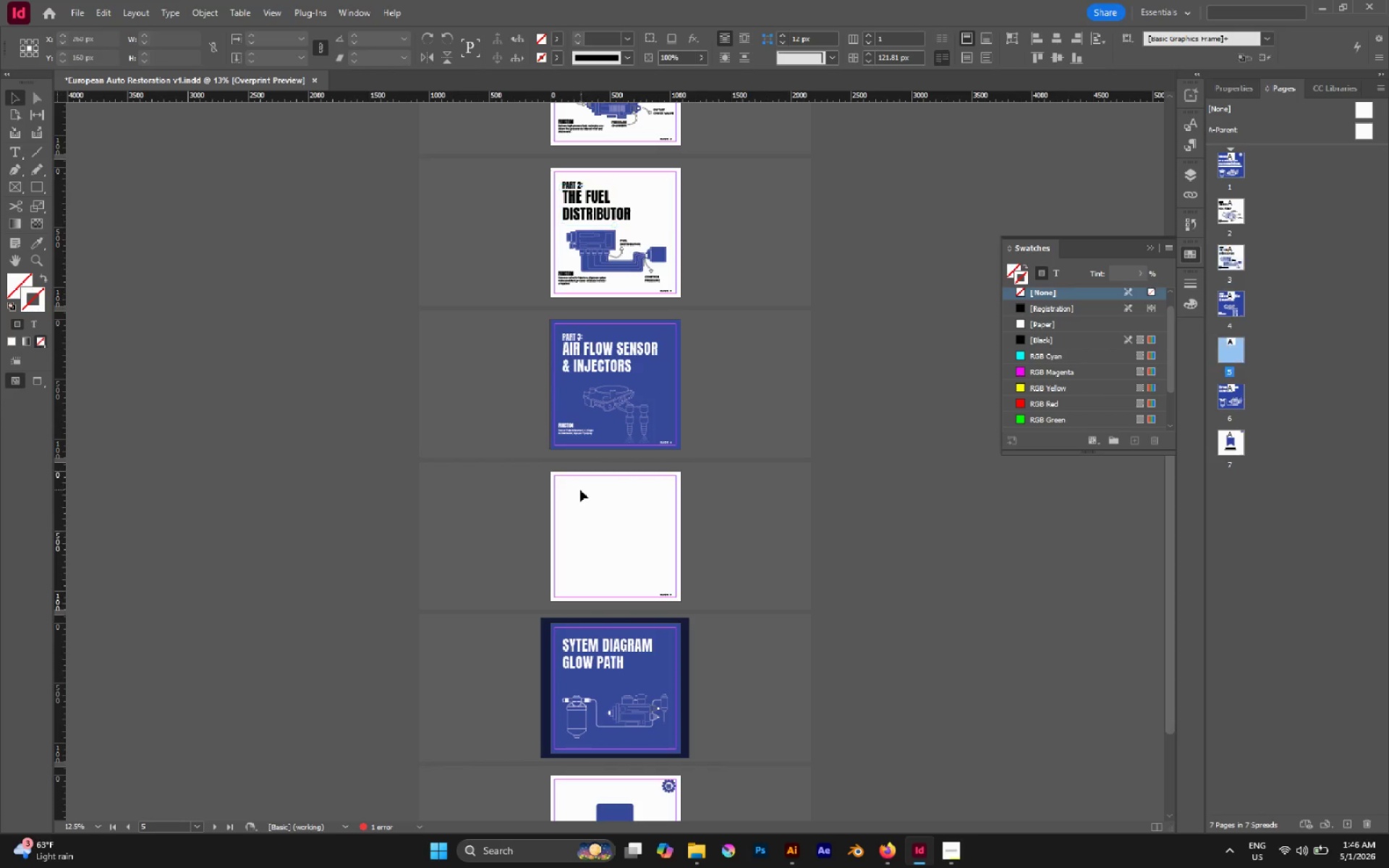 
key(Control+V)
 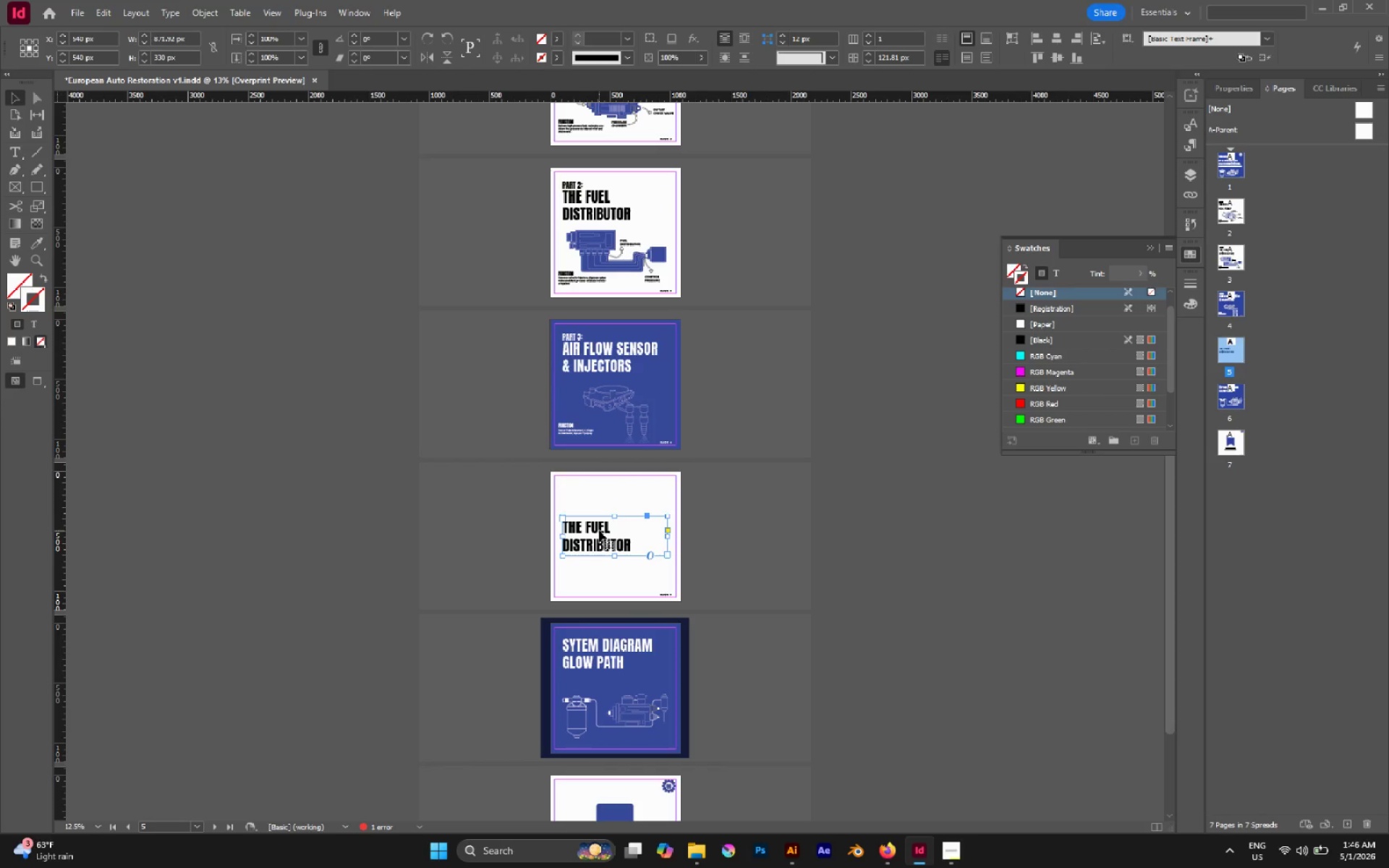 
key(Control+Z)
 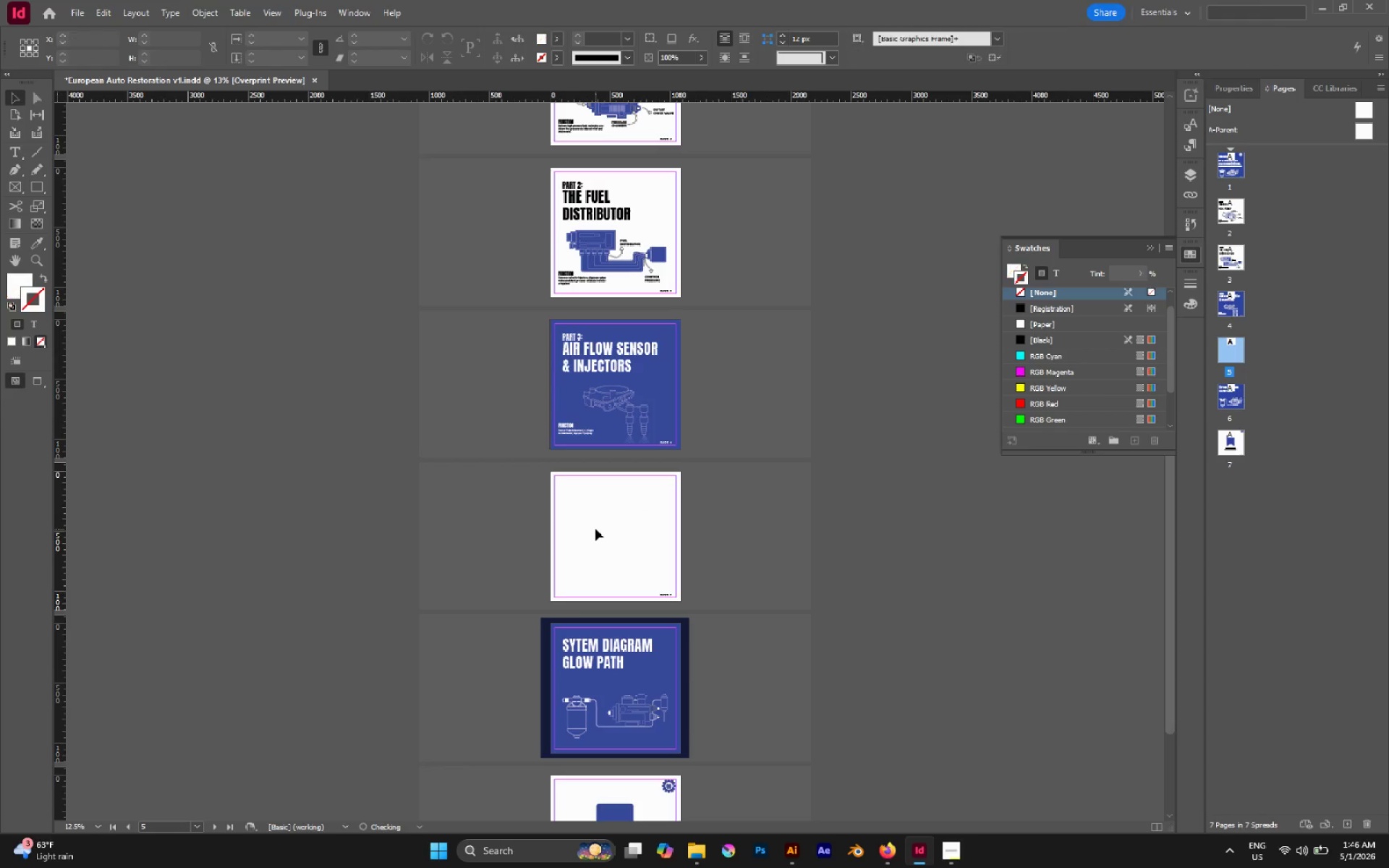 
key(Alt+Control+Shift+V)
 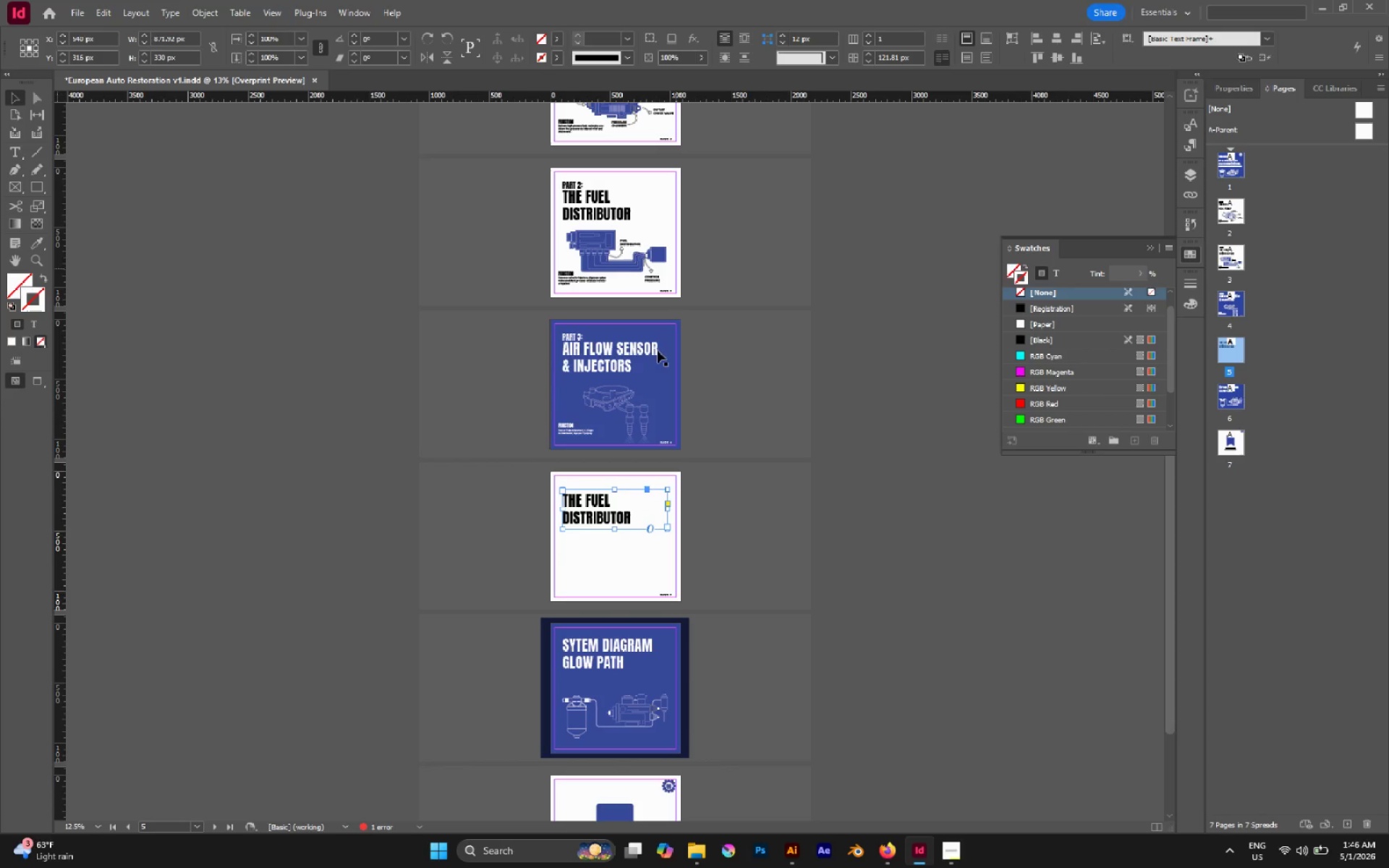 
hold_key(key=AltLeft, duration=0.64)
scroll: coordinate [641, 426], scroll_direction: up, amount: 1.0
 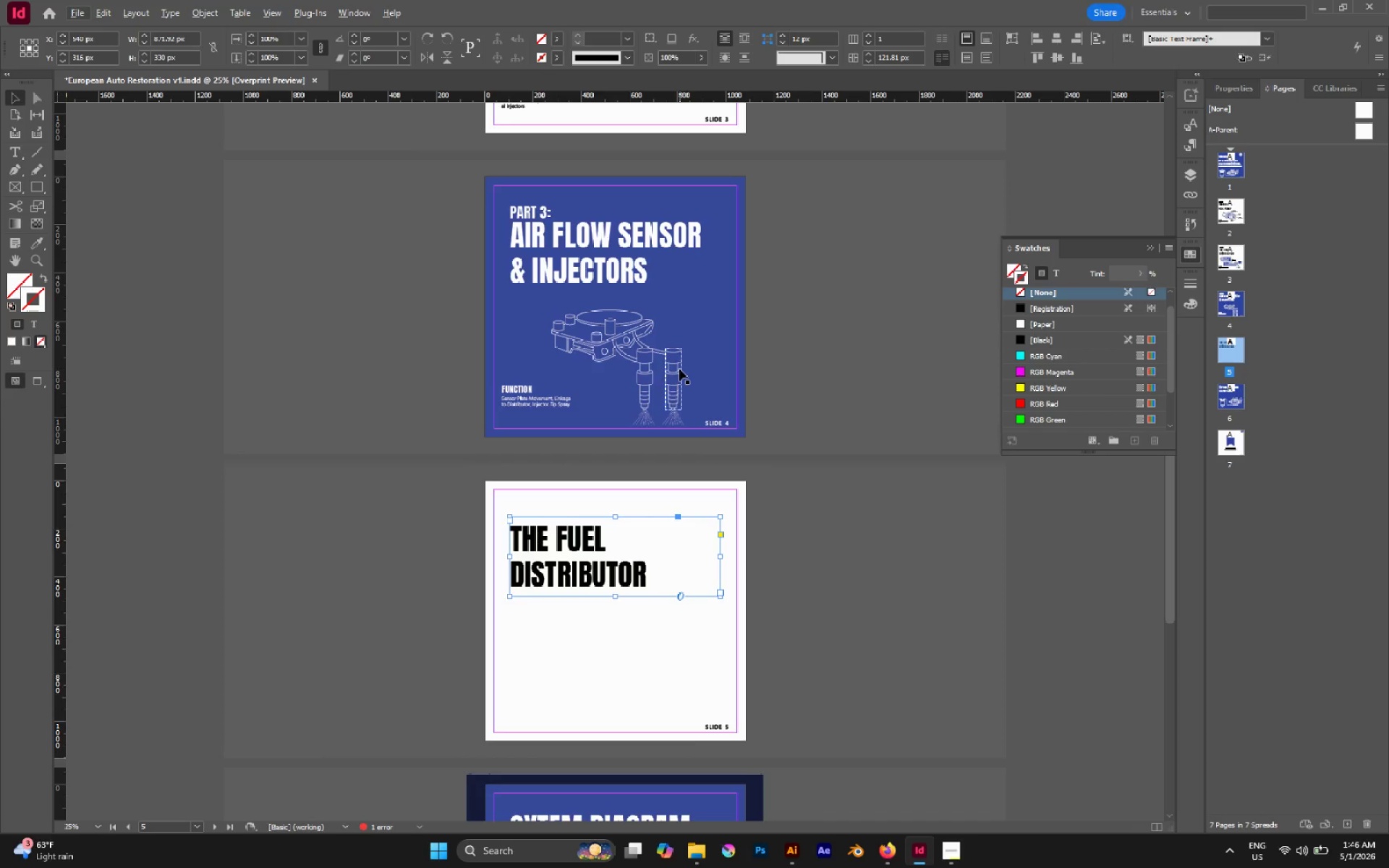 
left_click([678, 371])
 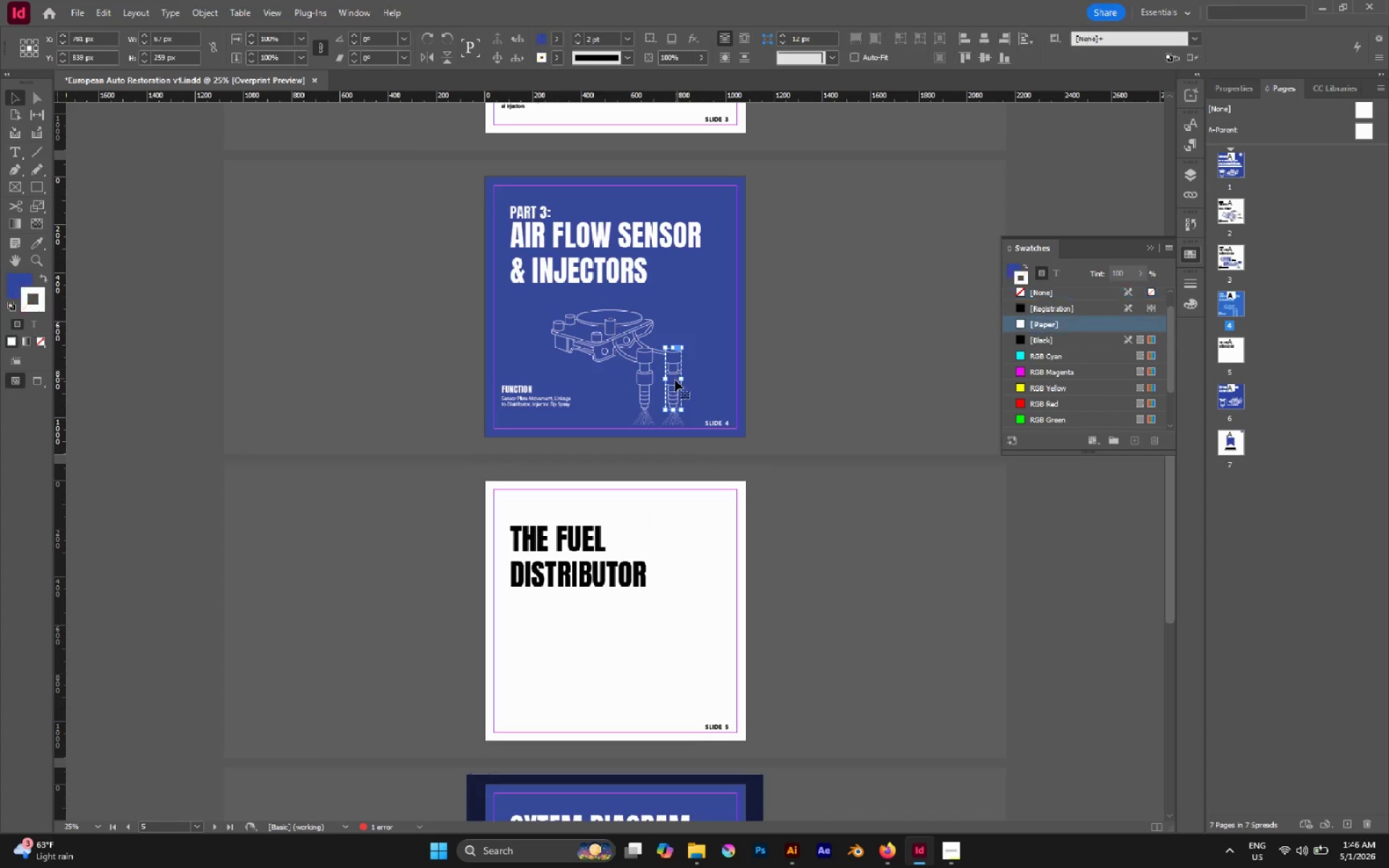 
hold_key(key=AltLeft, duration=1.58)
left_click_drag(start_coordinate=[675, 380], to_coordinate=[695, 617])
 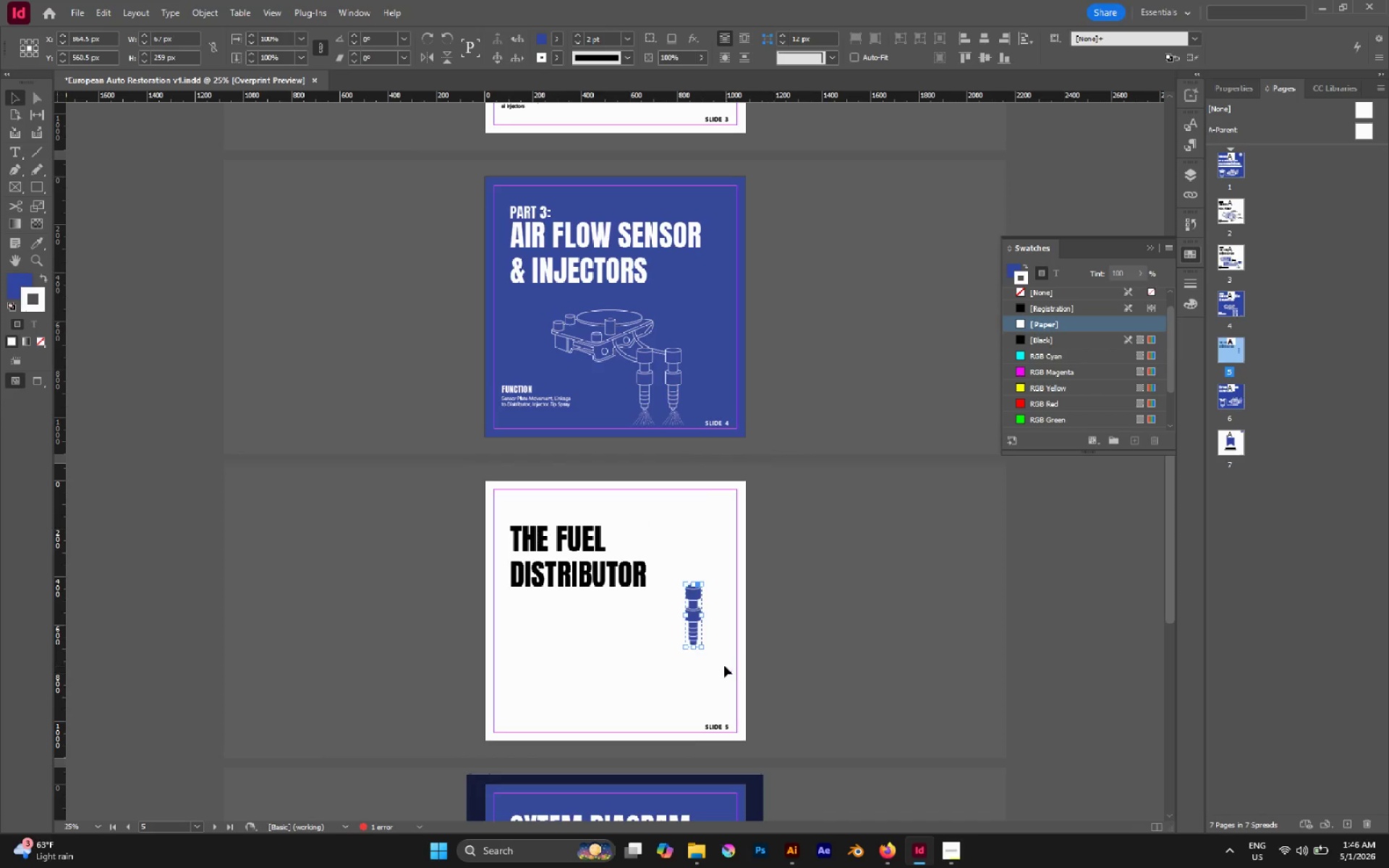 
hold_key(key=ShiftLeft, duration=2.62)
 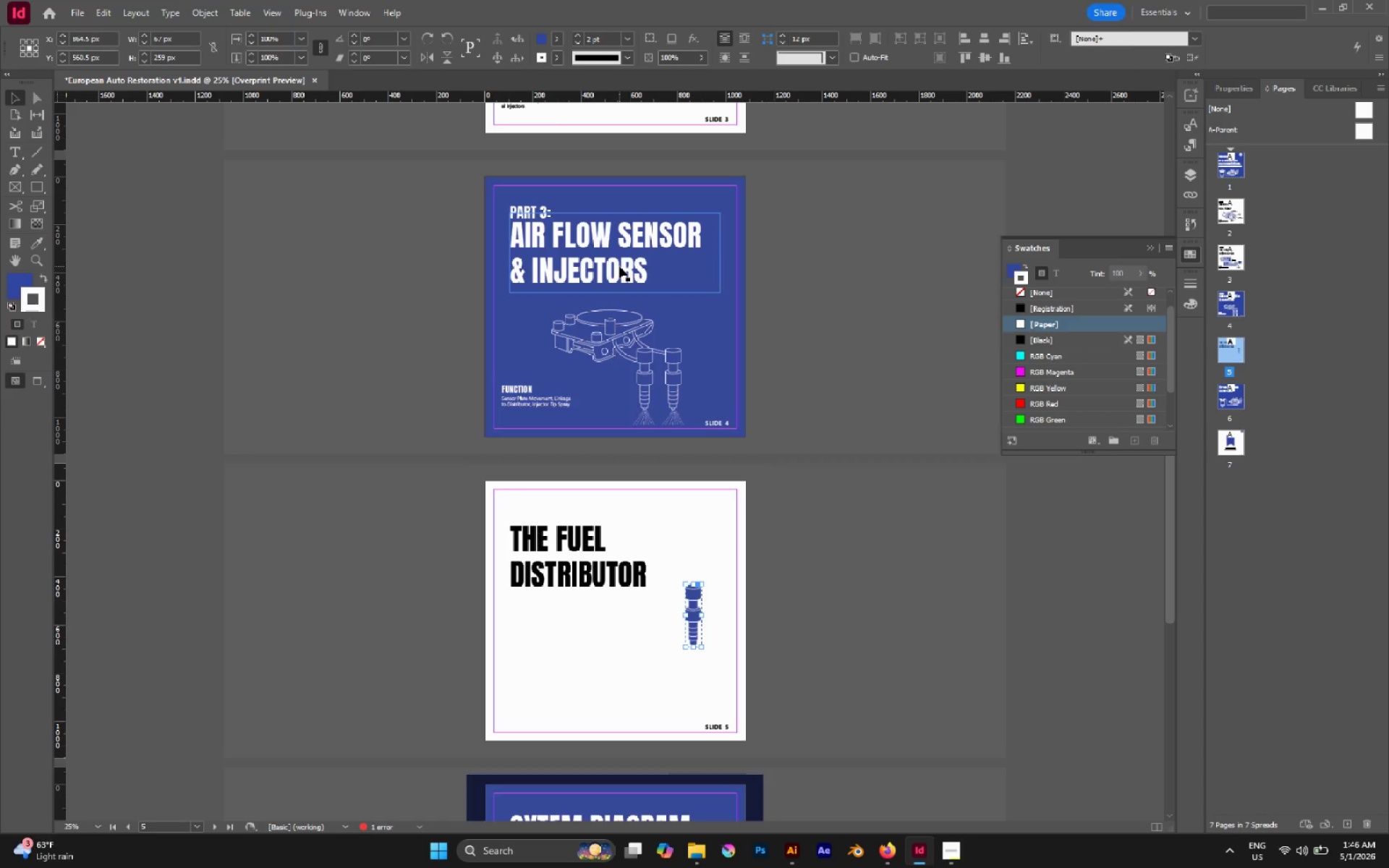 
double_click([619, 266])
 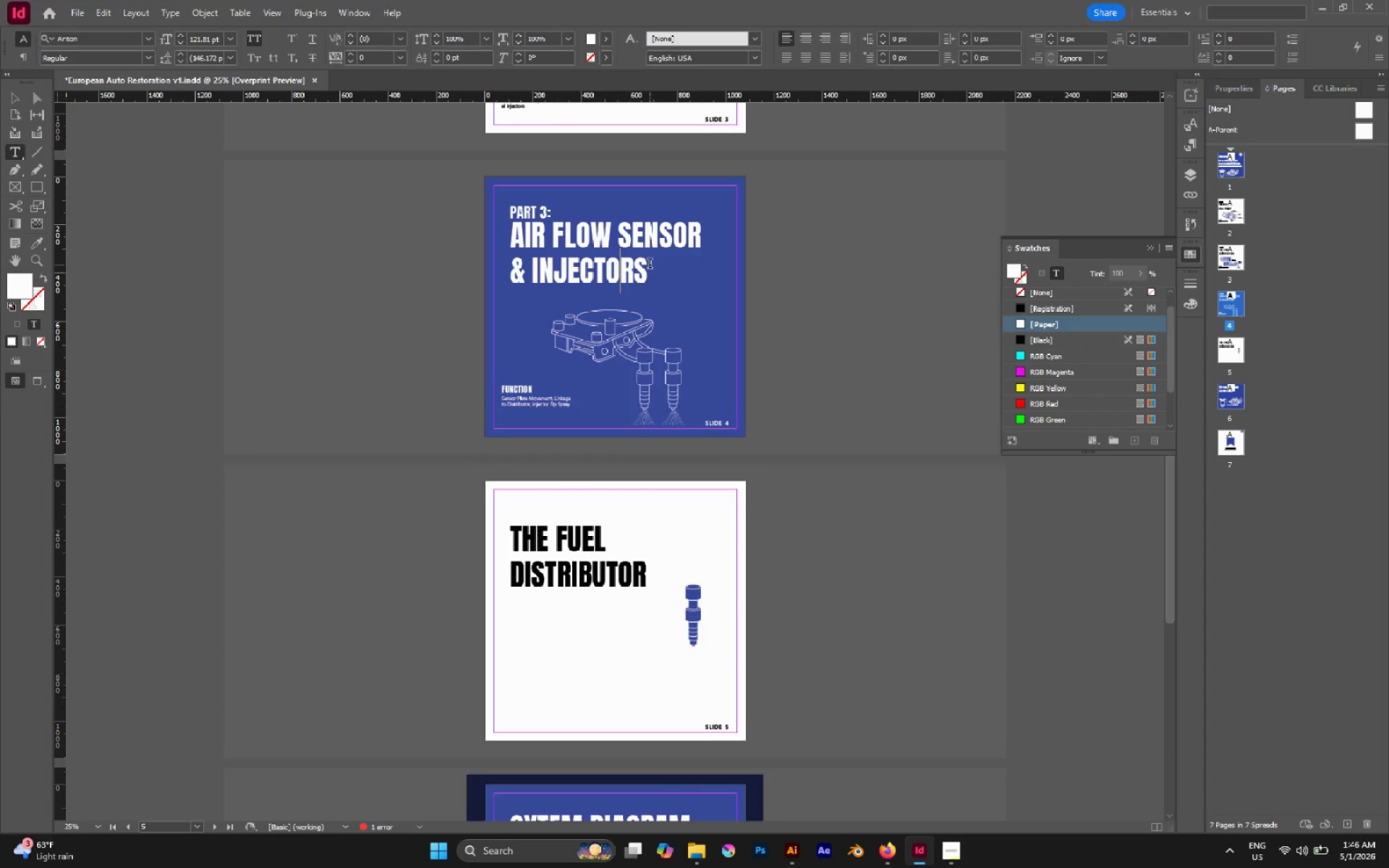 
wait(7.88)
 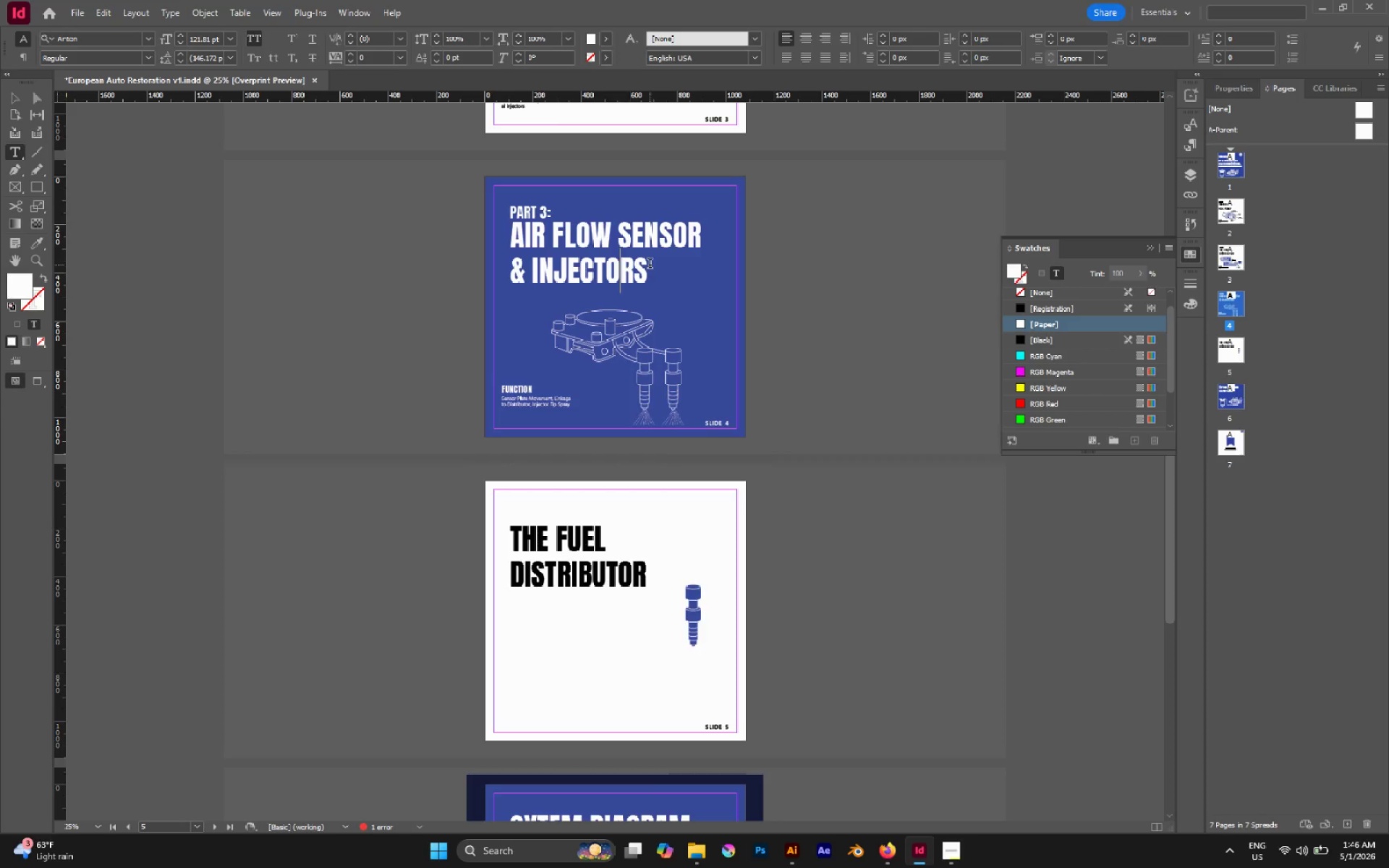 
left_click([13, 98])
 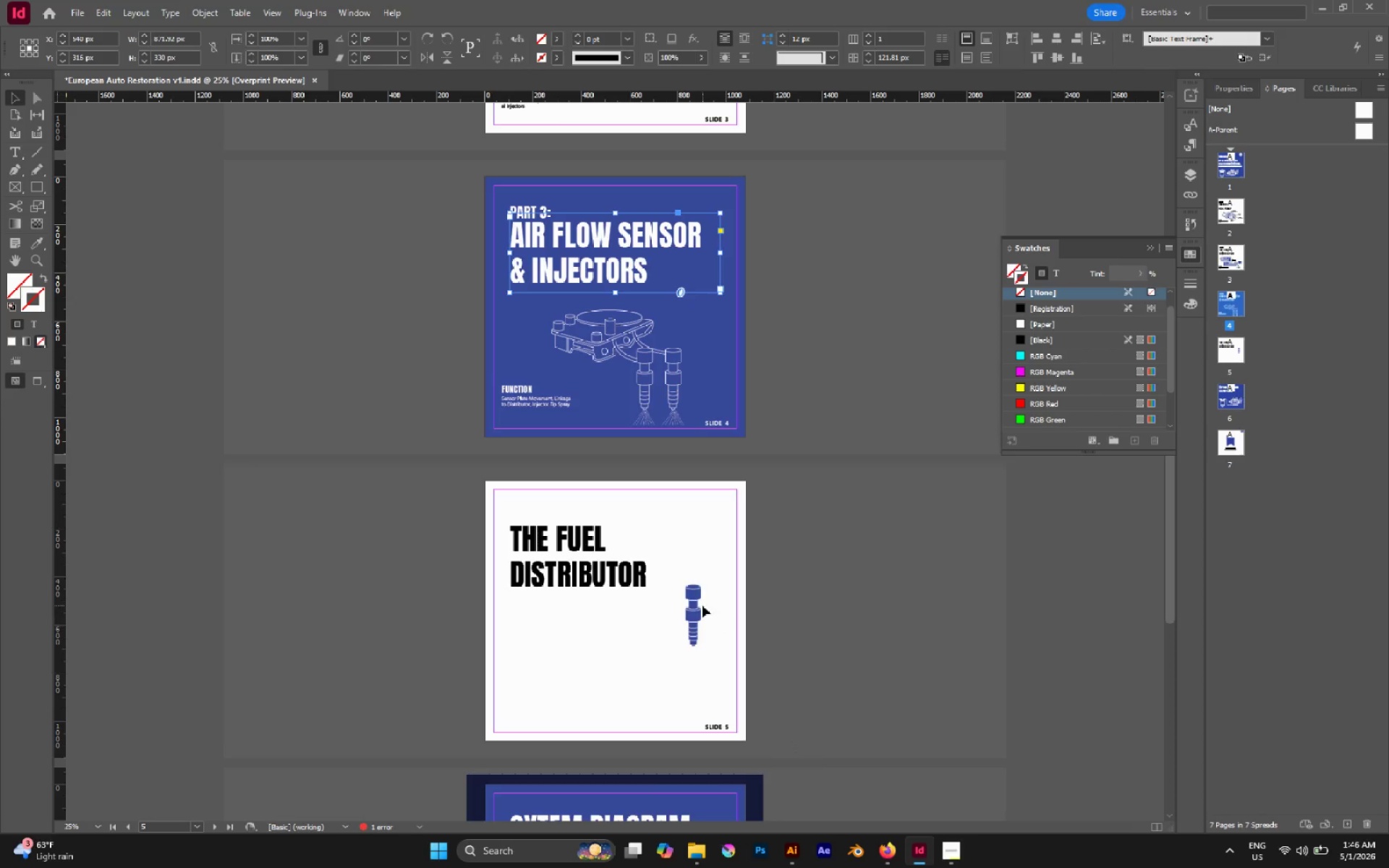 
left_click([687, 605])
 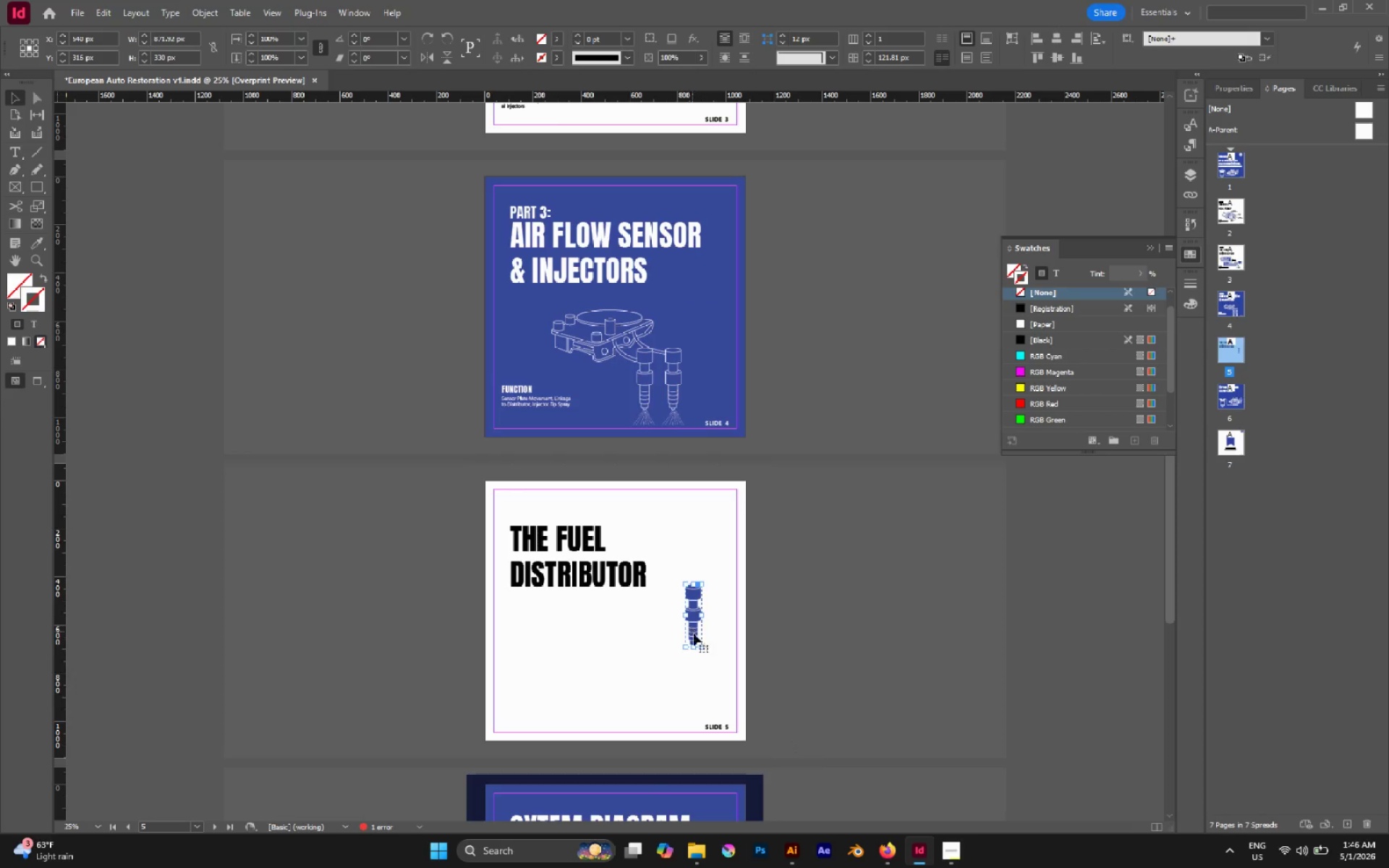 
hold_key(key=ShiftLeft, duration=2.09)
left_click_drag(start_coordinate=[694, 646], to_coordinate=[706, 697])
 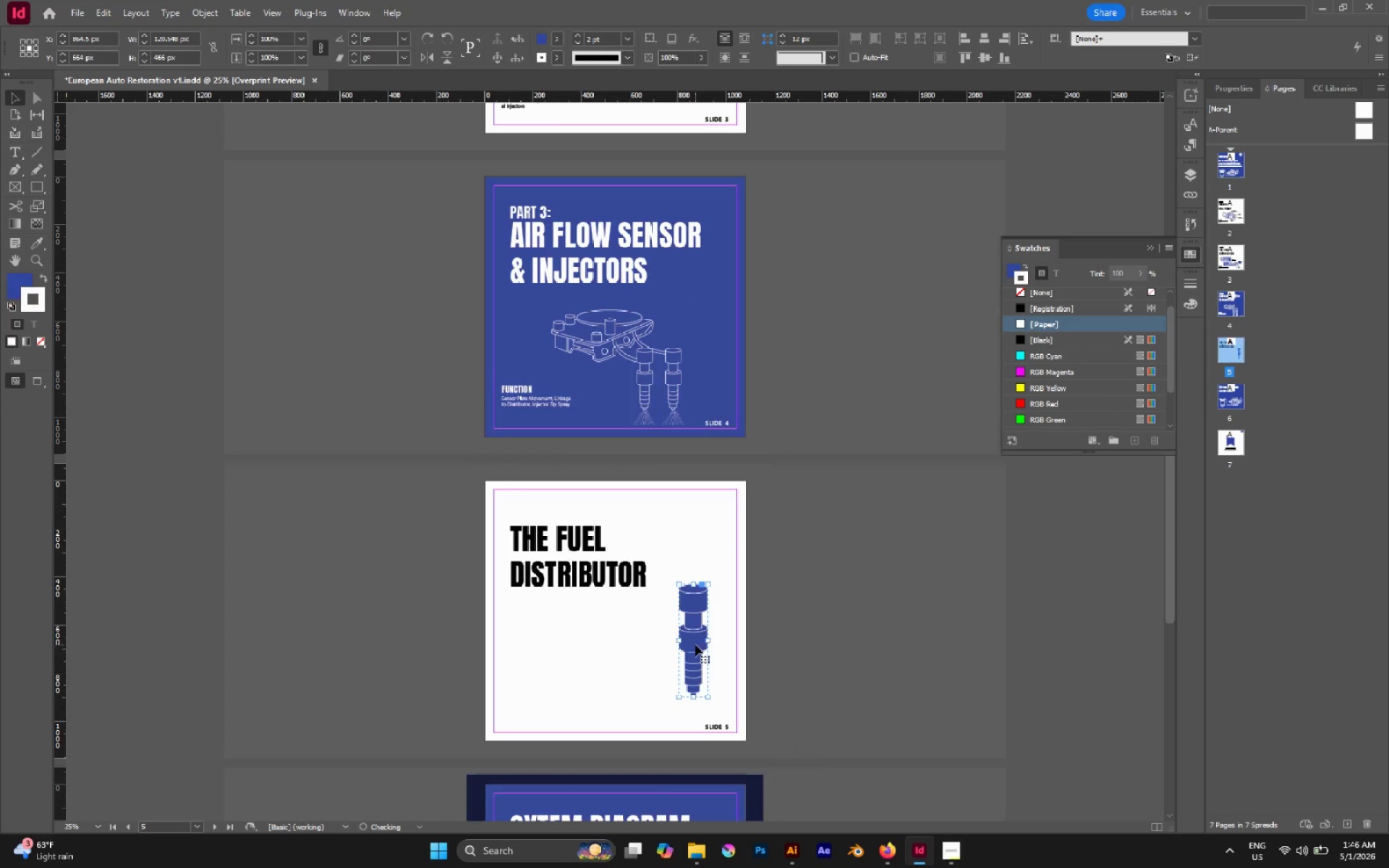 
left_click_drag(start_coordinate=[695, 644], to_coordinate=[670, 576])
 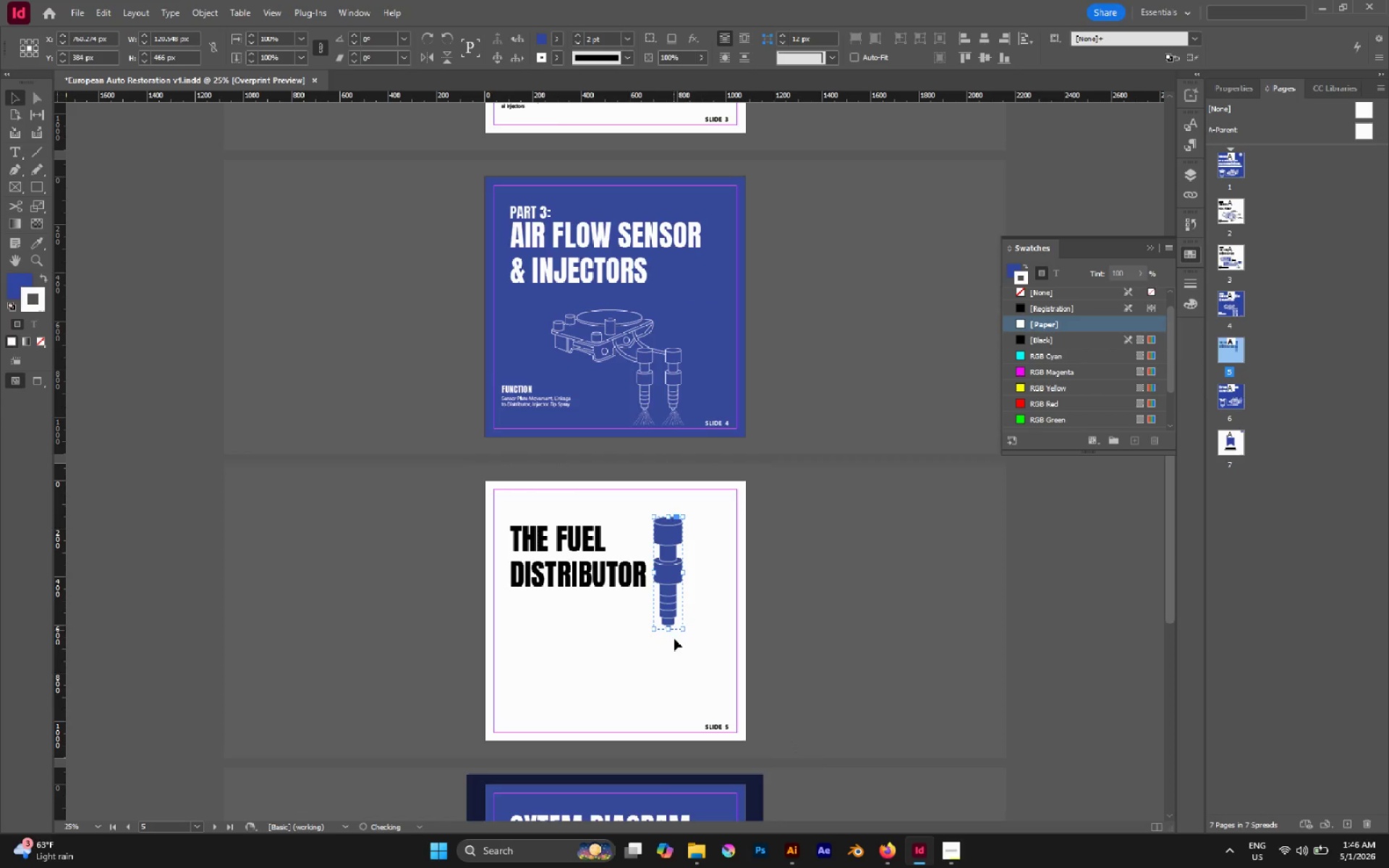 
hold_key(key=ShiftLeft, duration=1.81)
left_click_drag(start_coordinate=[669, 631], to_coordinate=[687, 705])
 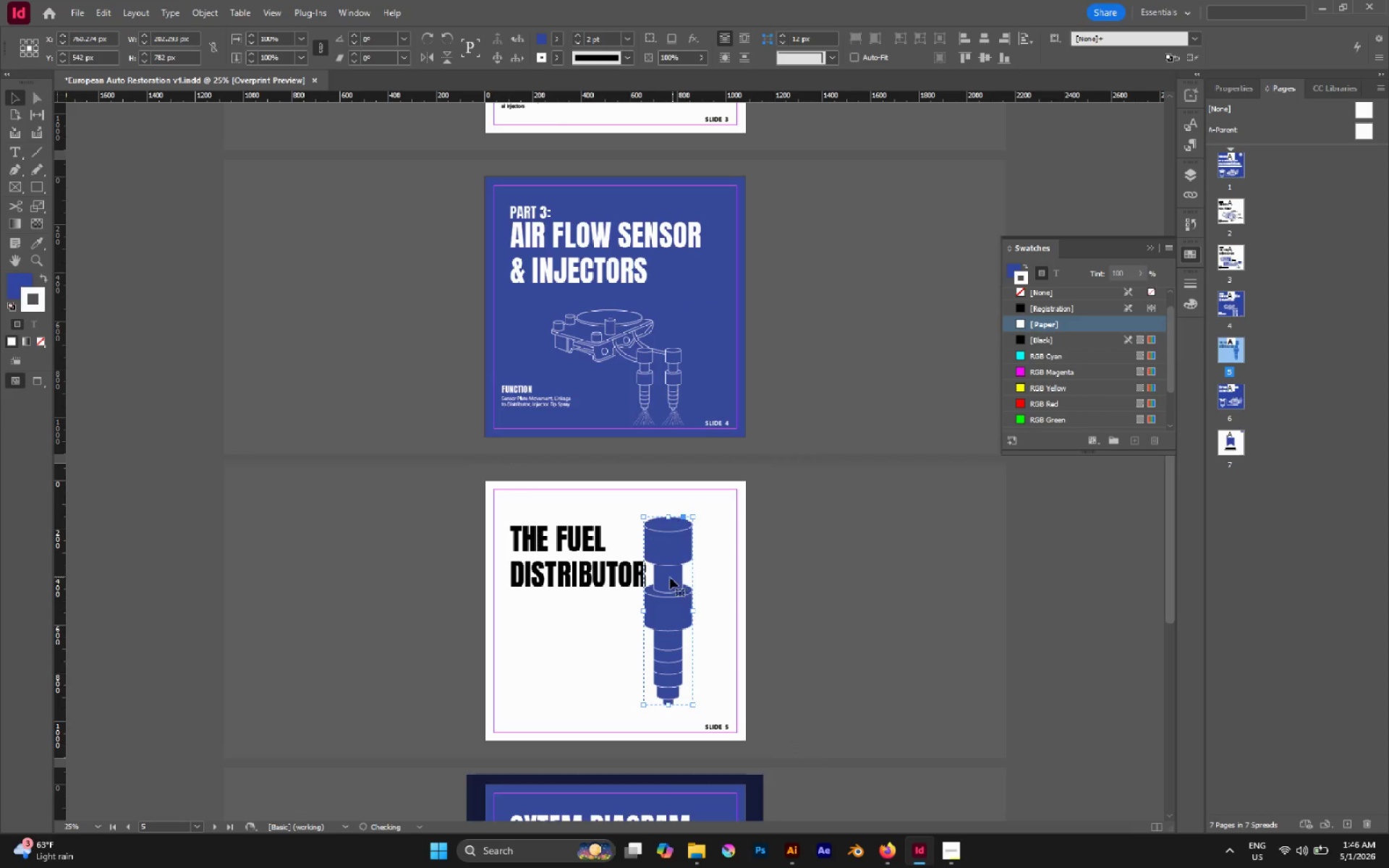 
left_click_drag(start_coordinate=[666, 584], to_coordinate=[692, 597])
 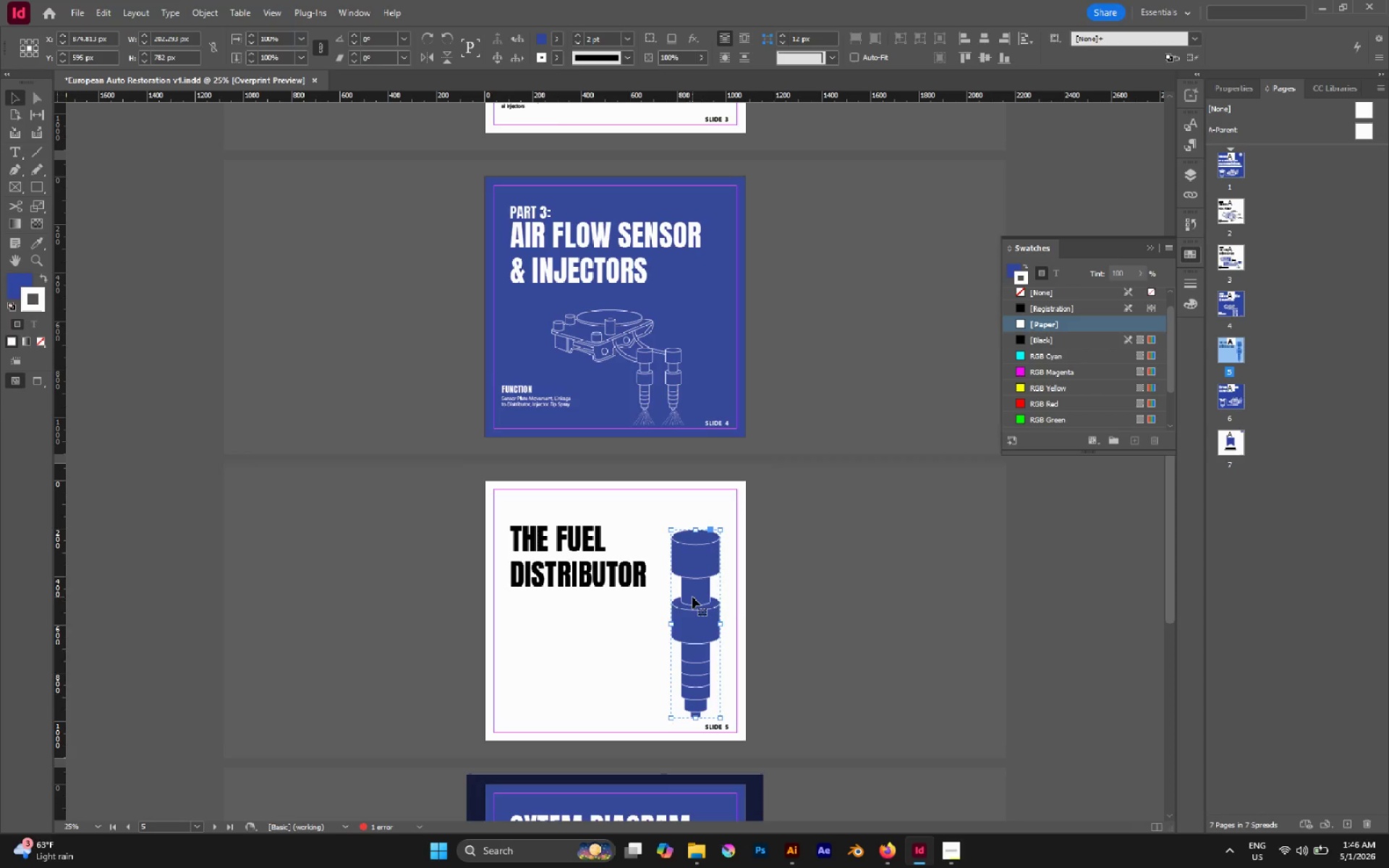 
left_click_drag(start_coordinate=[692, 597], to_coordinate=[684, 595])
 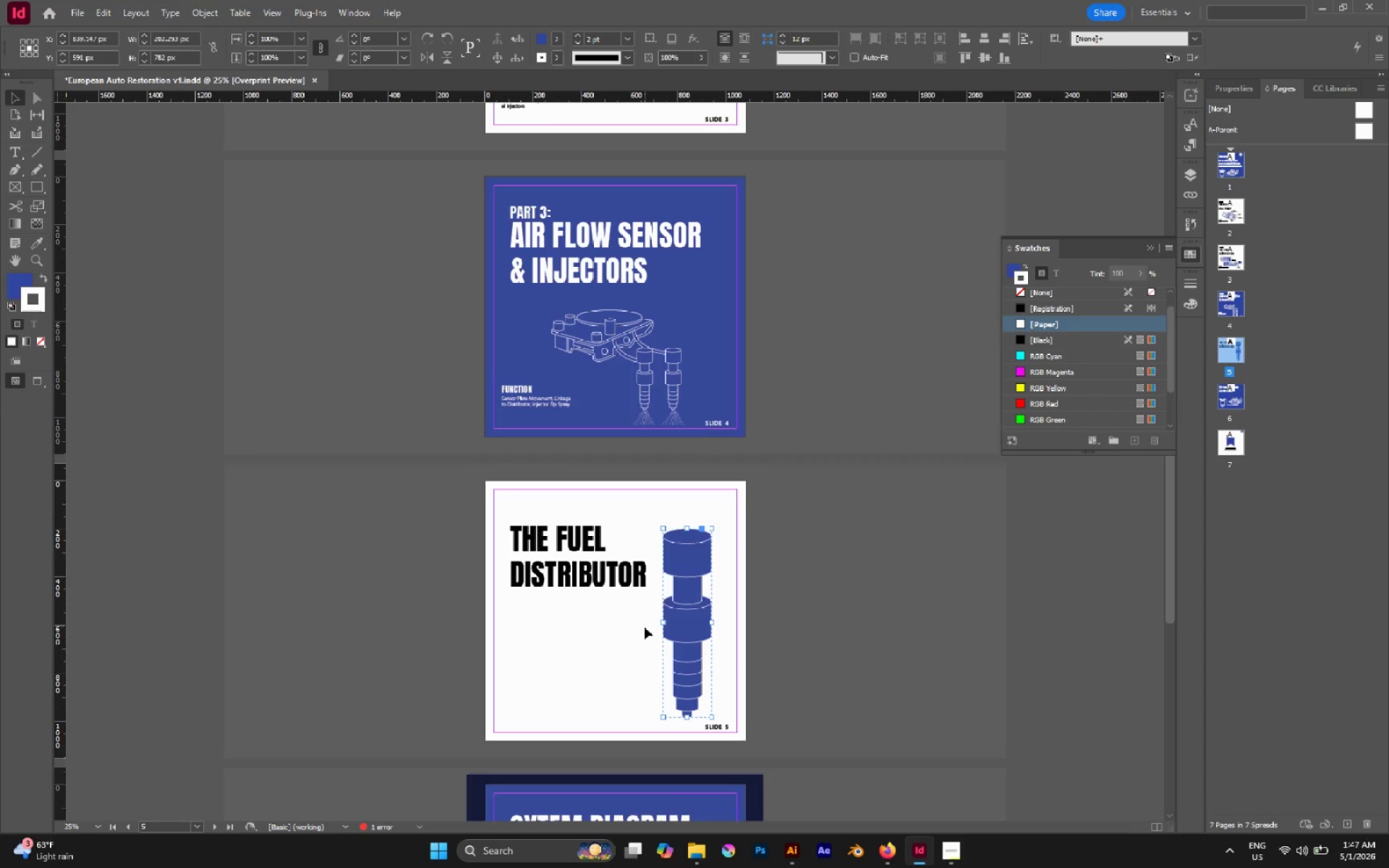 
left_click([645, 627])
 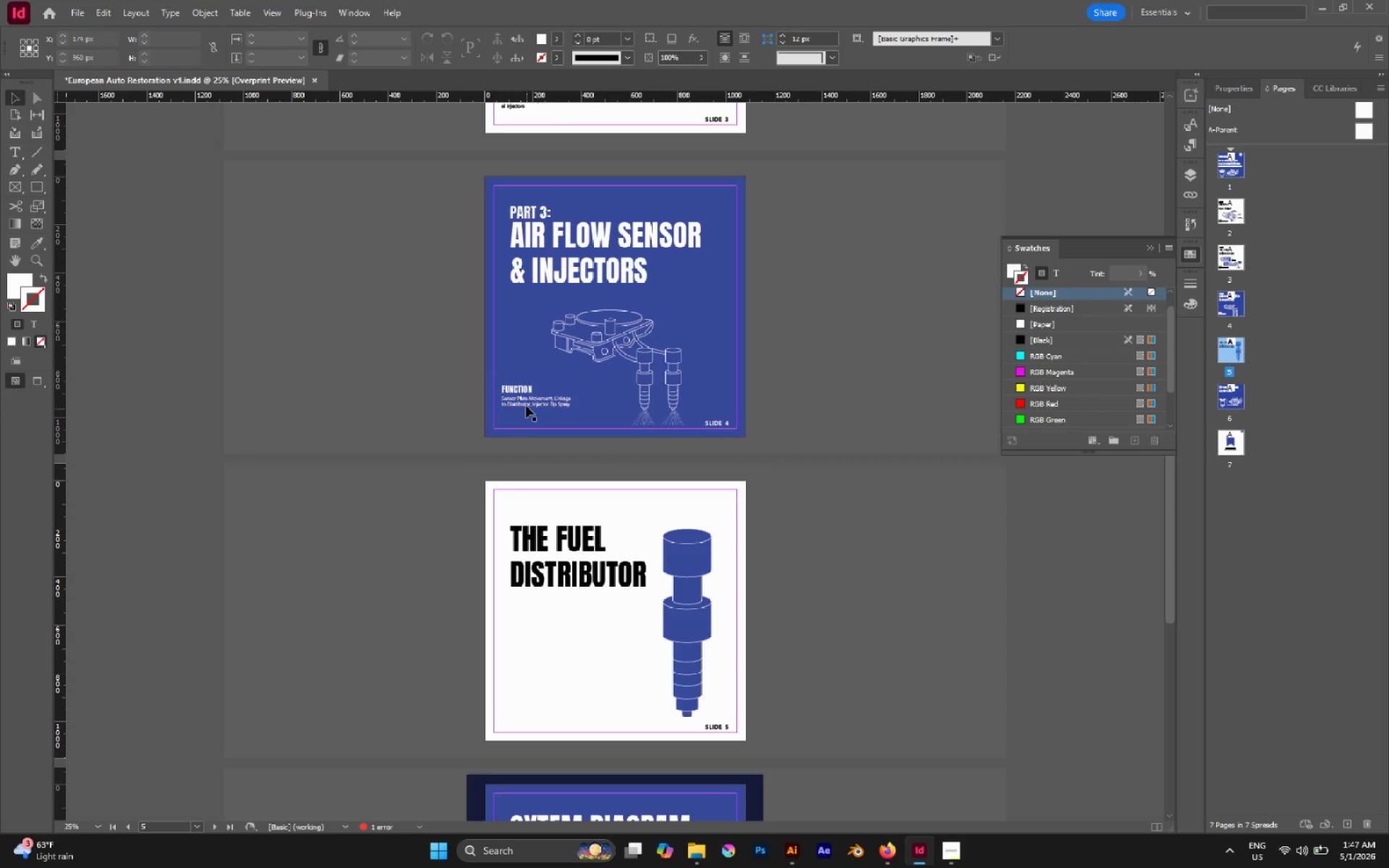 
left_click([525, 405])
 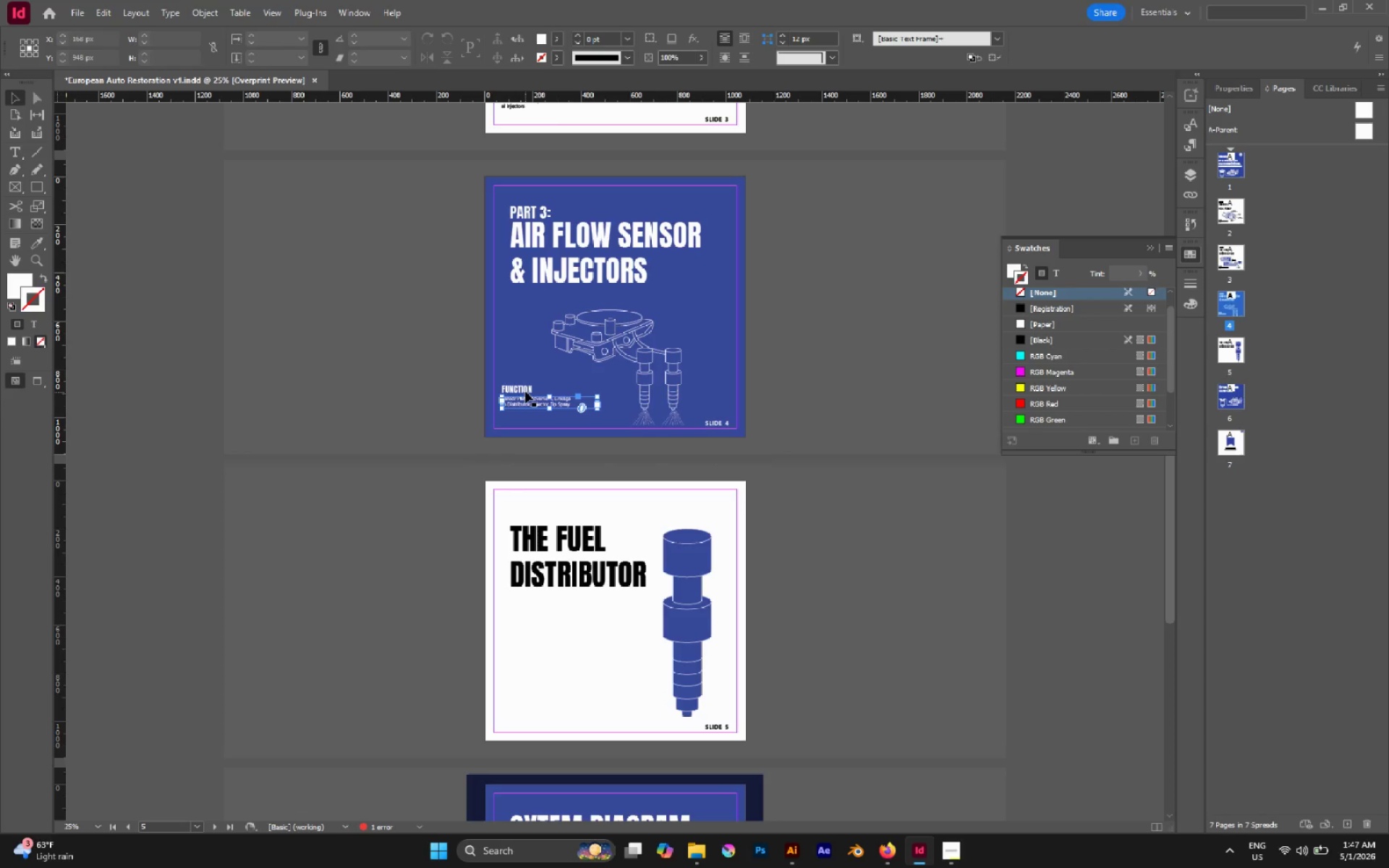 
hold_key(key=CapsLock, duration=0.77)
 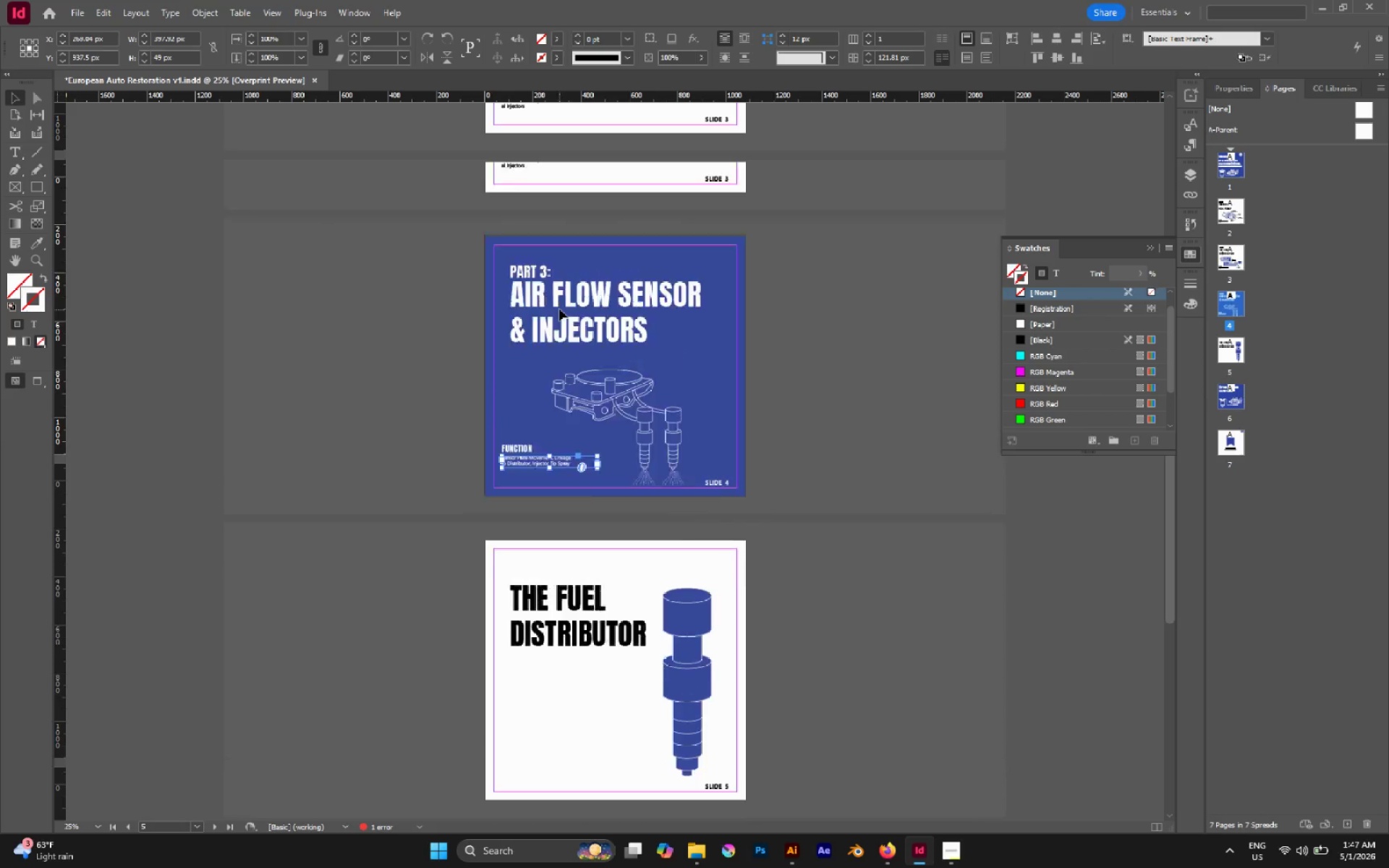 
scroll: coordinate [559, 309], scroll_direction: up, amount: 2.0
 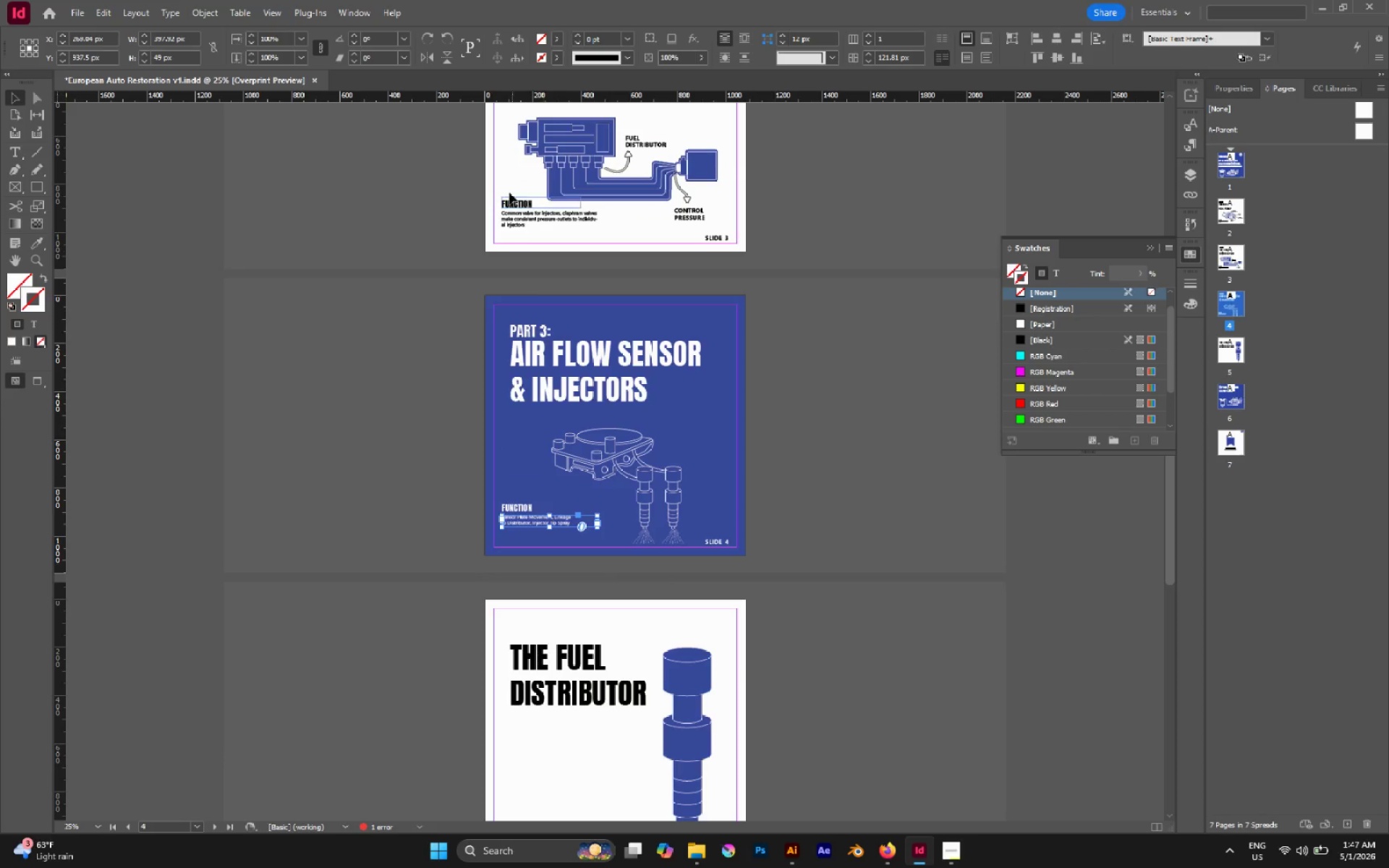 
left_click_drag(start_coordinate=[509, 192], to_coordinate=[523, 220])
 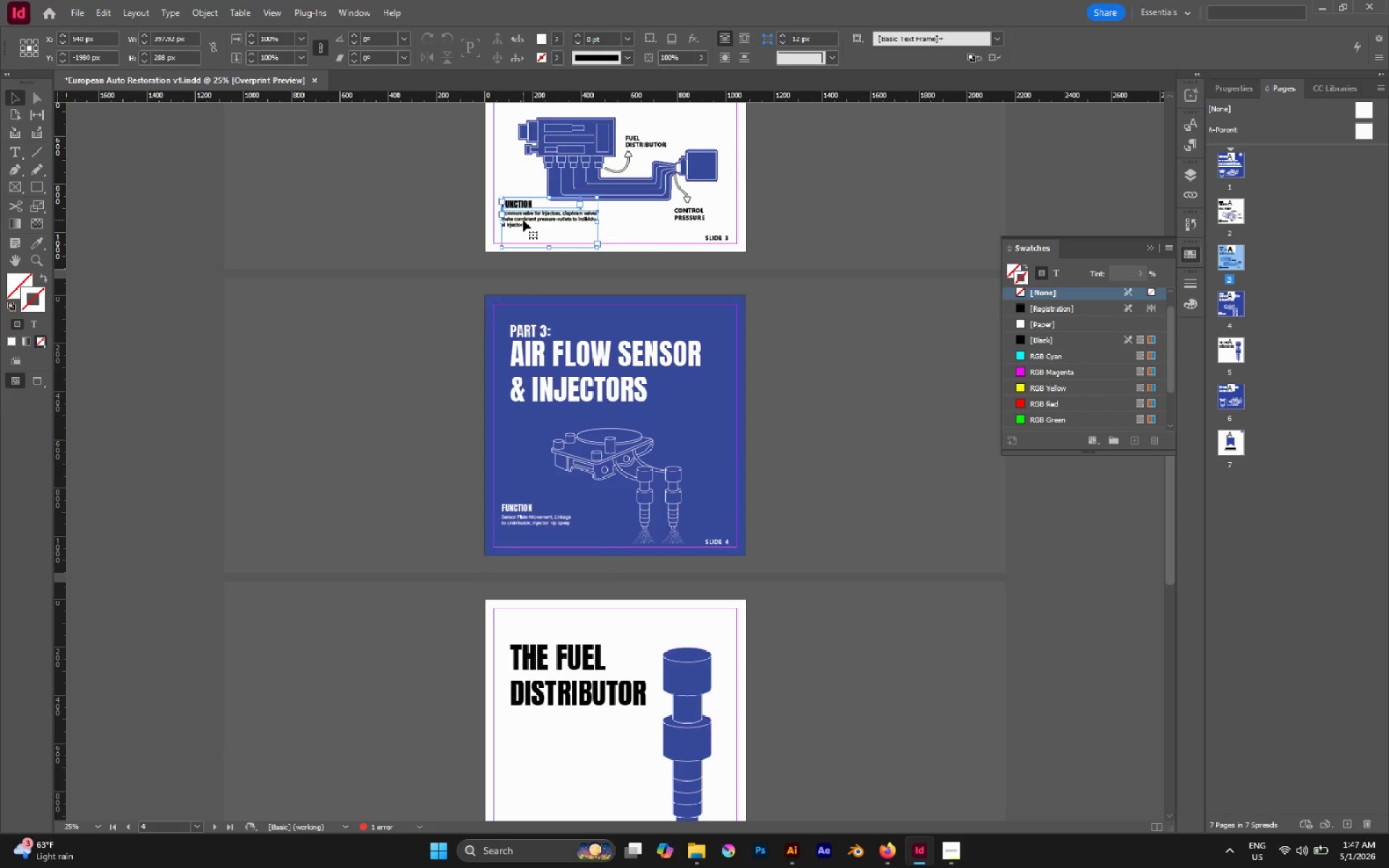 
key(Control+C)
 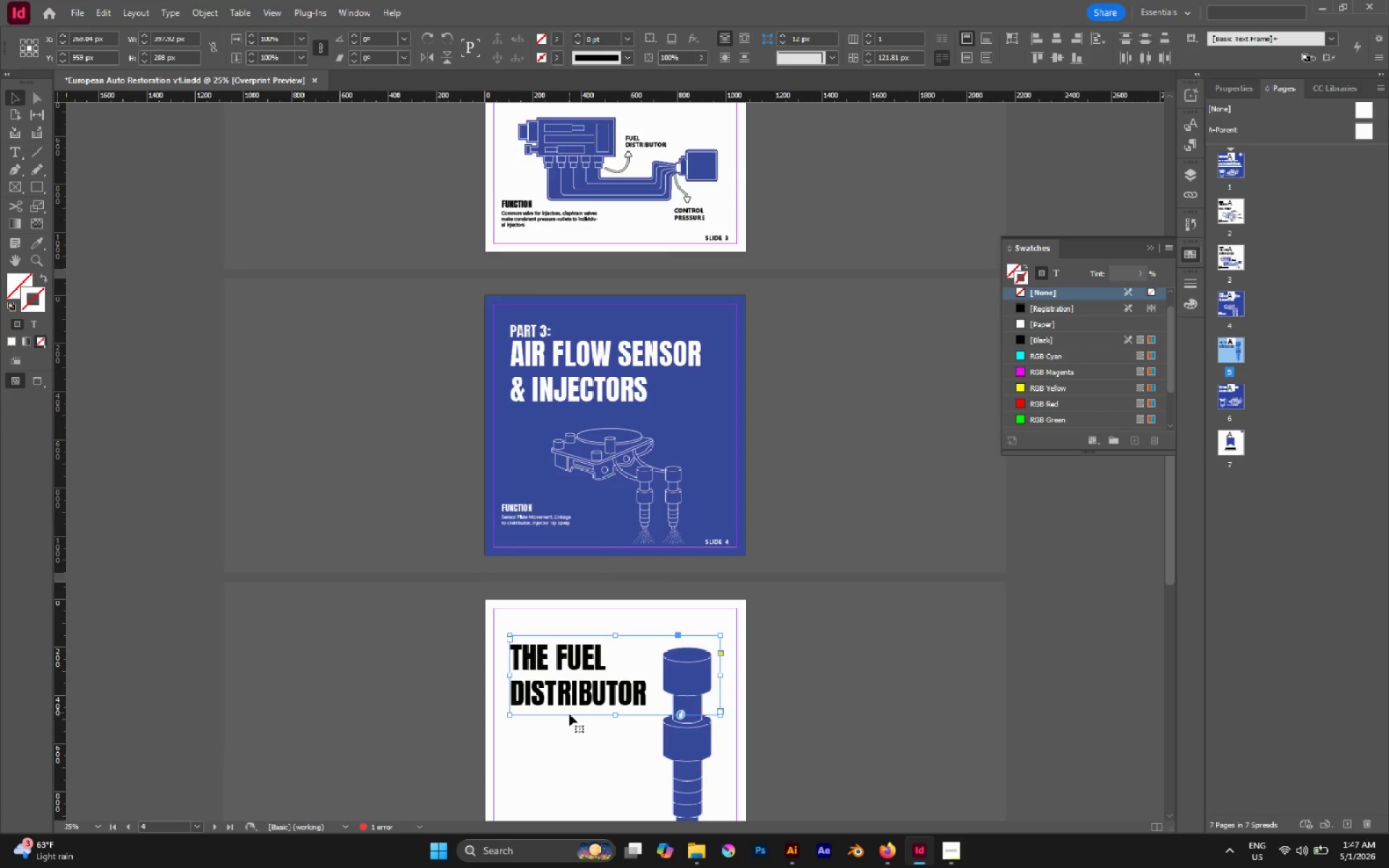 
double_click([572, 727])
 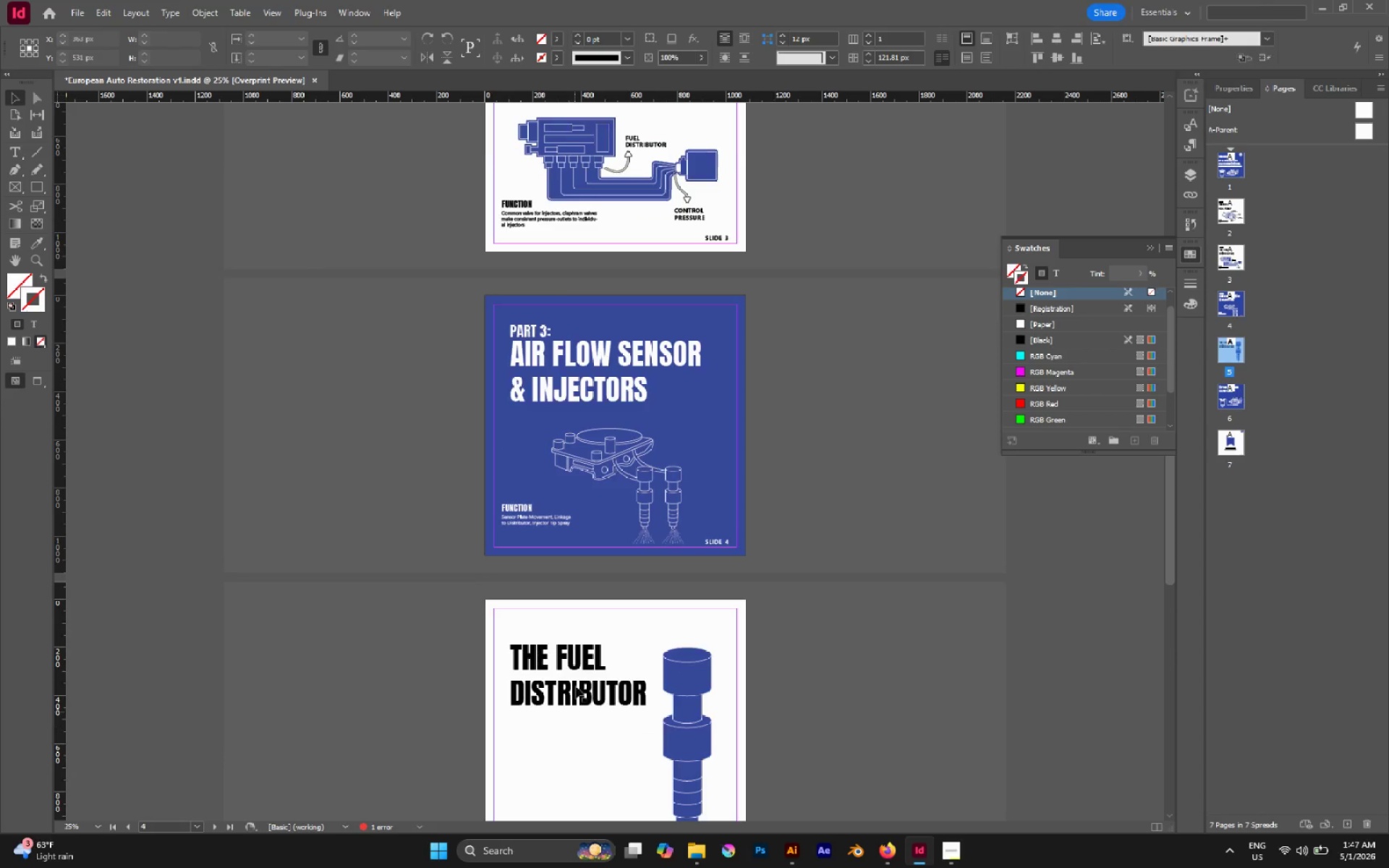 
scroll: coordinate [575, 684], scroll_direction: down, amount: 3.0
 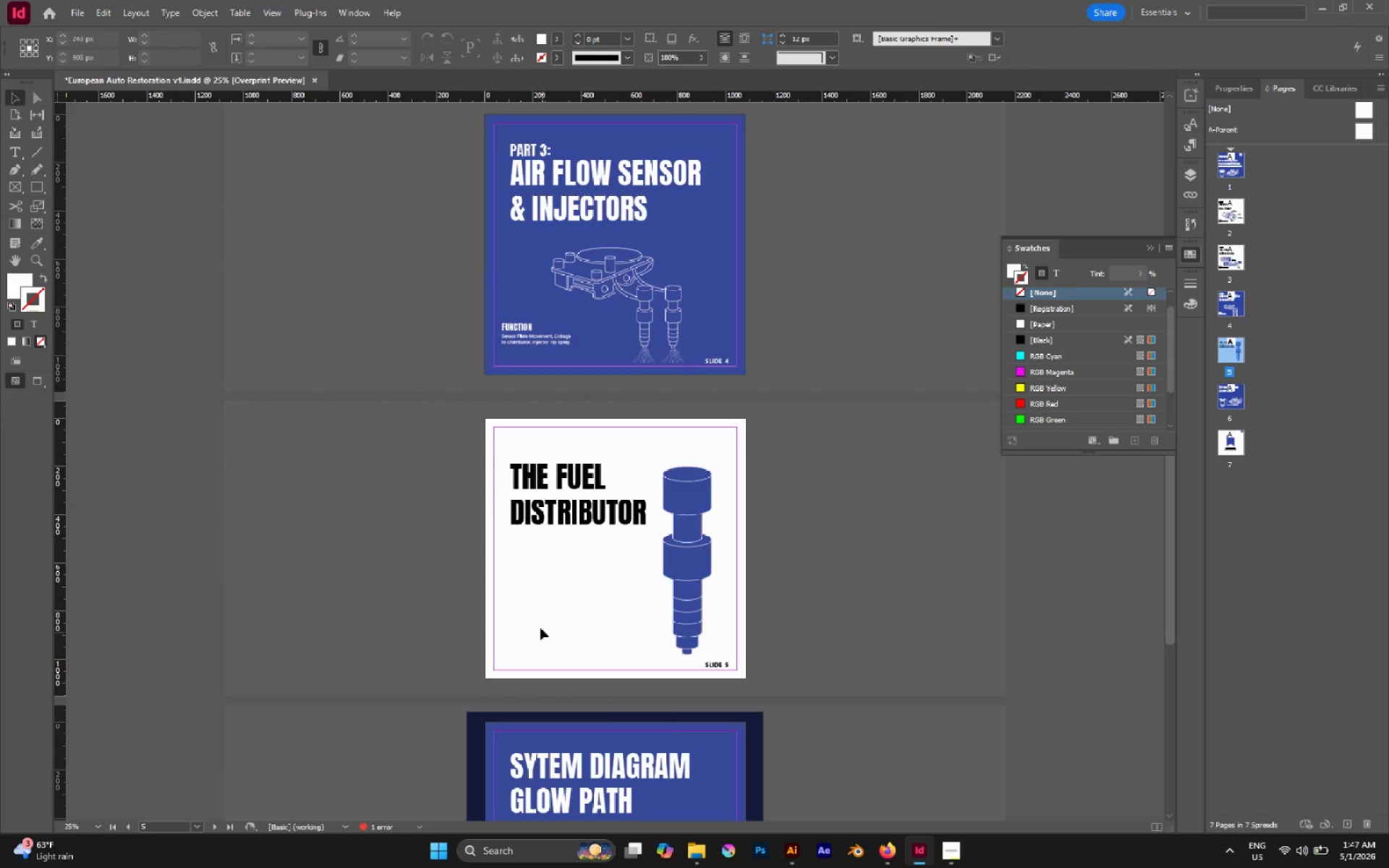 
left_click([536, 602])
 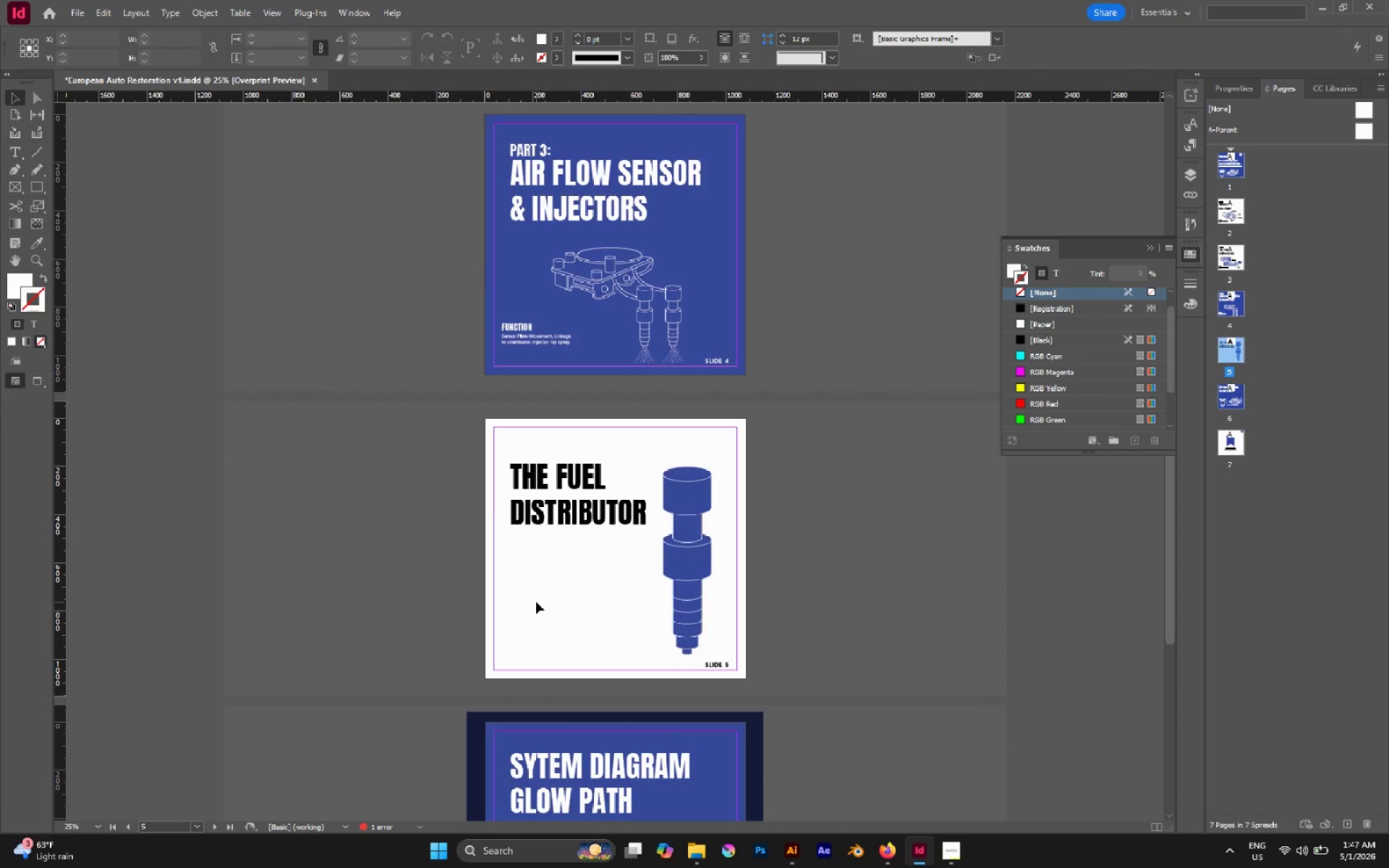 
key(Alt+Control+Shift+V)
 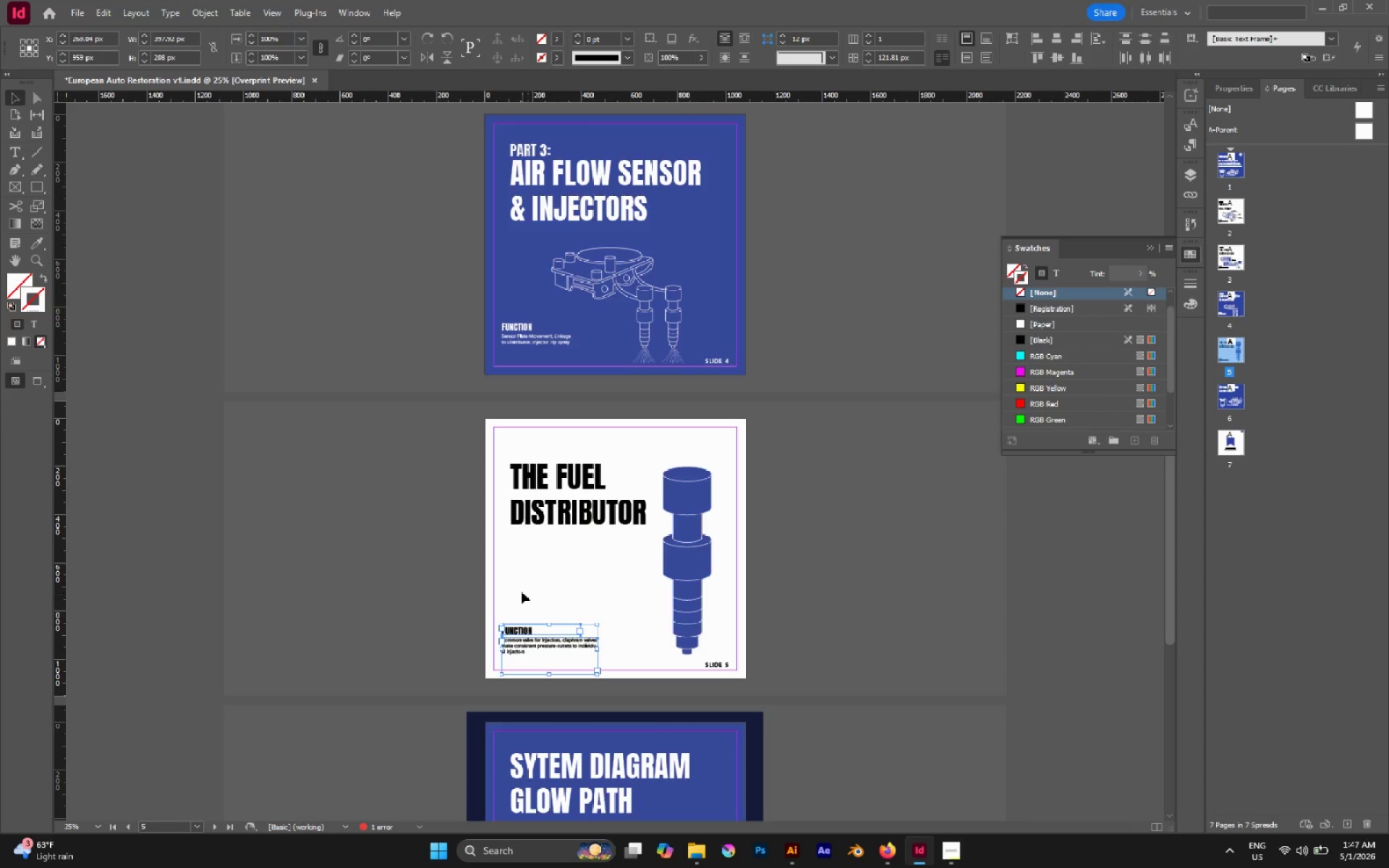 
hold_key(key=AltLeft, duration=0.64)
scroll: coordinate [527, 618], scroll_direction: up, amount: 1.0
 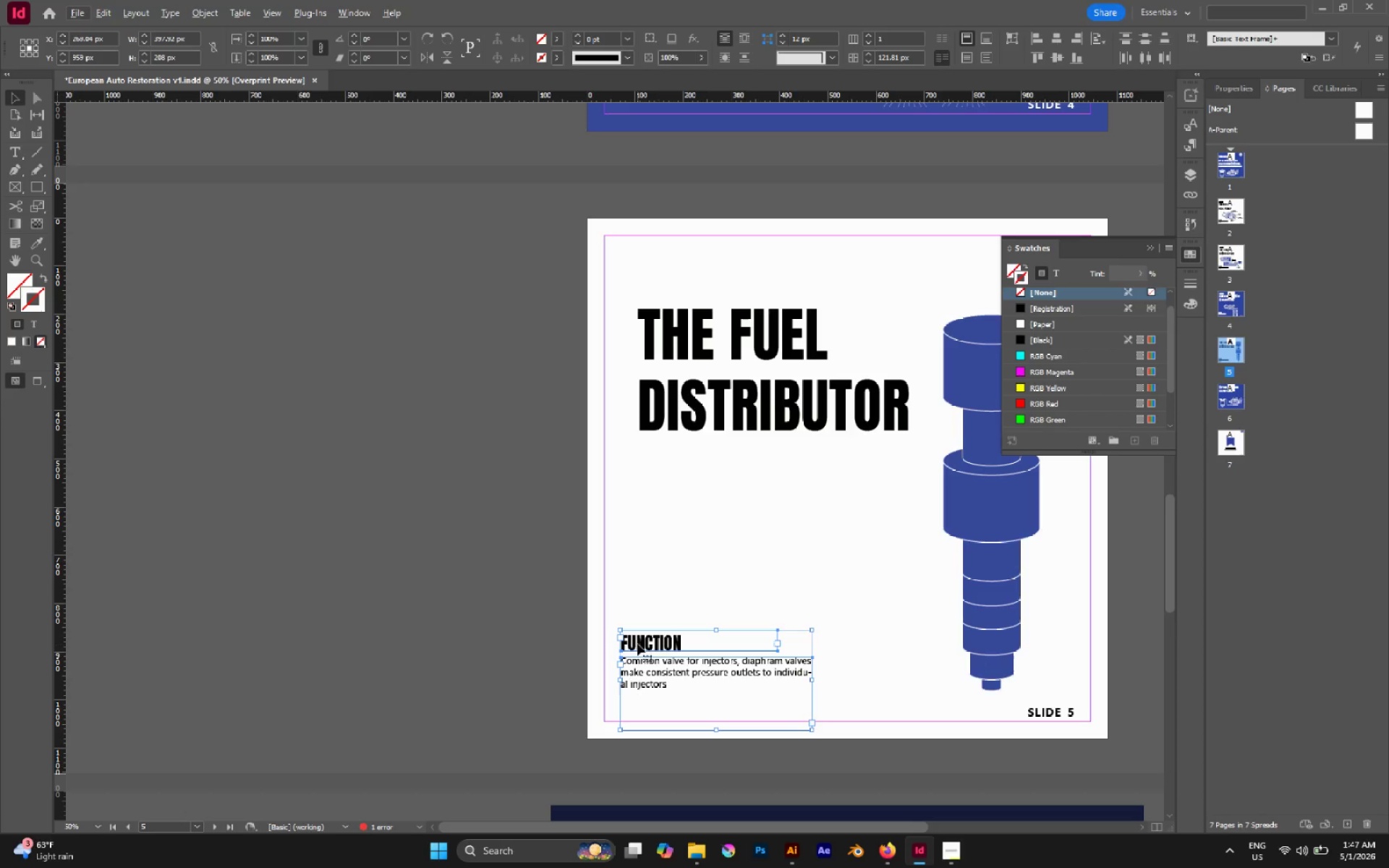 
left_click([655, 595])
 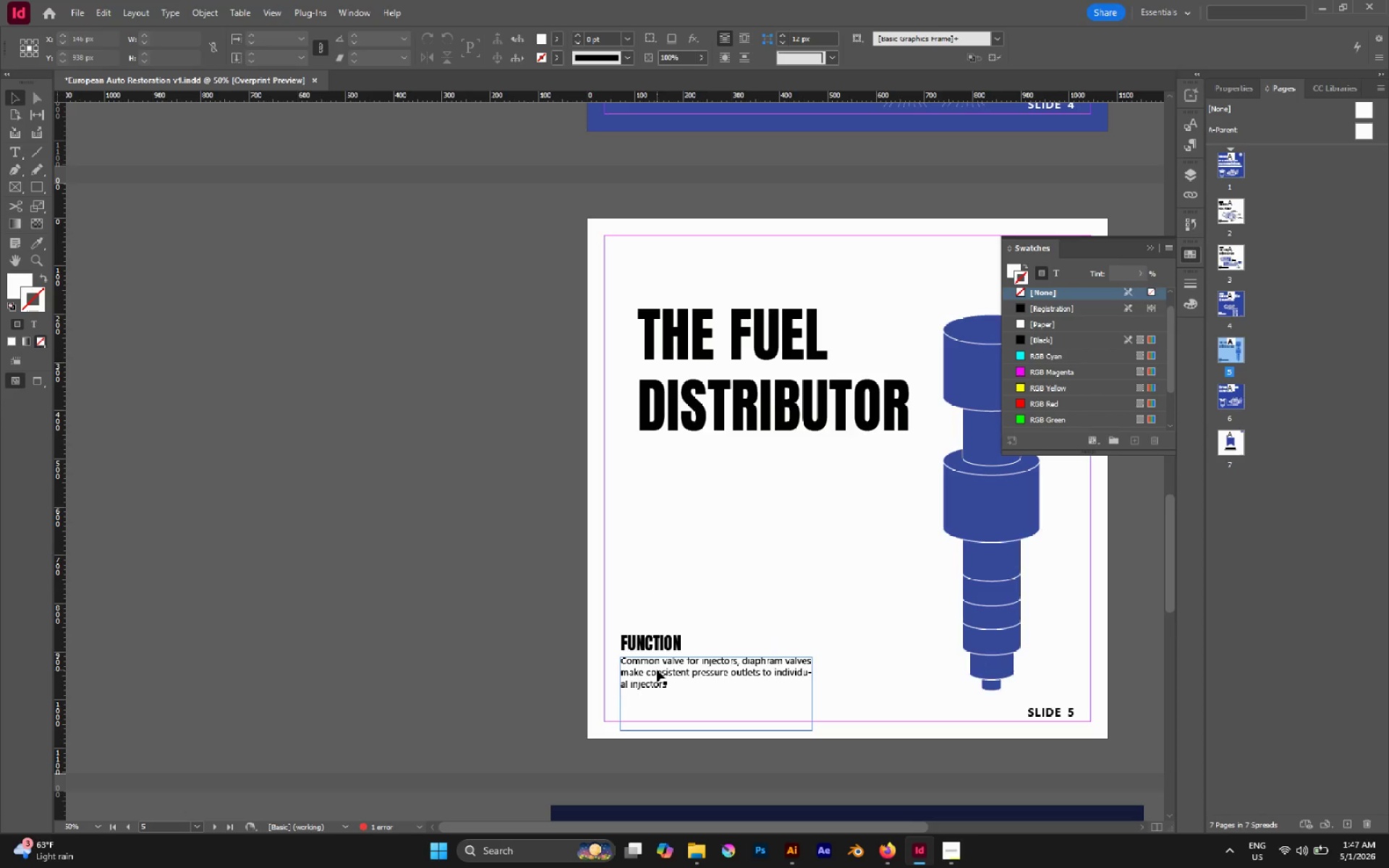 
double_click([657, 670])
 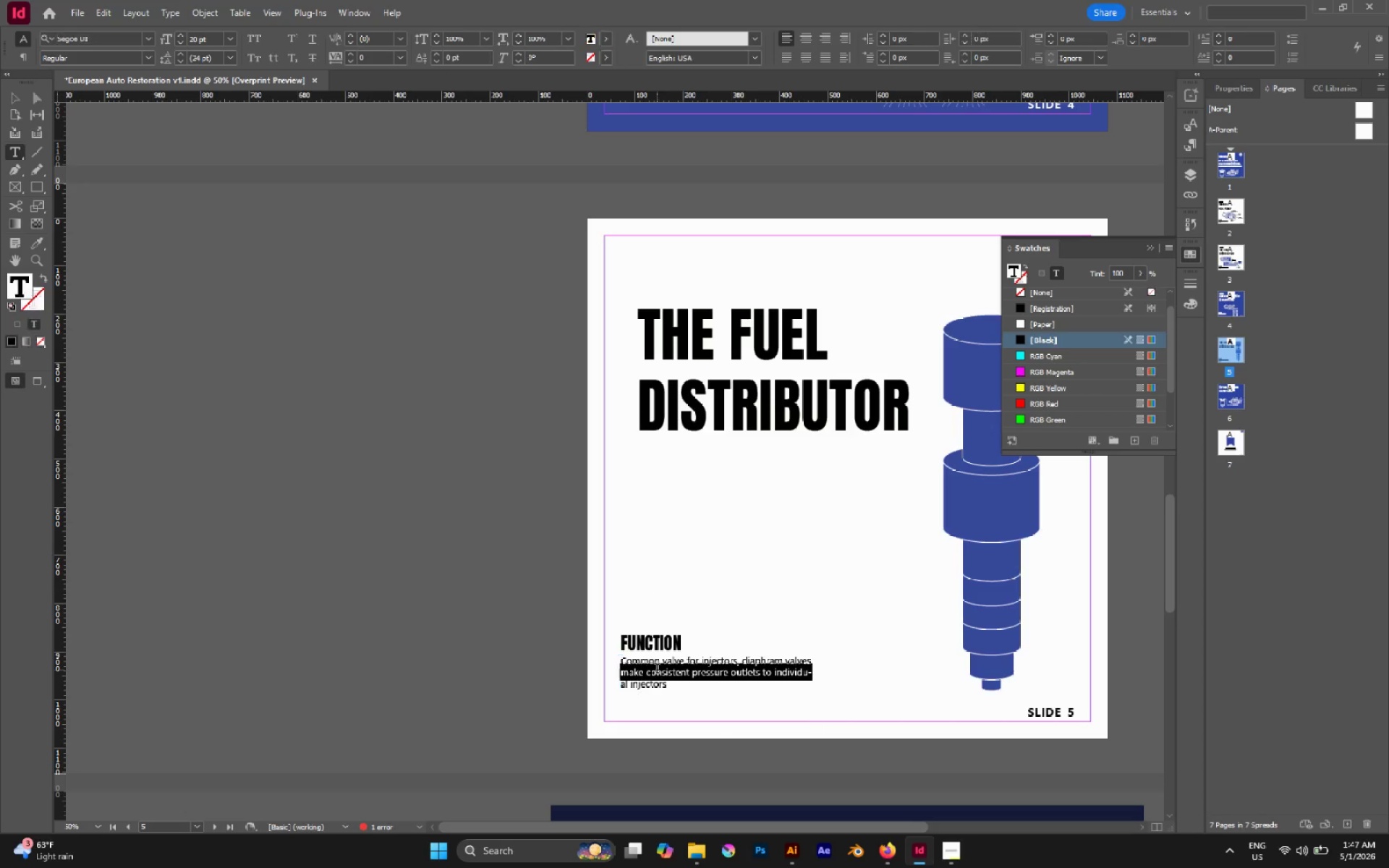 
triple_click([657, 670])
 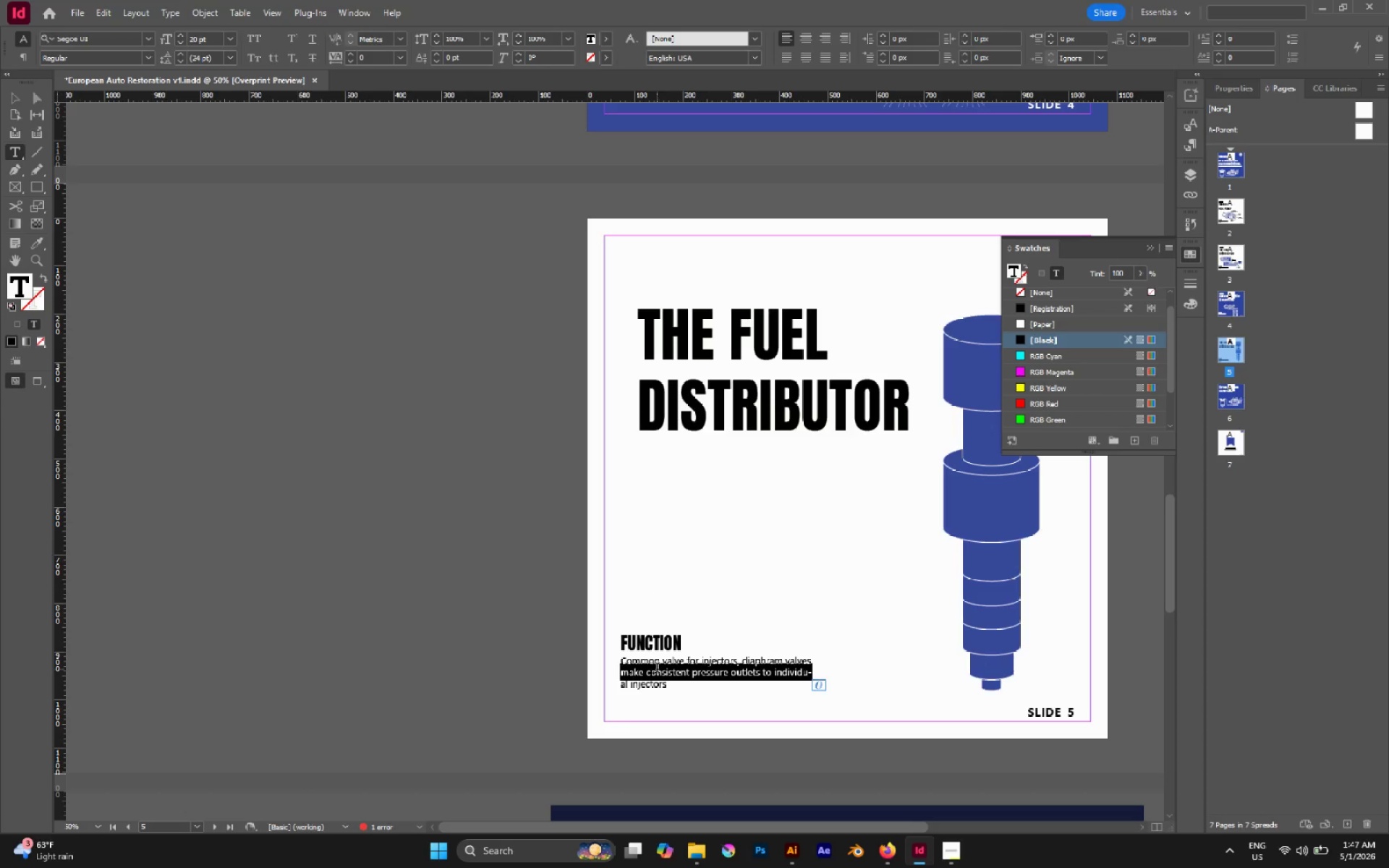 
key(Control+A)
 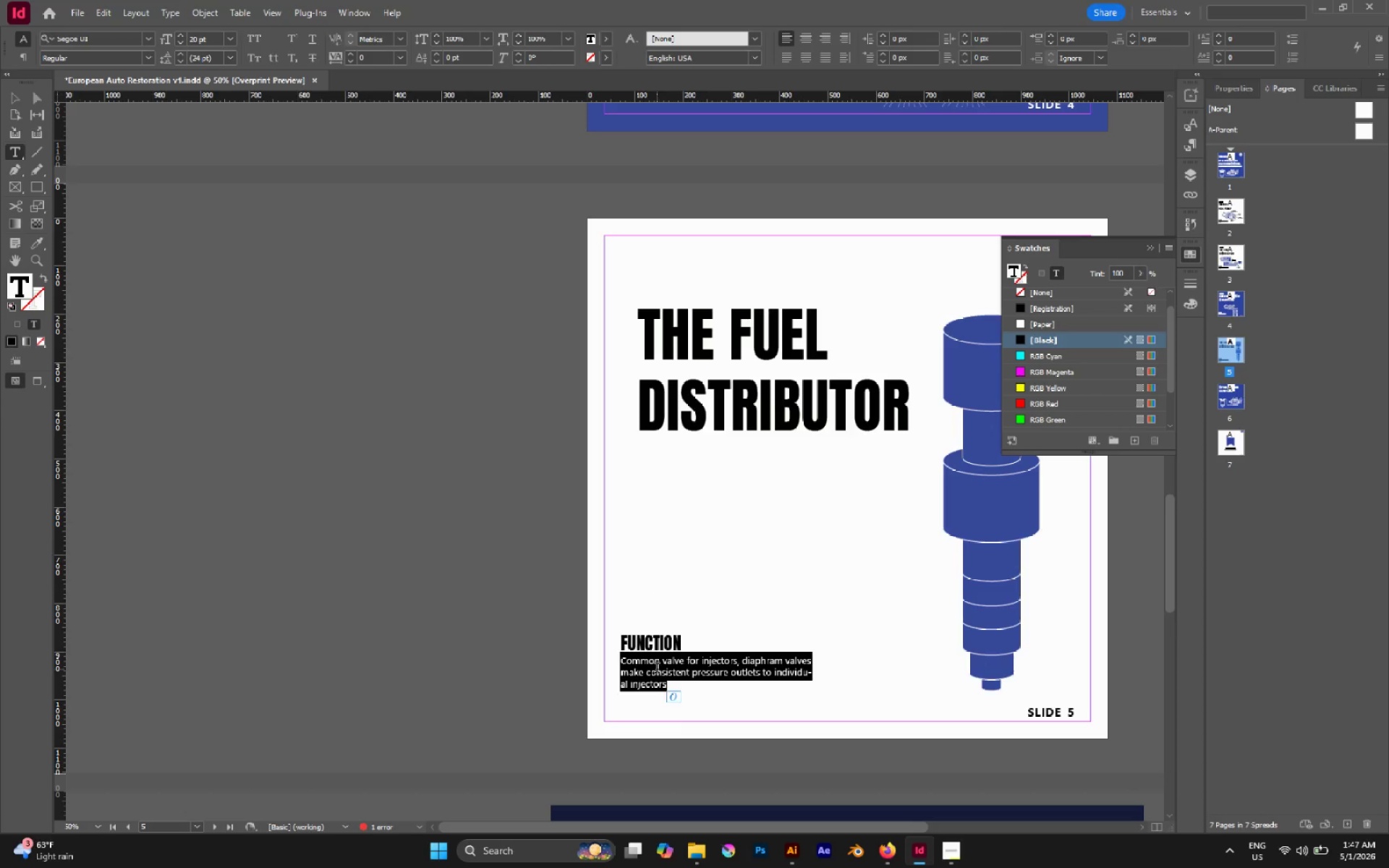 
wait(26.59)
 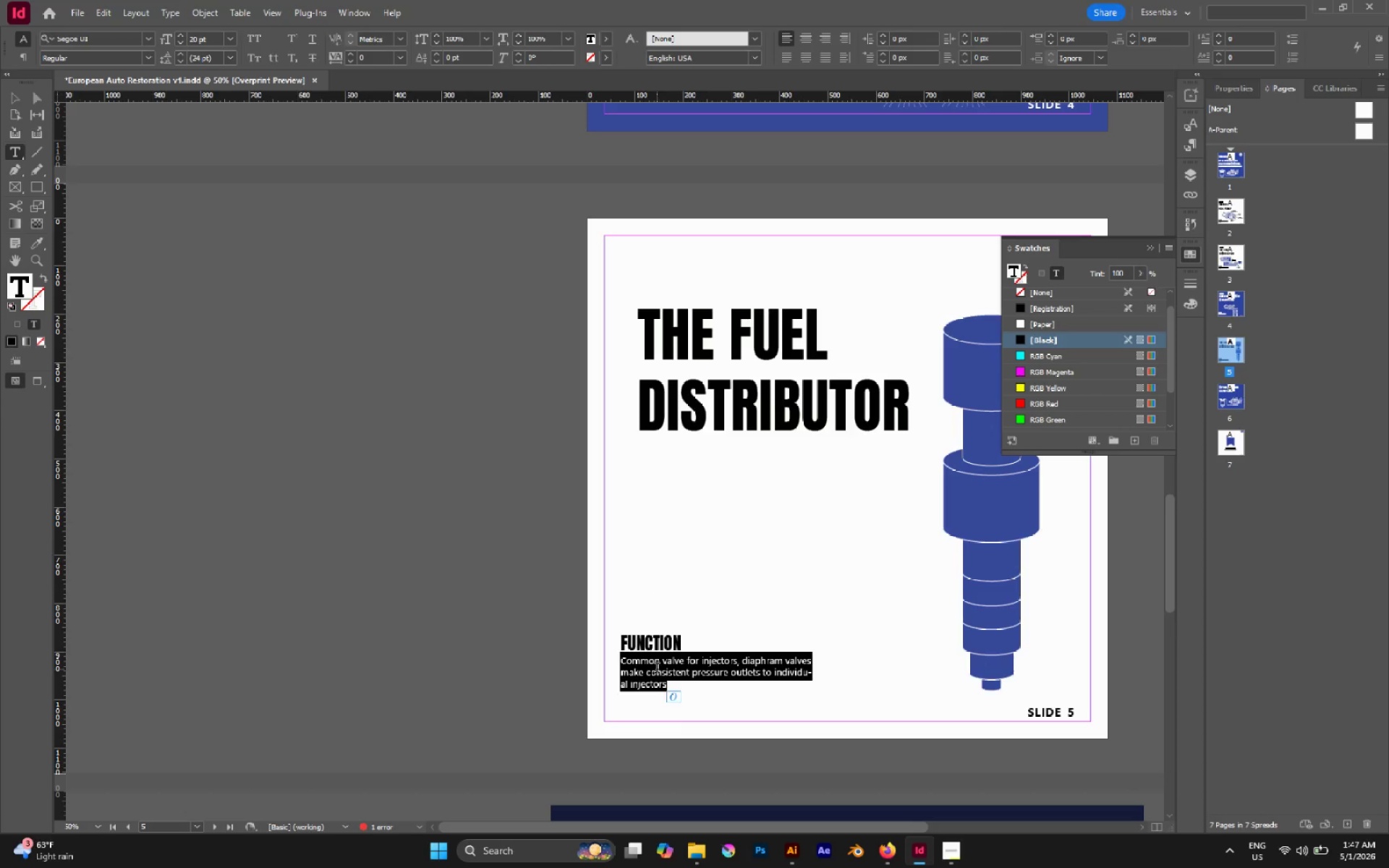 
scroll: coordinate [708, 497], scroll_direction: up, amount: 2.0
 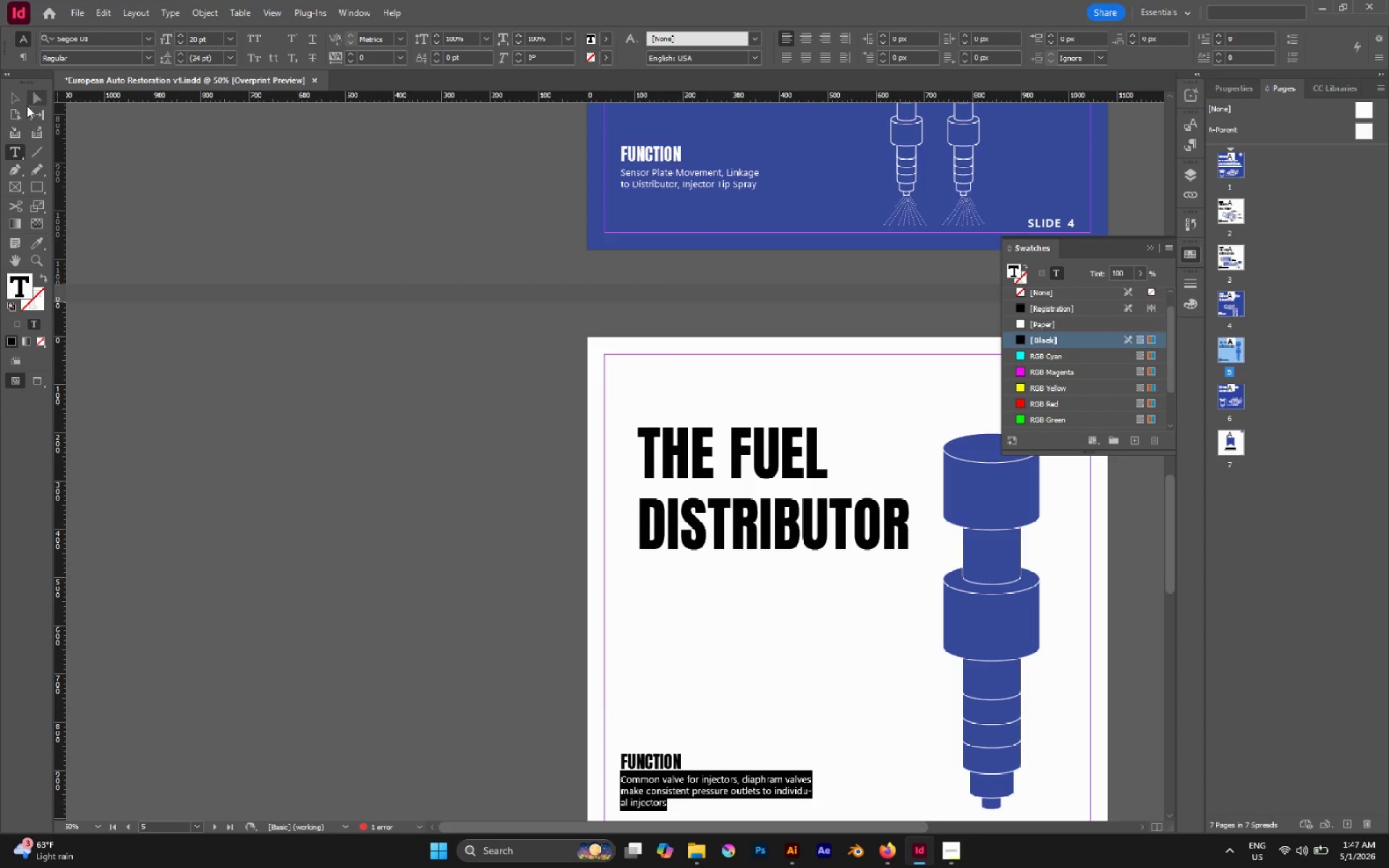 
left_click([20, 96])
 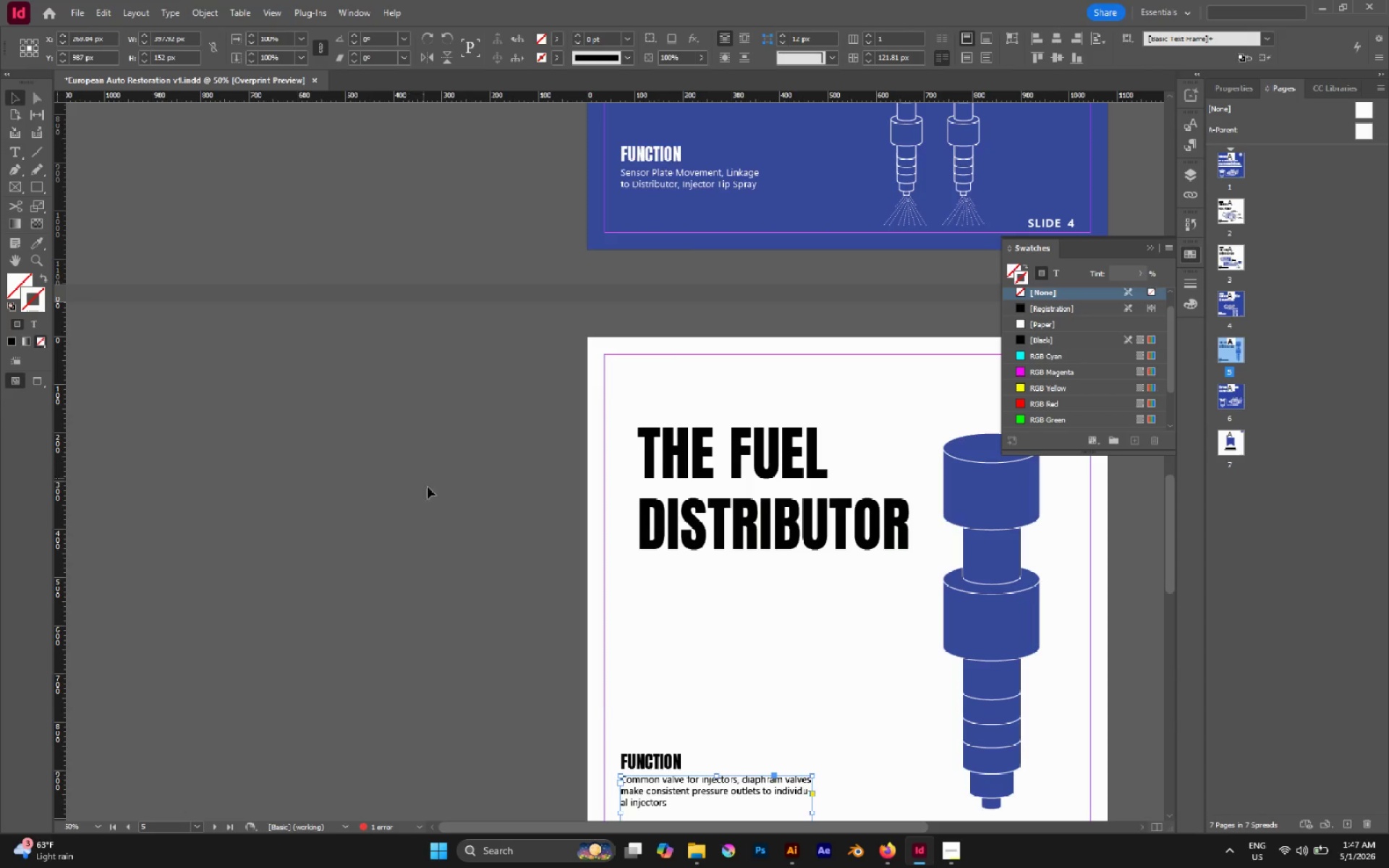 
hold_key(key=AltLeft, duration=0.62)
 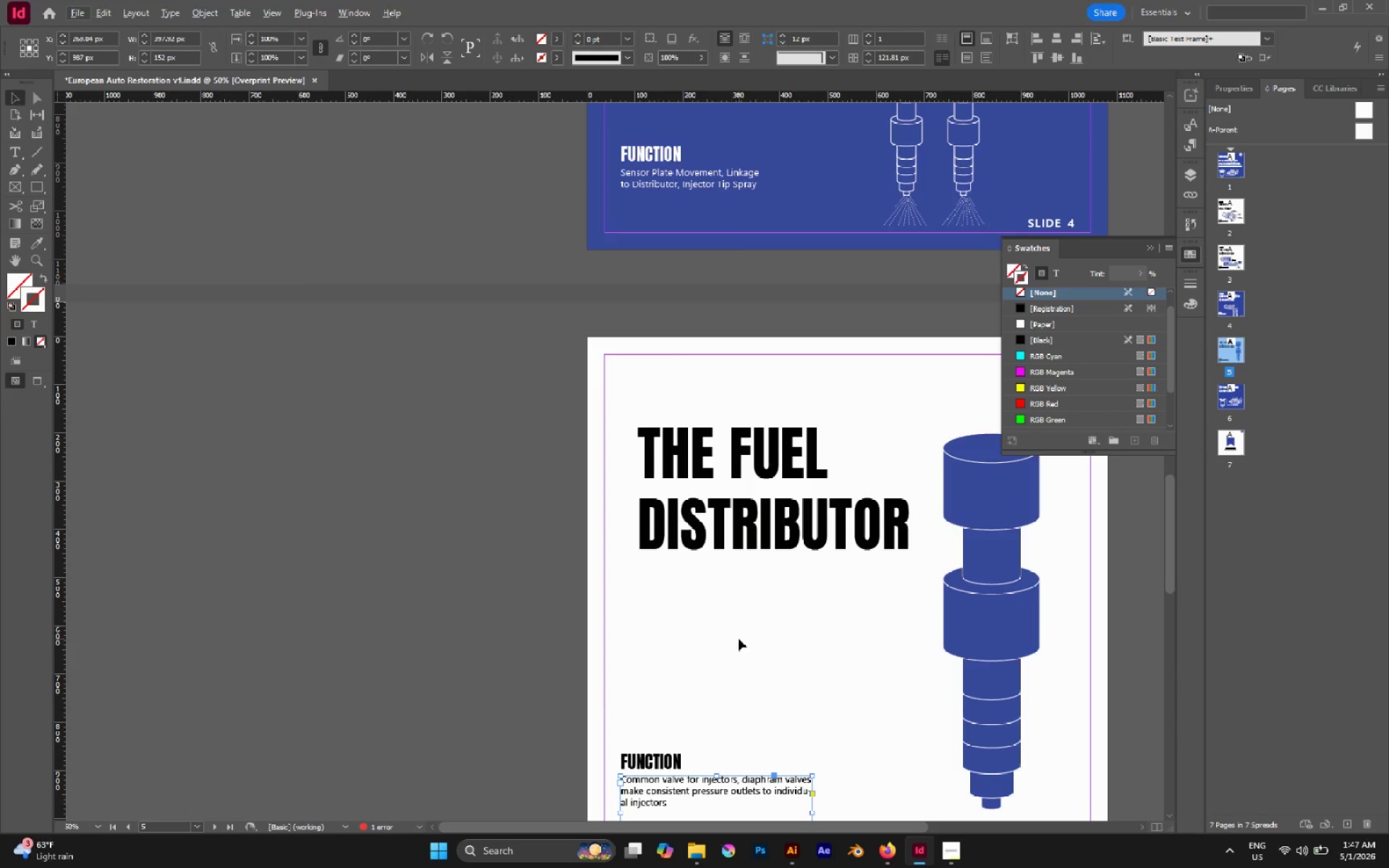 
hold_key(key=Space, duration=0.56)
 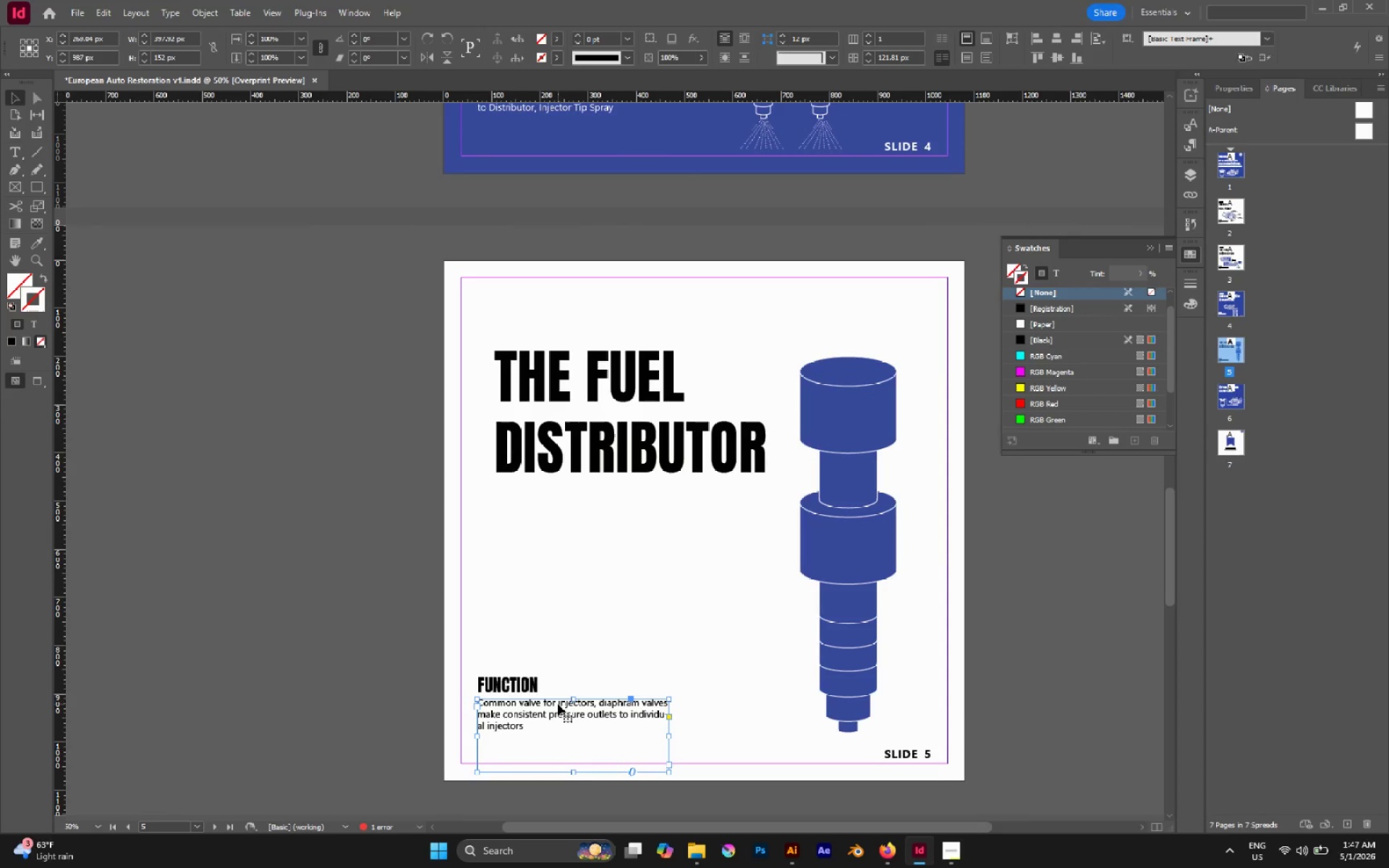 
left_click_drag(start_coordinate=[739, 637], to_coordinate=[596, 561])
 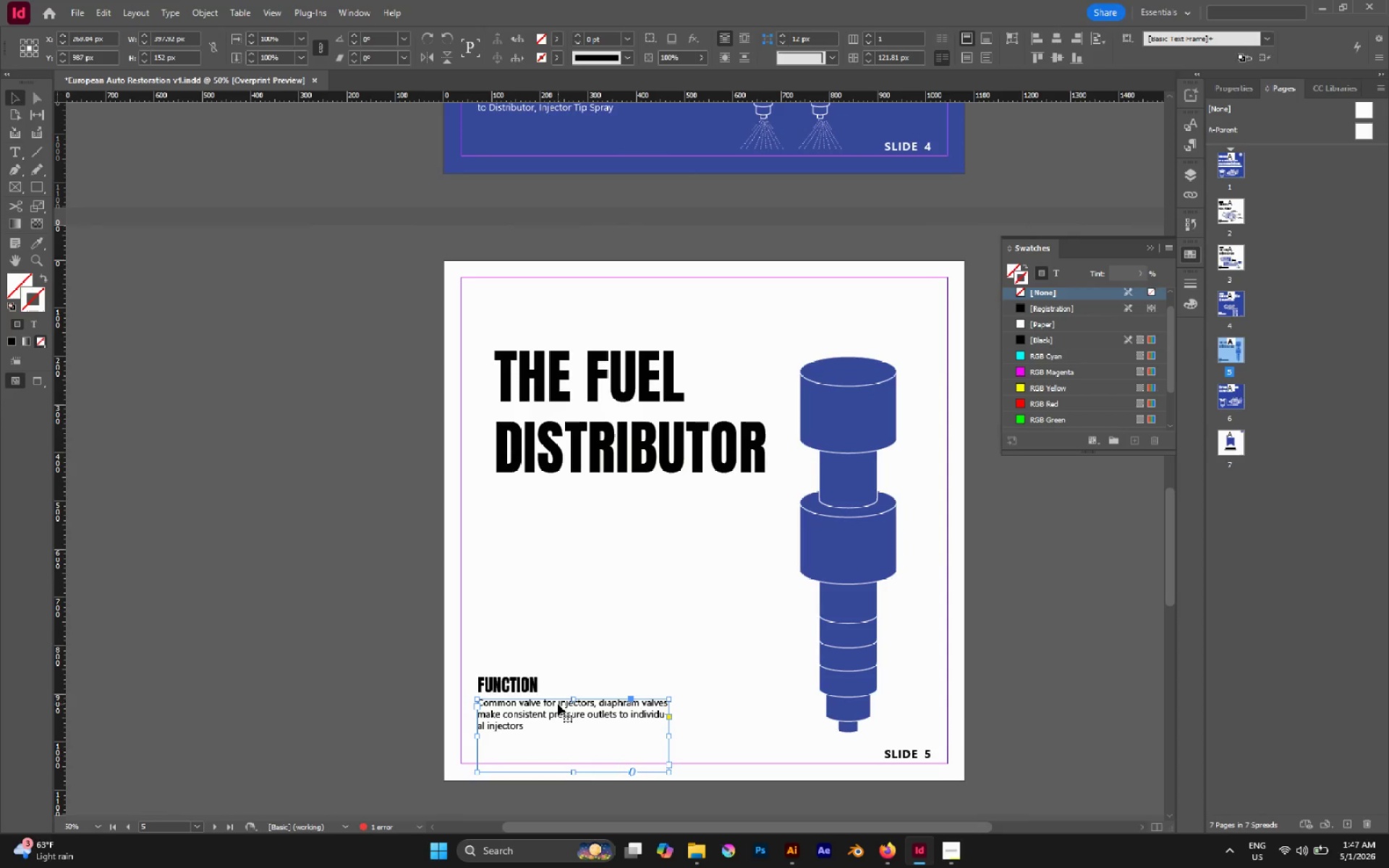 
double_click([558, 704])
 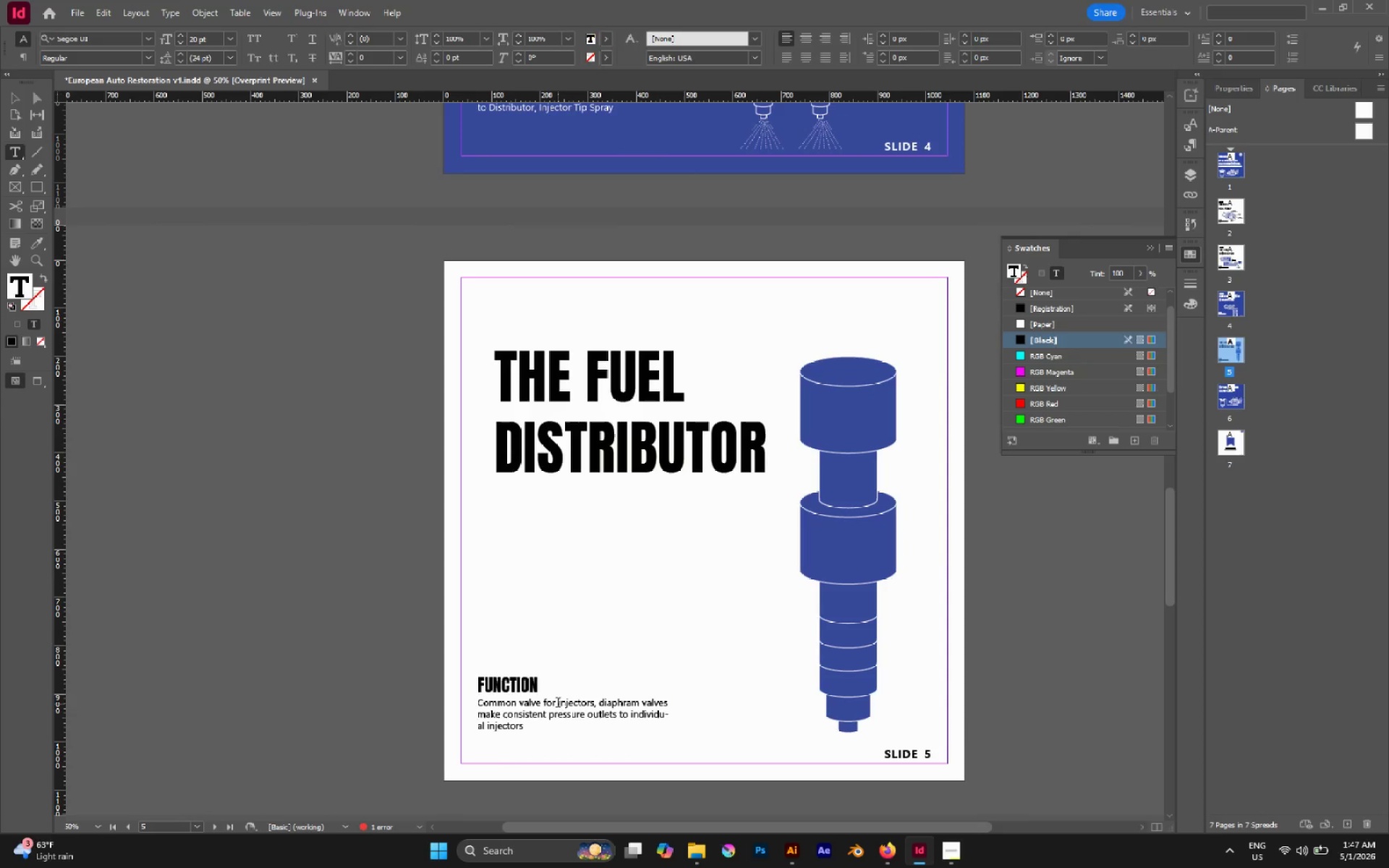 
triple_click([558, 704])
 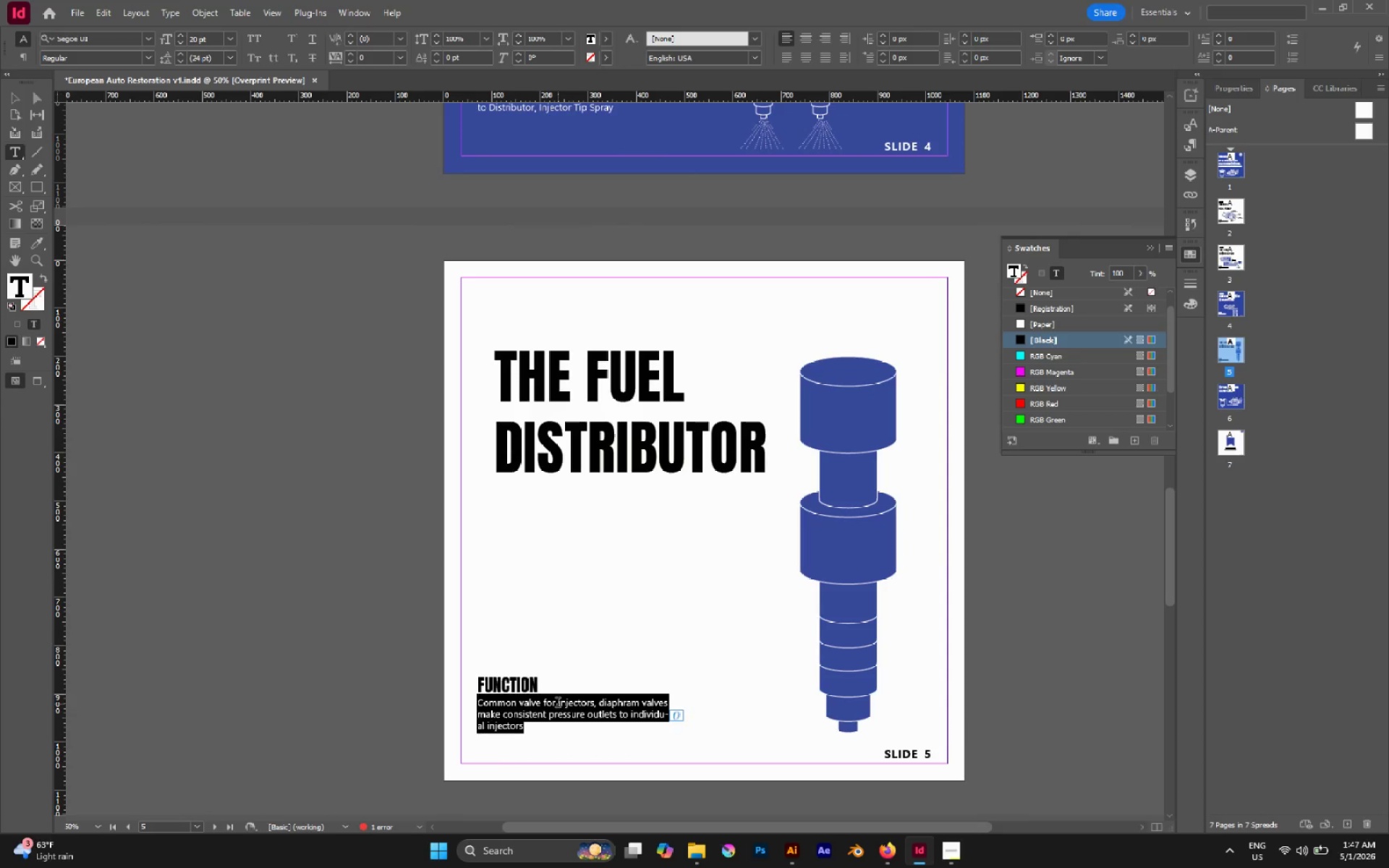 
triple_click([558, 704])
 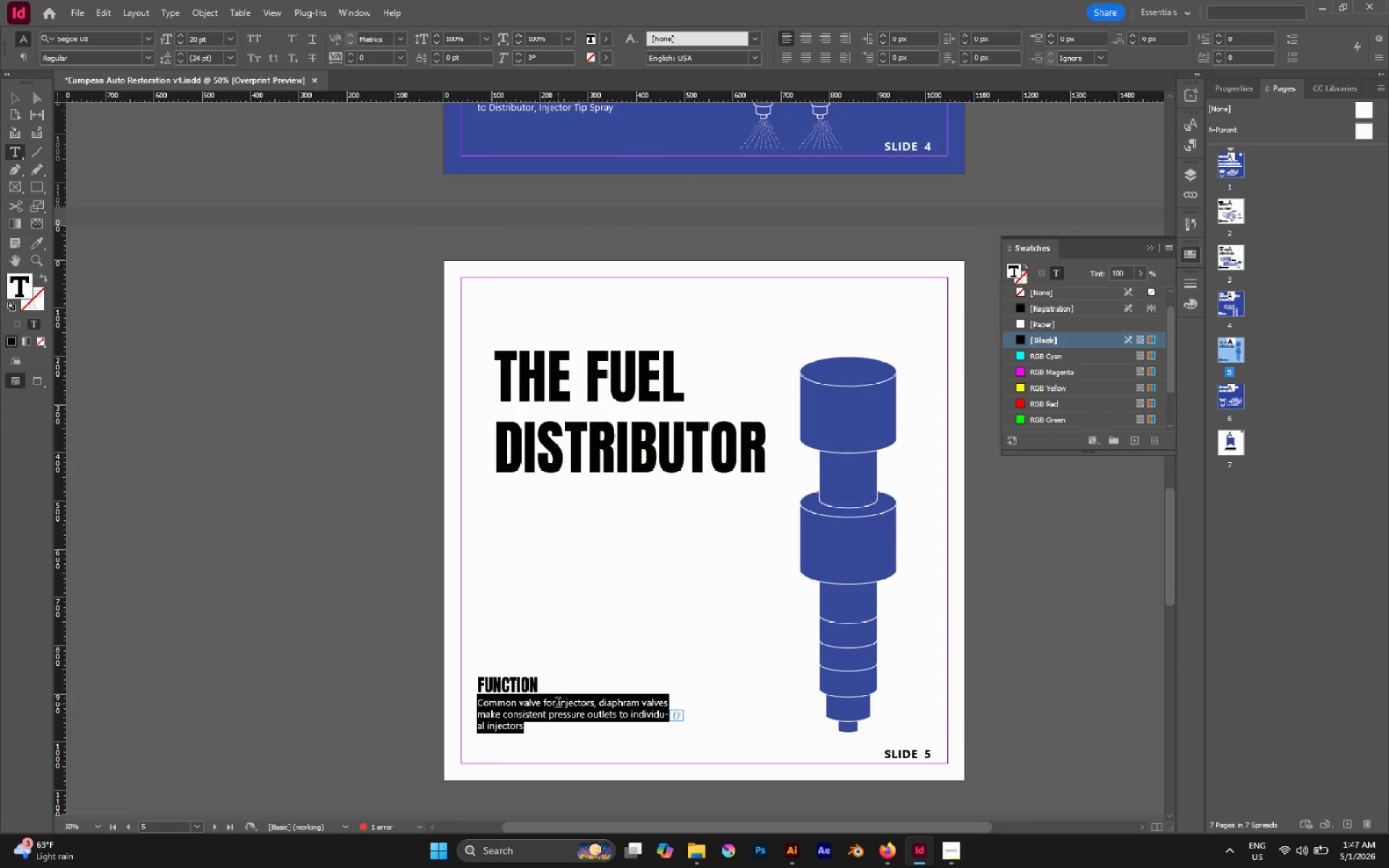 
wait(5.28)
 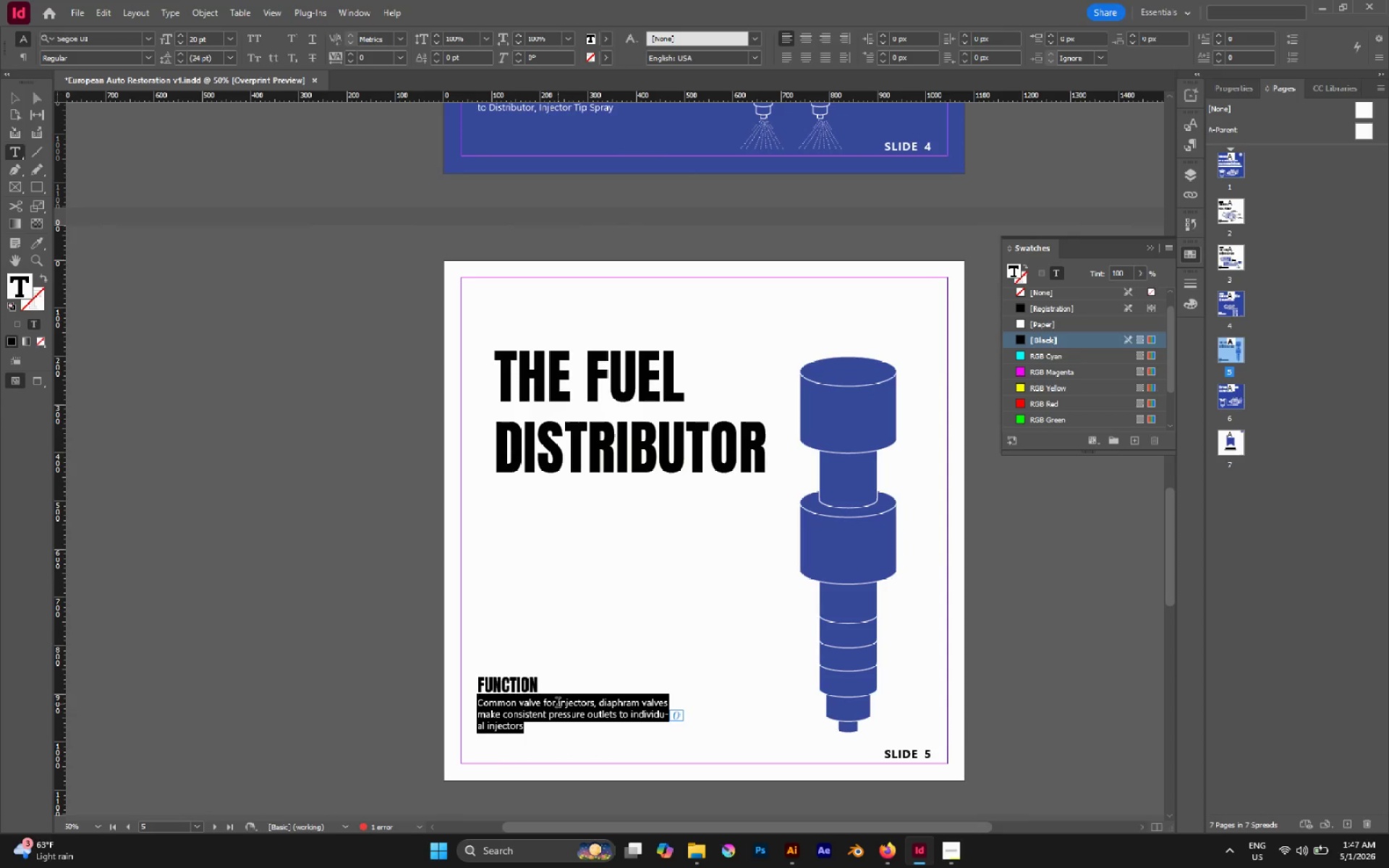 
type(A bosch K-Jetronic system used to deliver a continuous, finely atomate)
key(Backspace)
key(Backspace)
key(Backspace)
type(ized mist of fuil into the intake manifold.)
 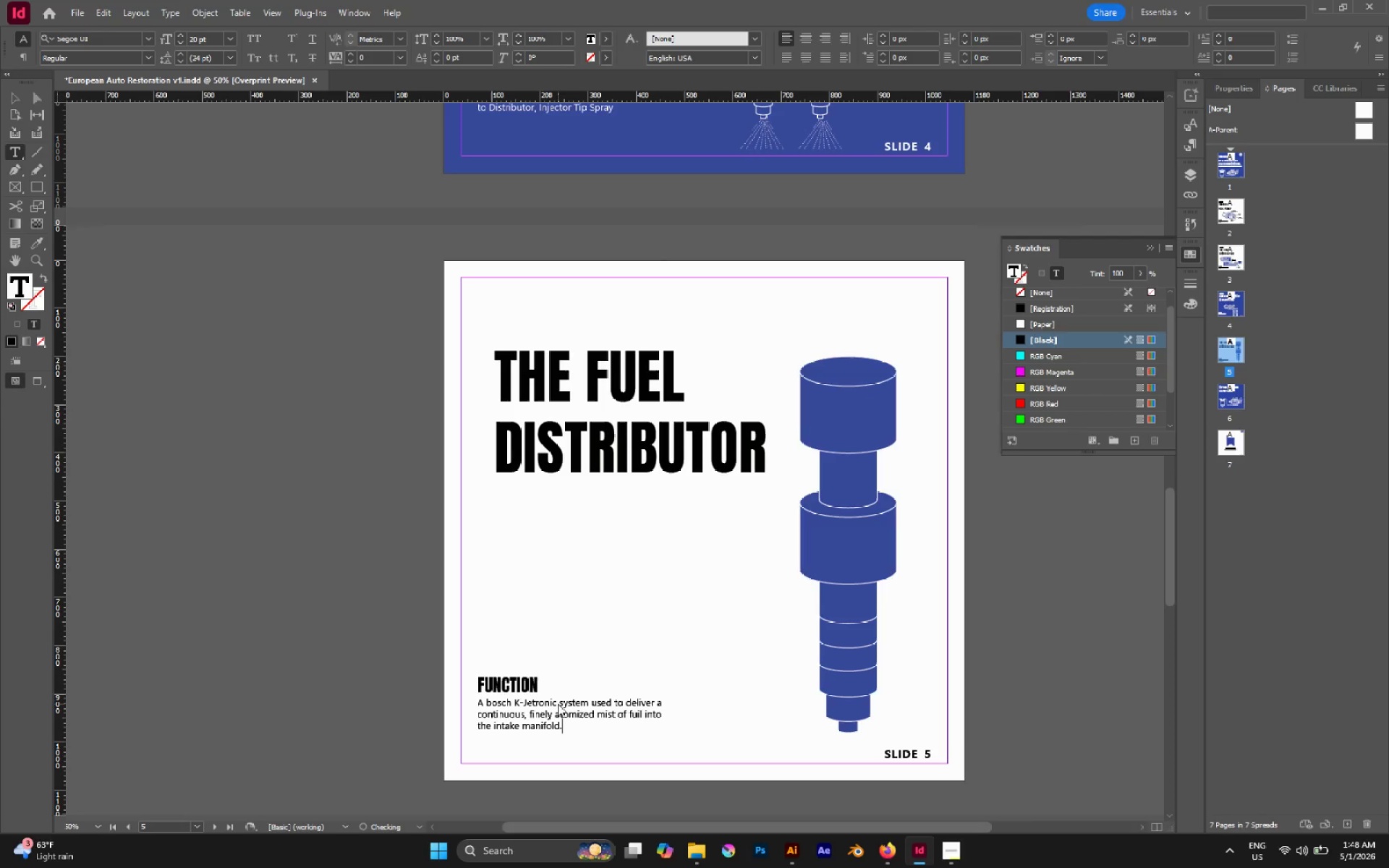 
key(Escape)
 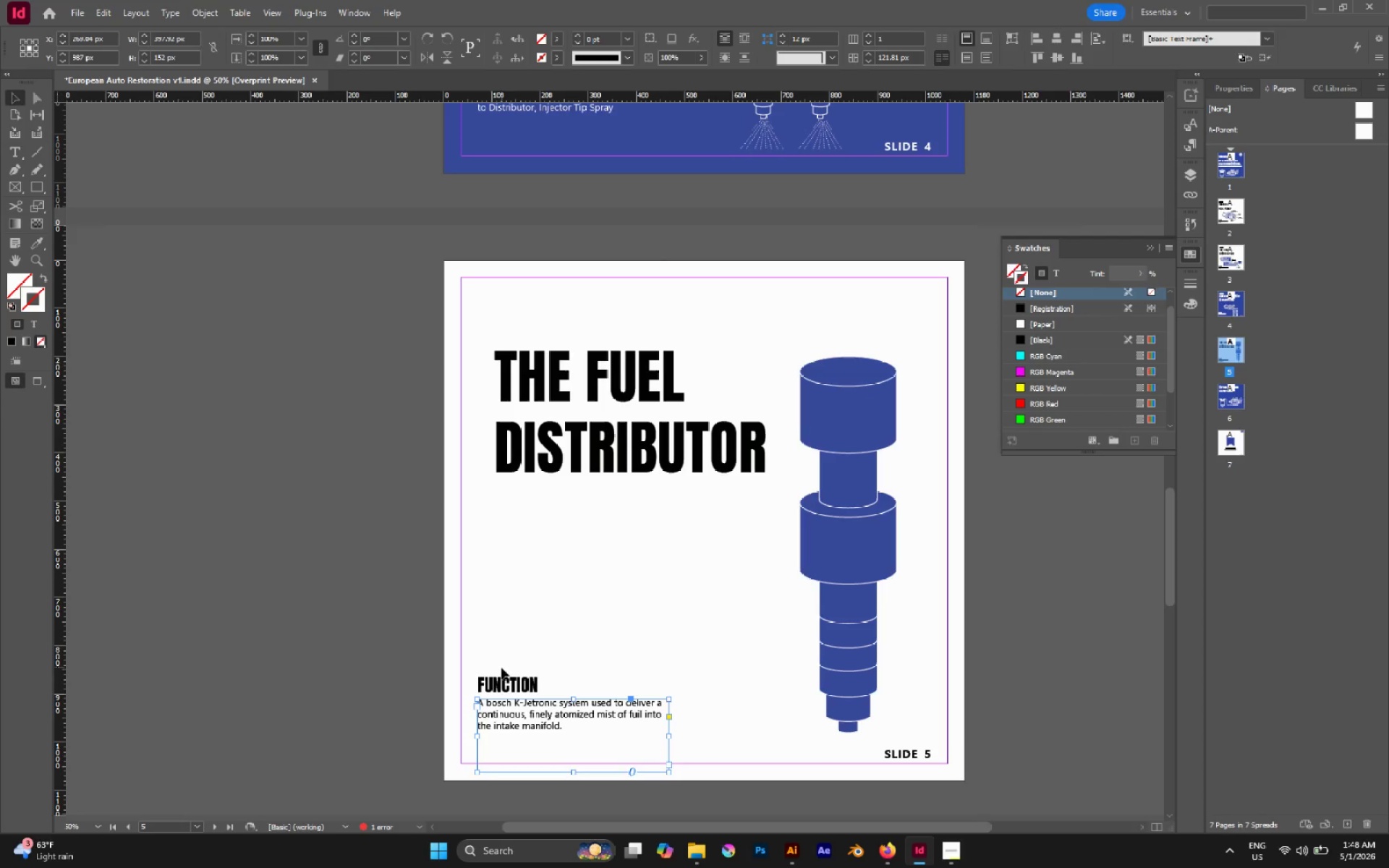 
left_click_drag(start_coordinate=[502, 711], to_coordinate=[521, 503])
 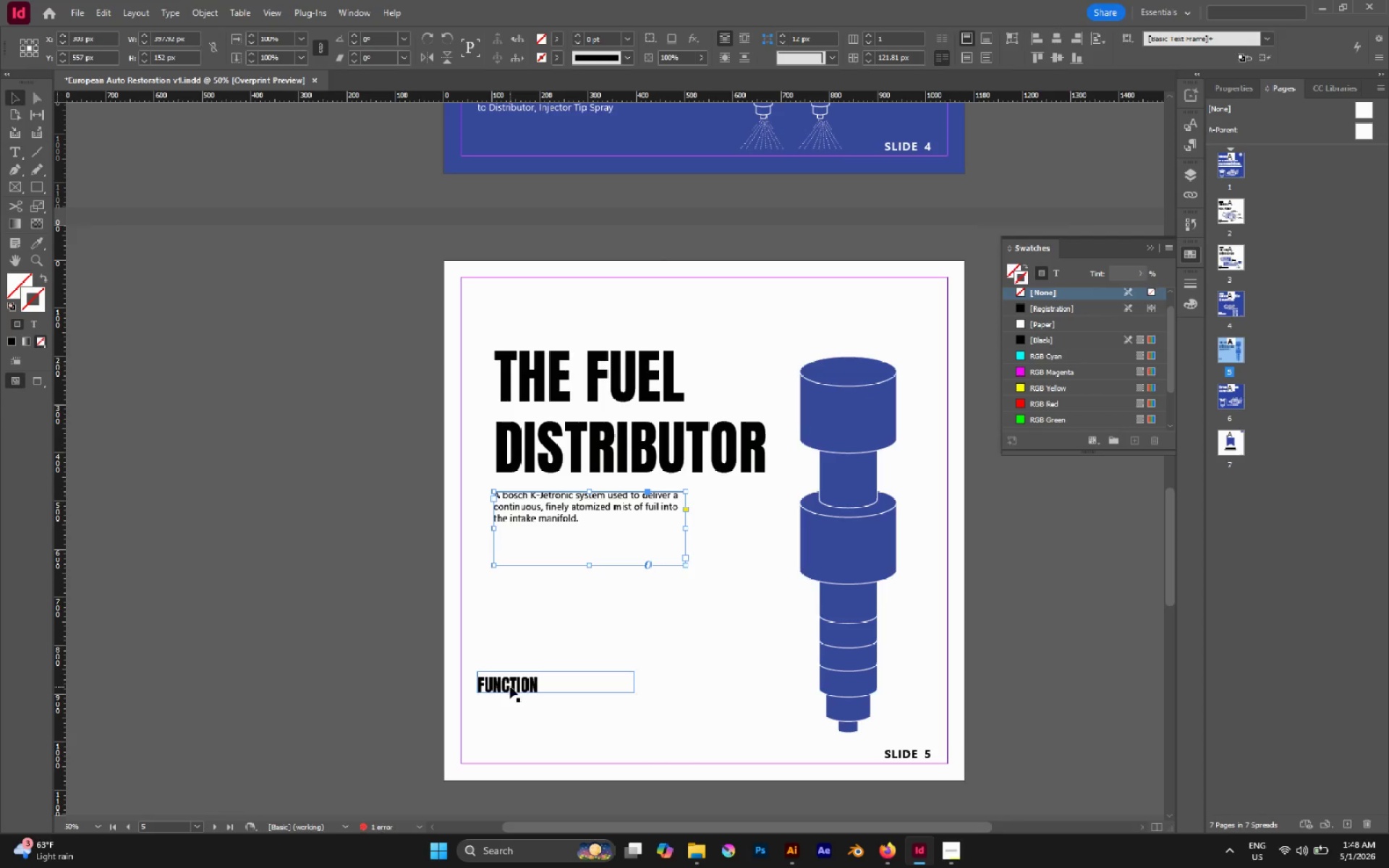 
left_click([510, 686])
 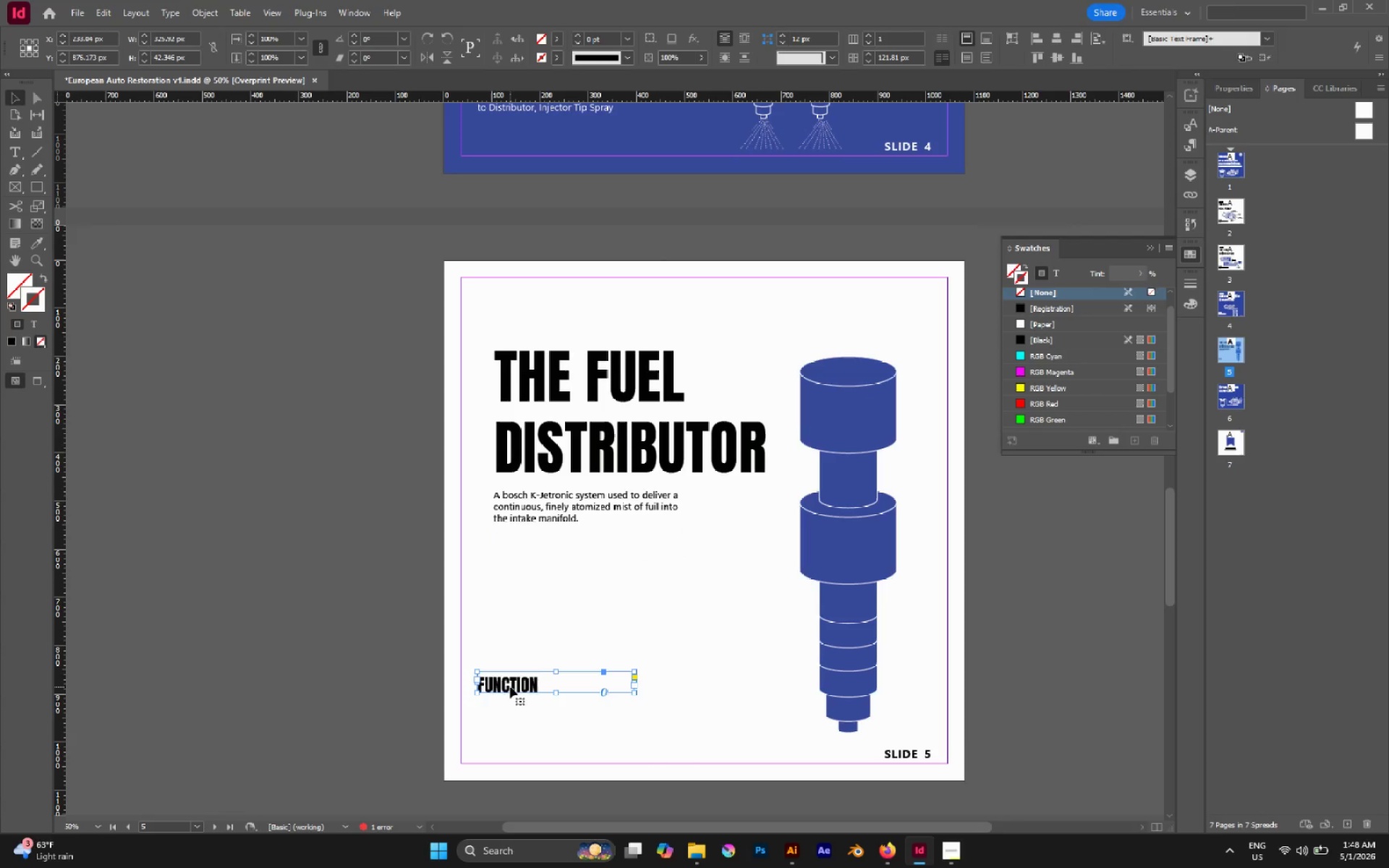 
key(Delete)
 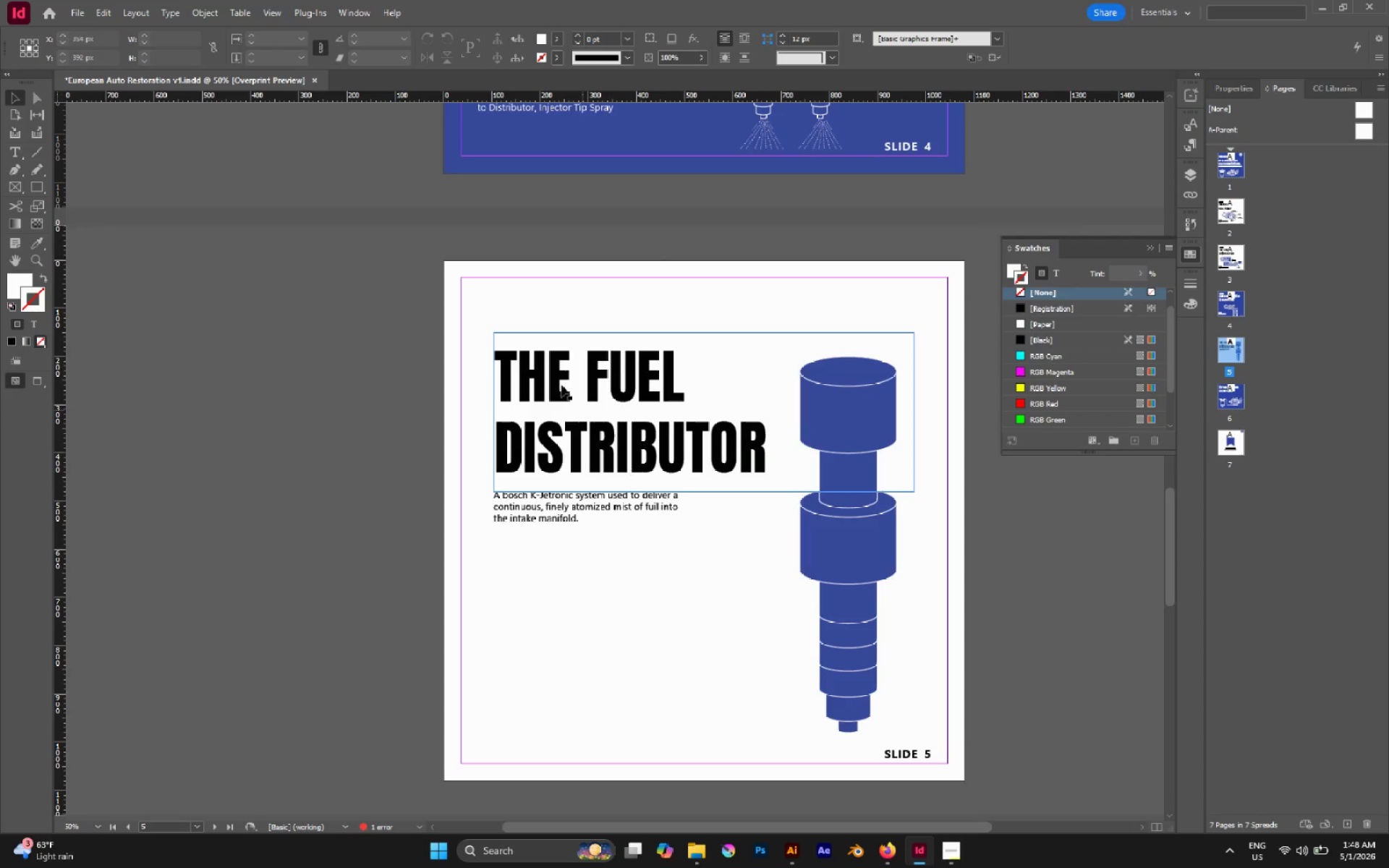 
left_click_drag(start_coordinate=[481, 317], to_coordinate=[540, 544])
 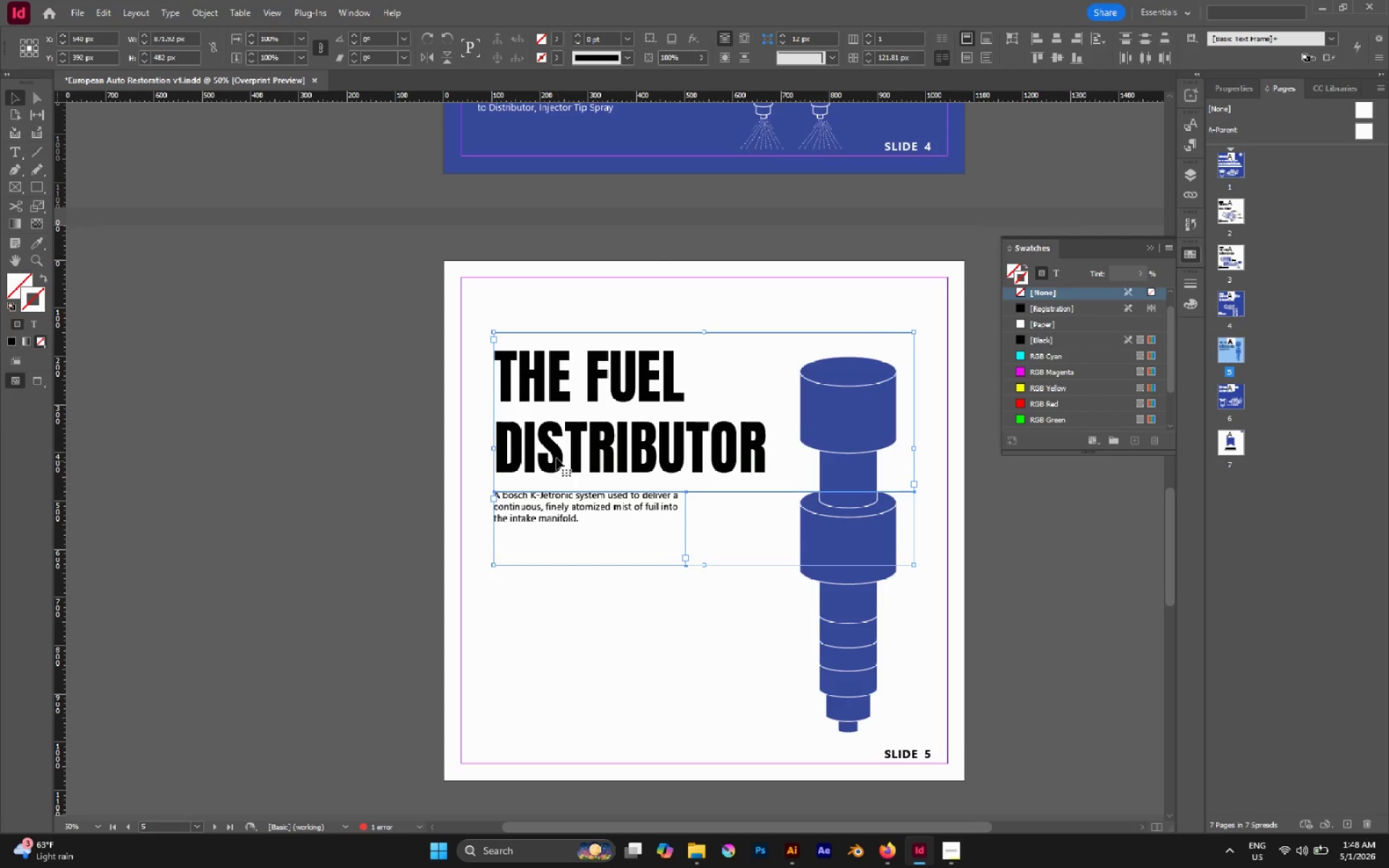 
left_click_drag(start_coordinate=[556, 458], to_coordinate=[555, 532])
 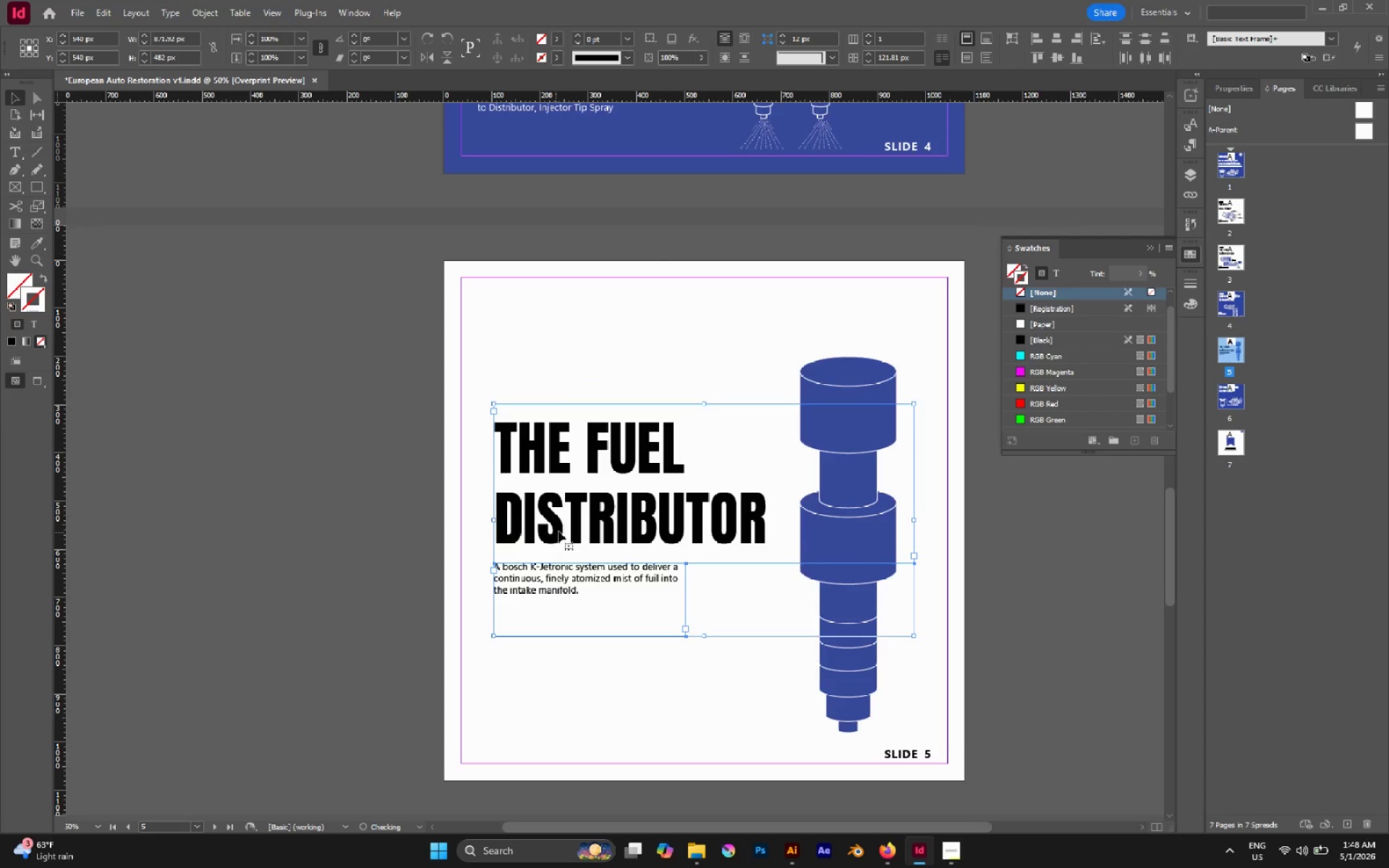 
hold_key(key=ShiftLeft, duration=1.11)
 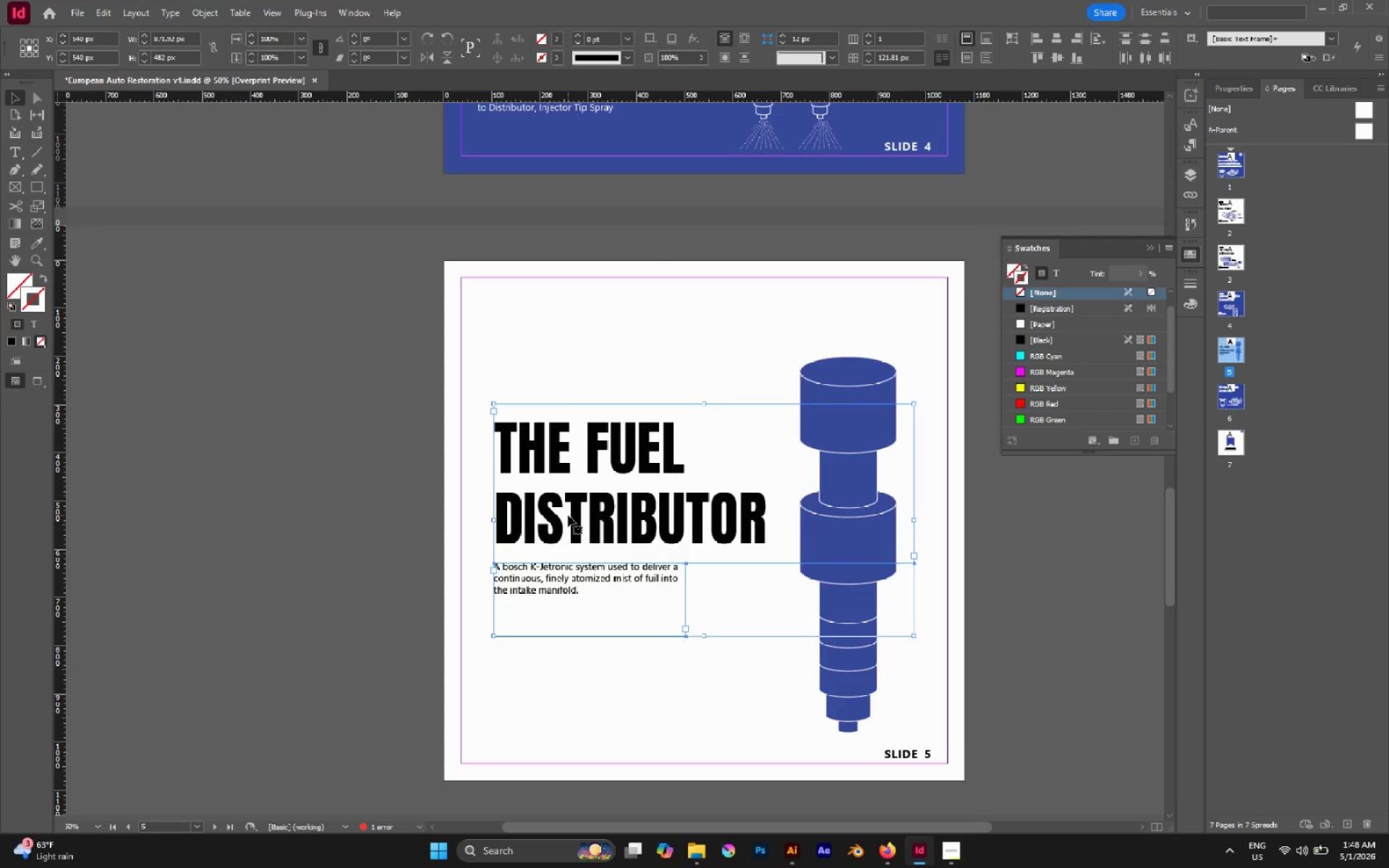 
left_click_drag(start_coordinate=[568, 515], to_coordinate=[570, 467])
 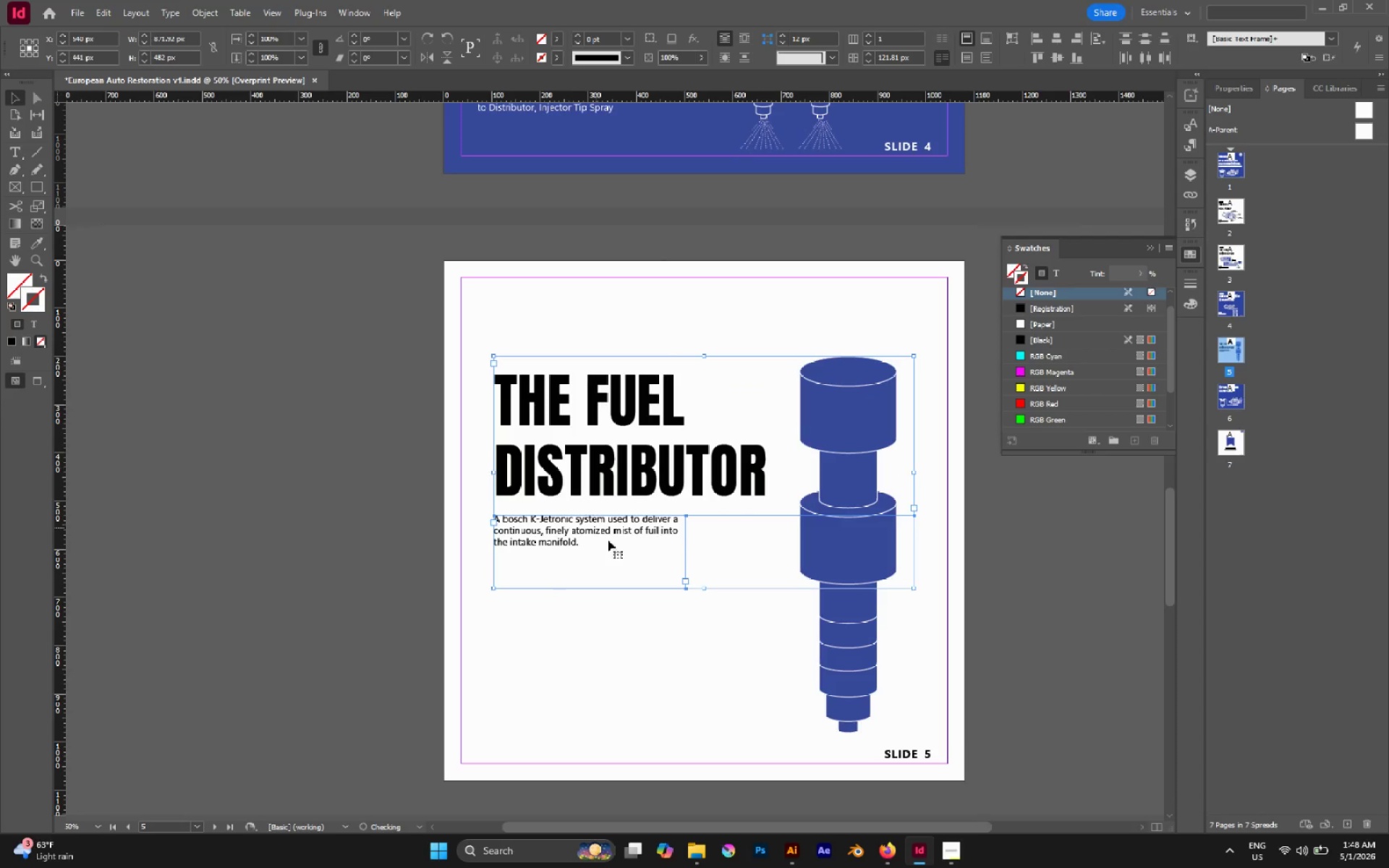 
hold_key(key=ShiftLeft, duration=0.98)
 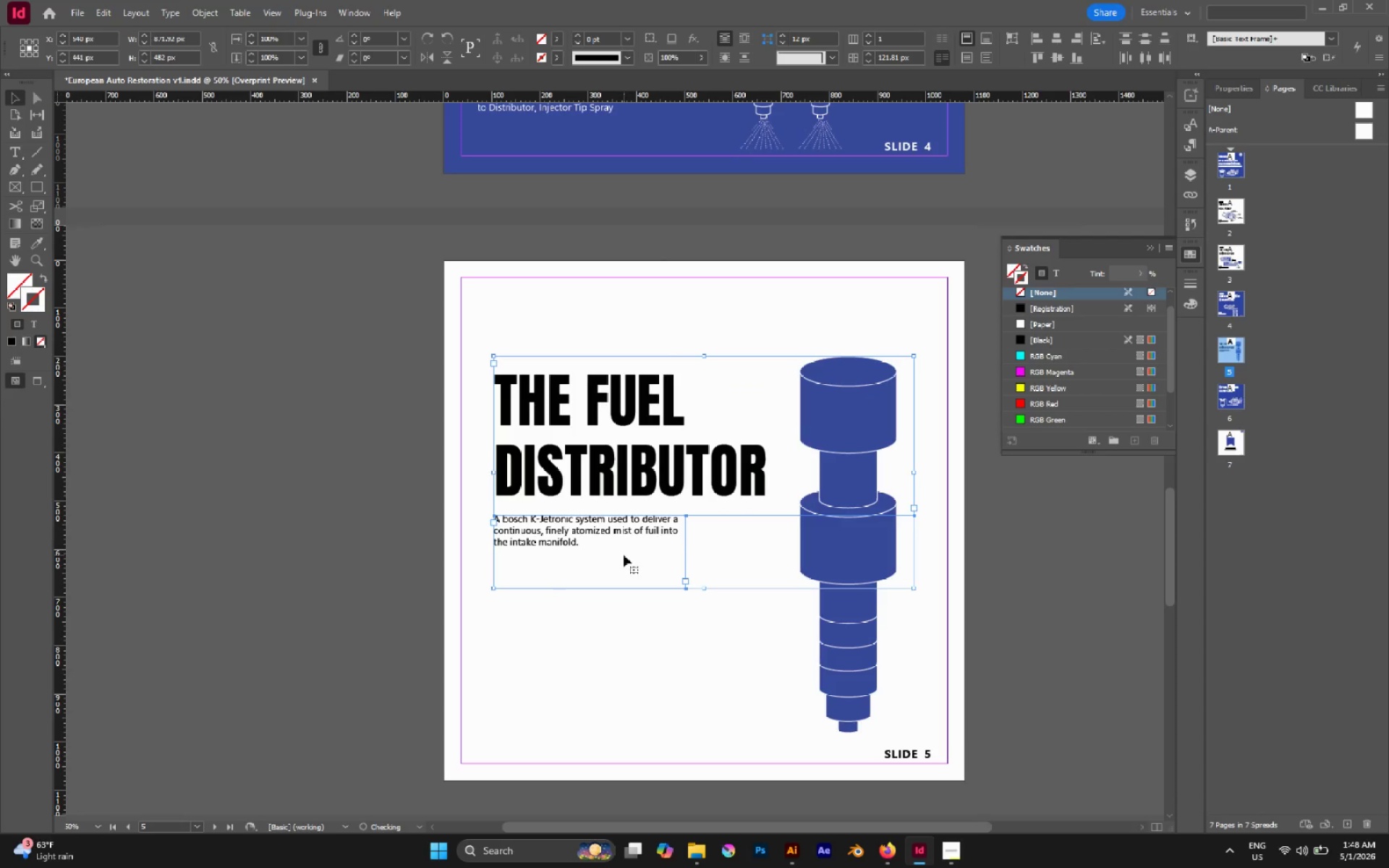 
left_click([624, 555])
 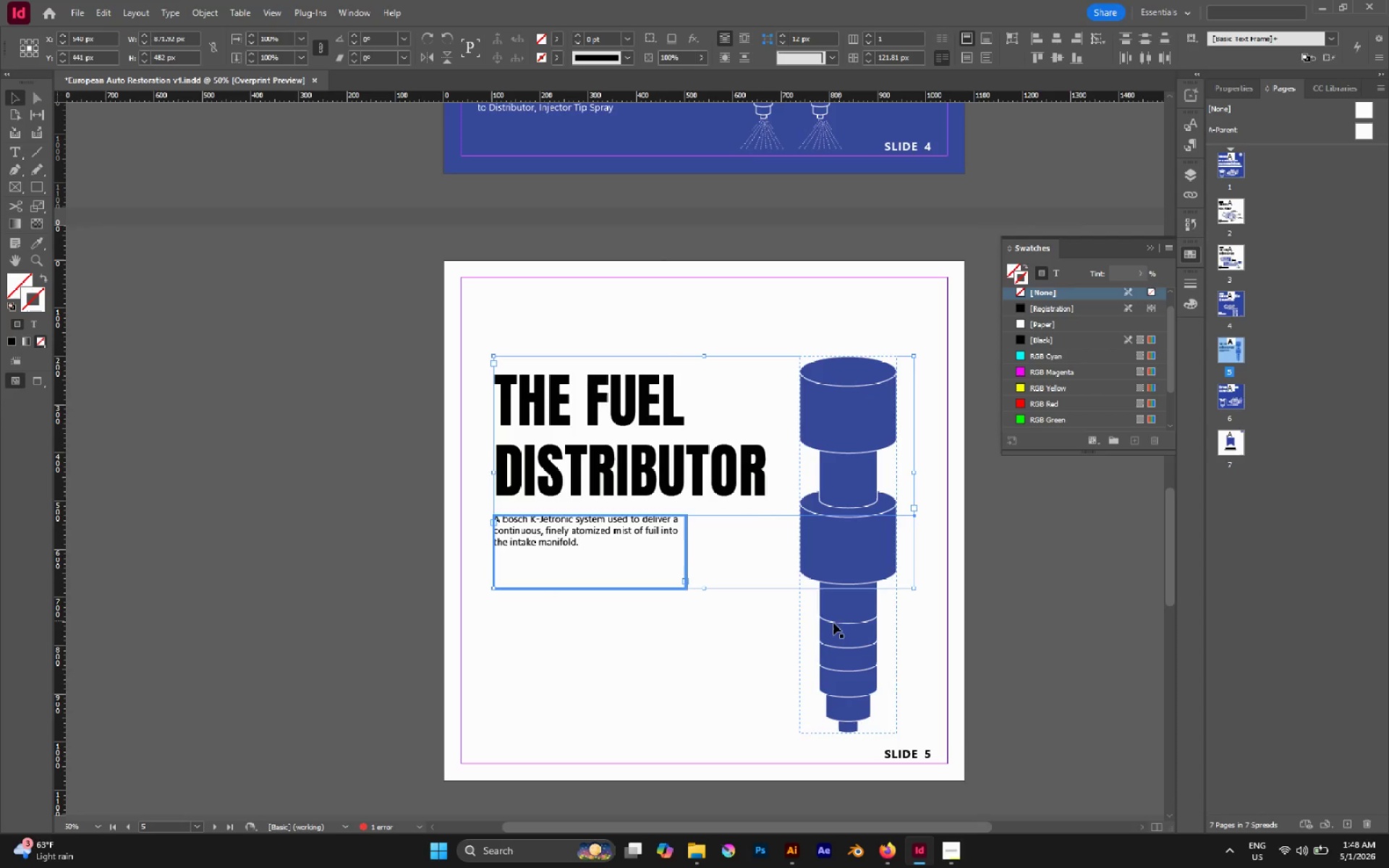 
left_click([782, 639])
 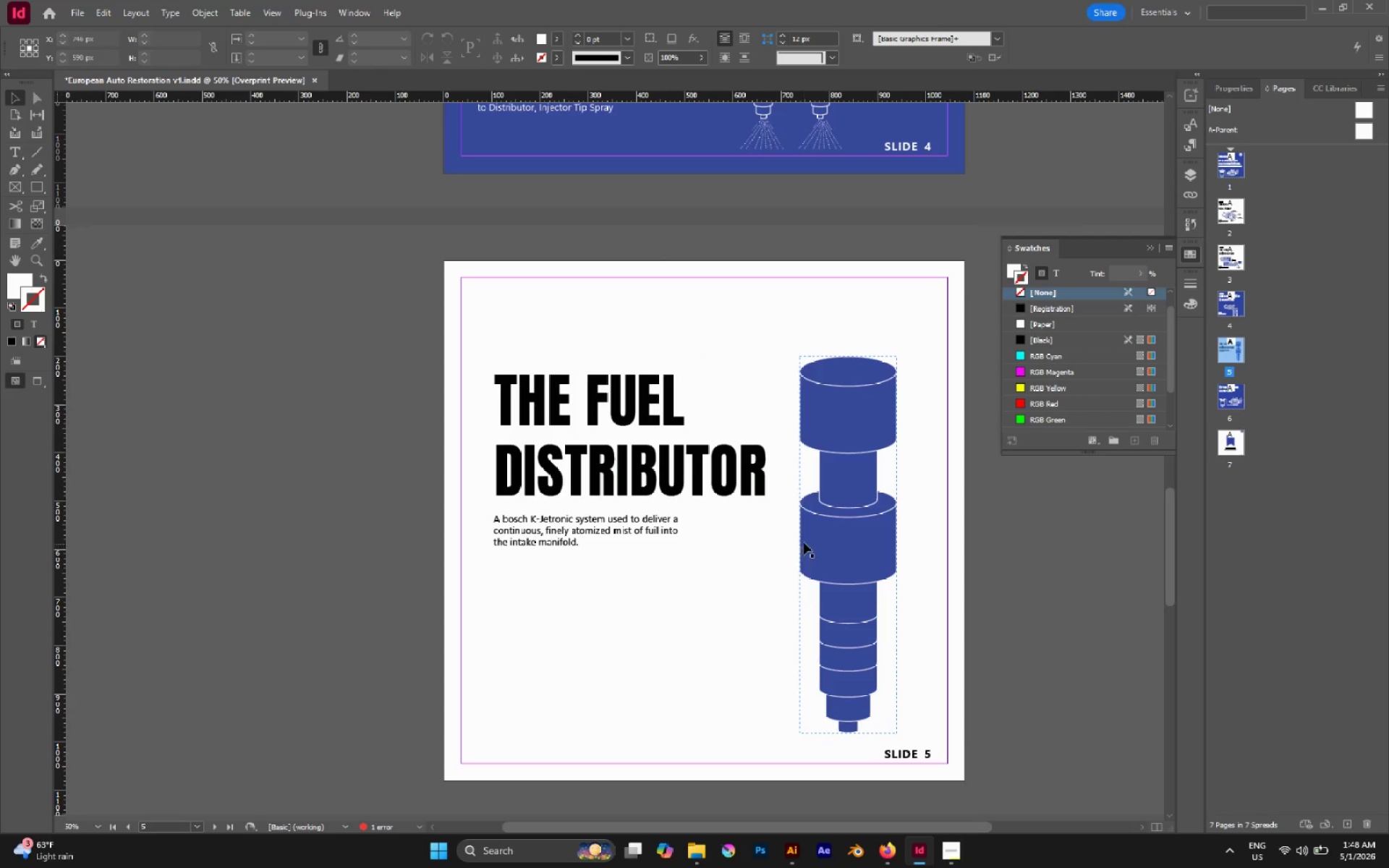 
left_click([814, 524])
 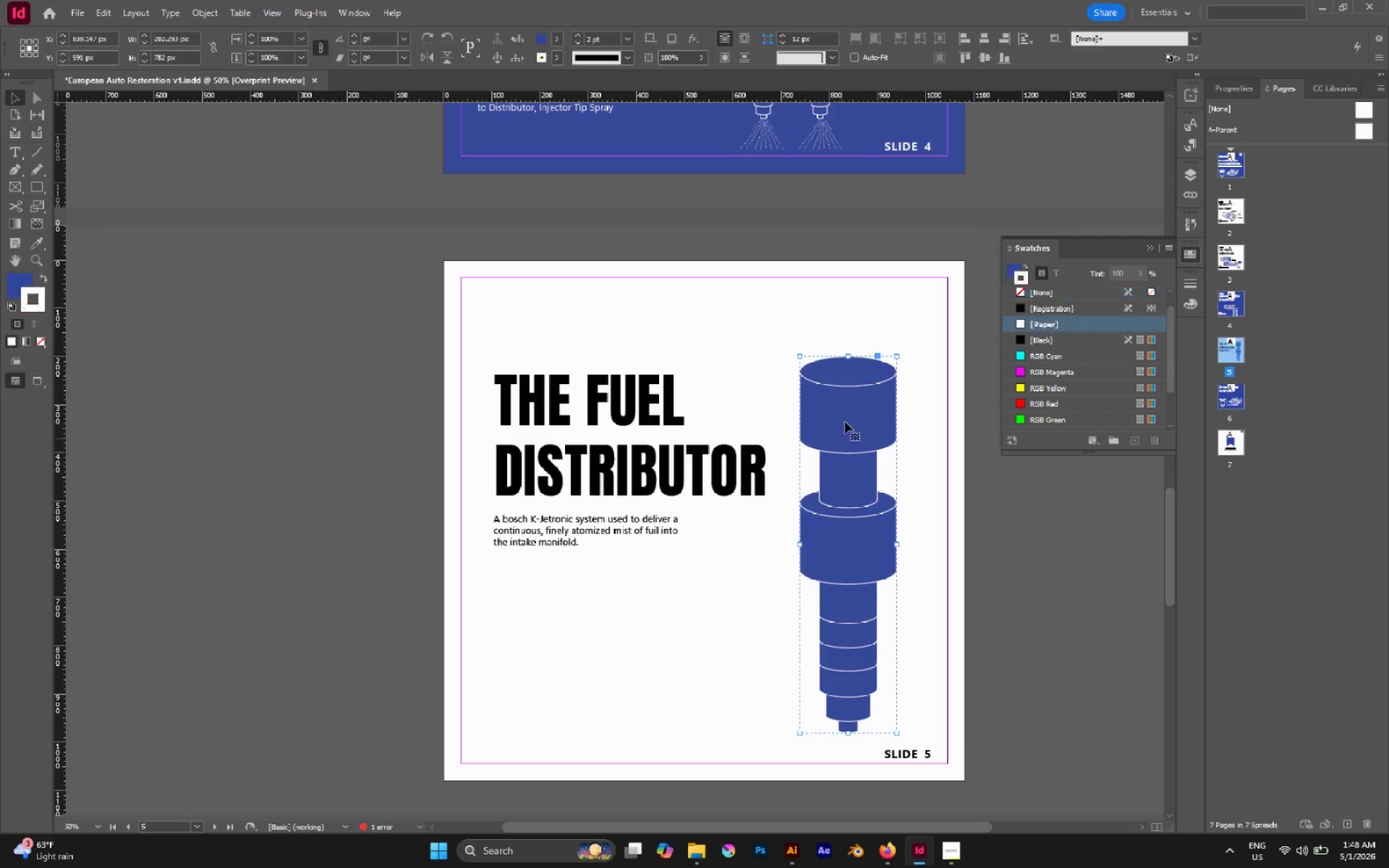 
hold_key(key=AltLeft, duration=2.09)
hold_key(key=ShiftLeft, duration=1.66)
left_click_drag(start_coordinate=[849, 354], to_coordinate=[843, 516])
 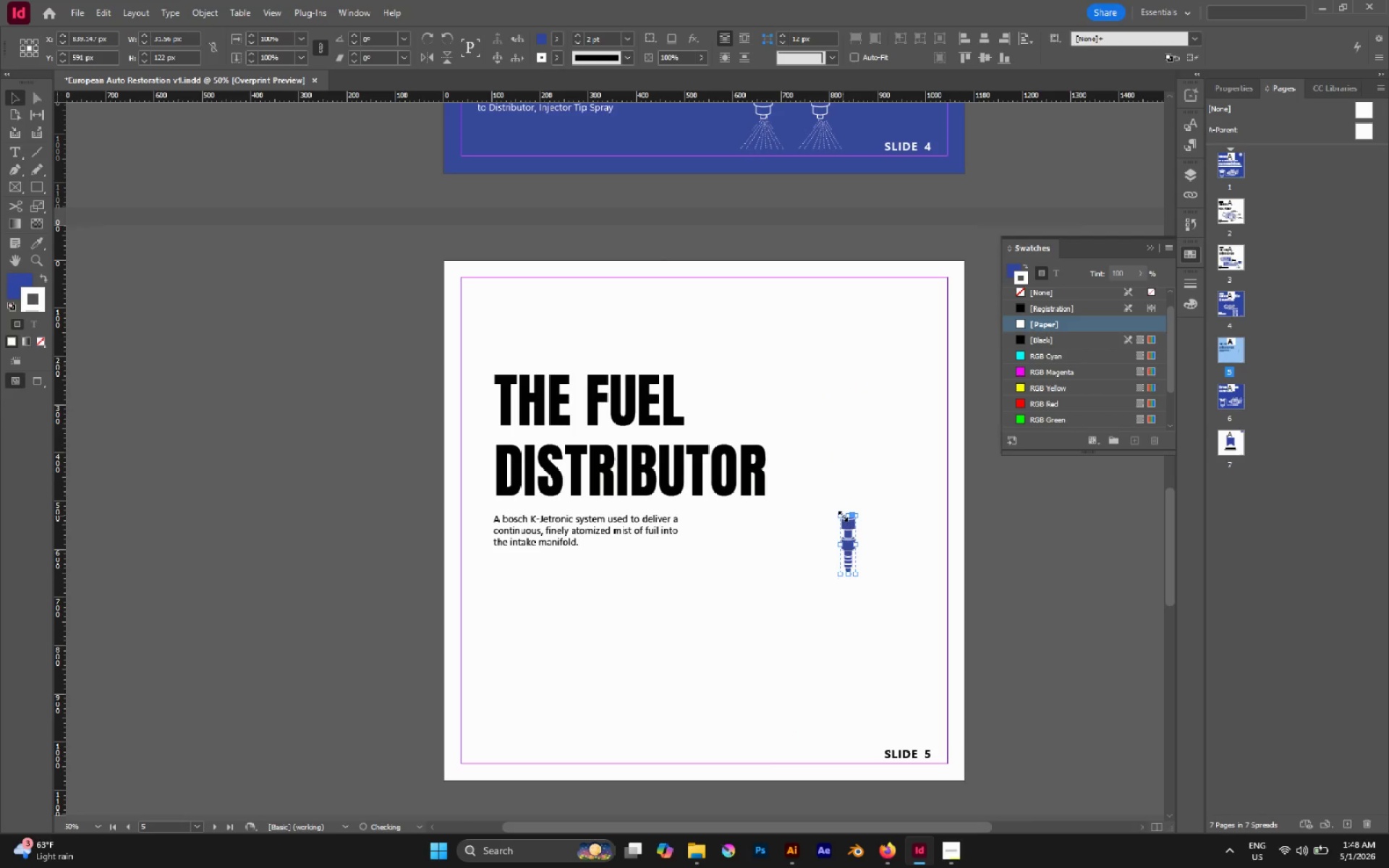 
hold_key(key=ControlLeft, duration=0.58)
 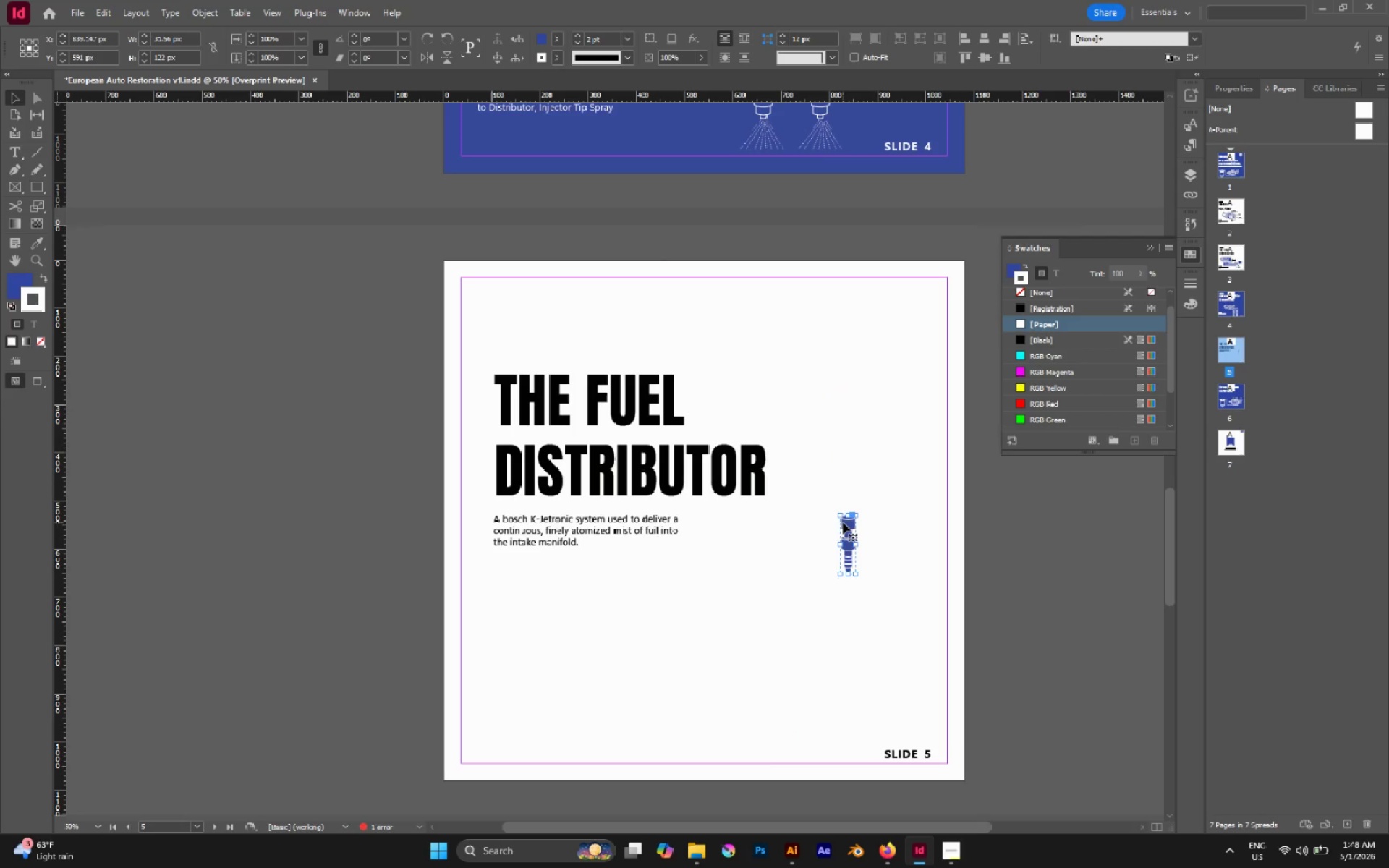 
key(Control+C)
 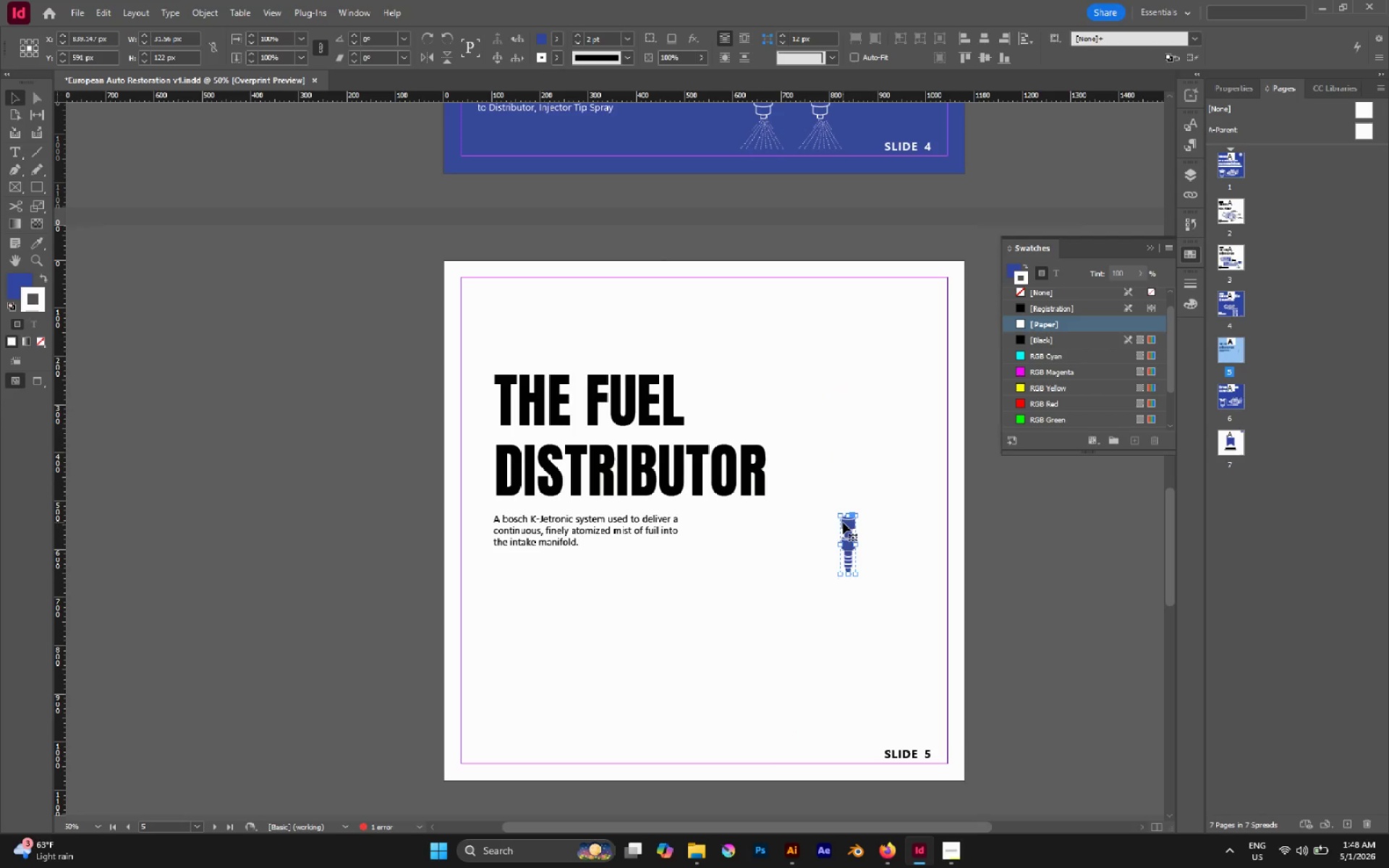 
key(Control+Z)
 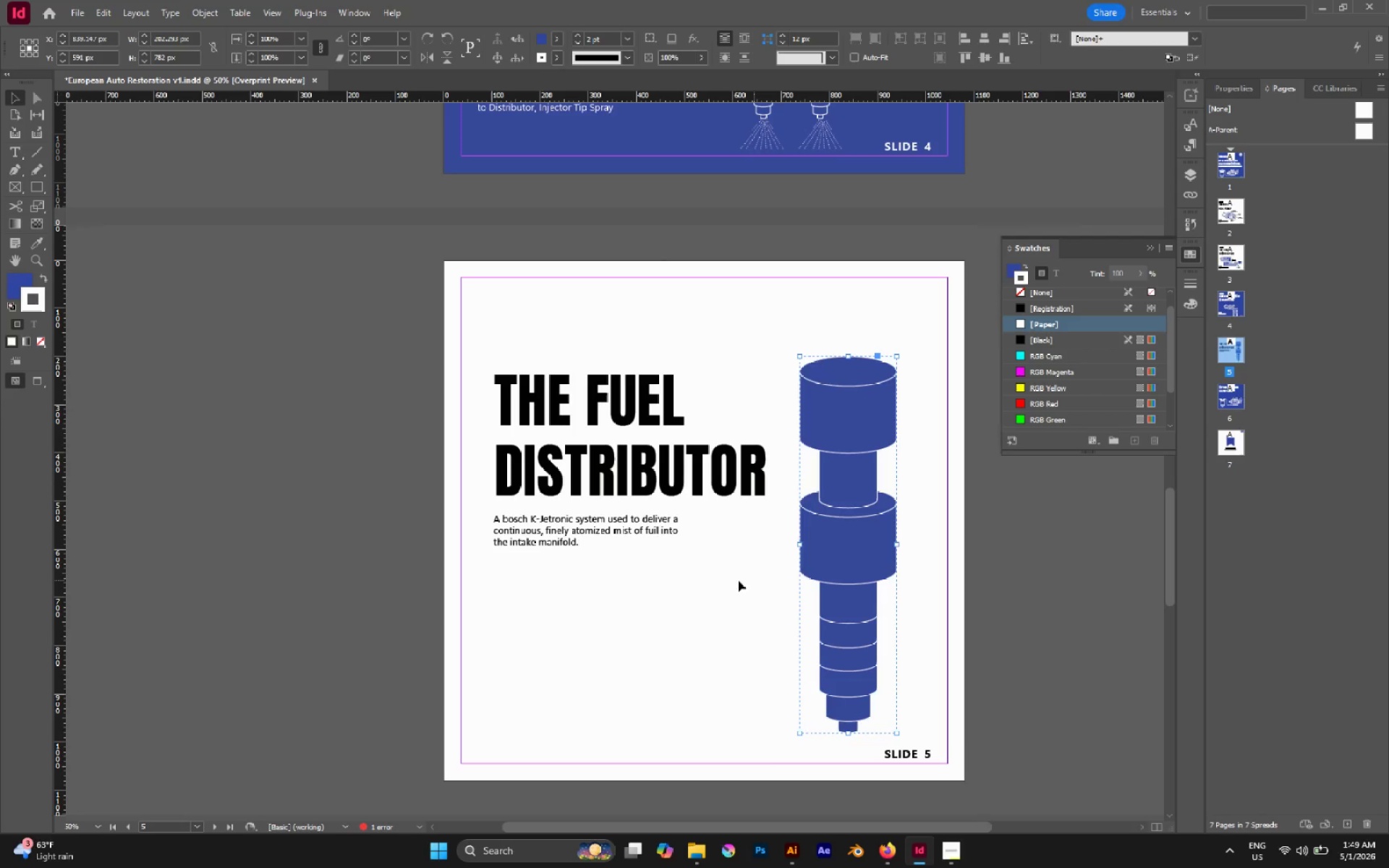 
left_click([702, 582])
 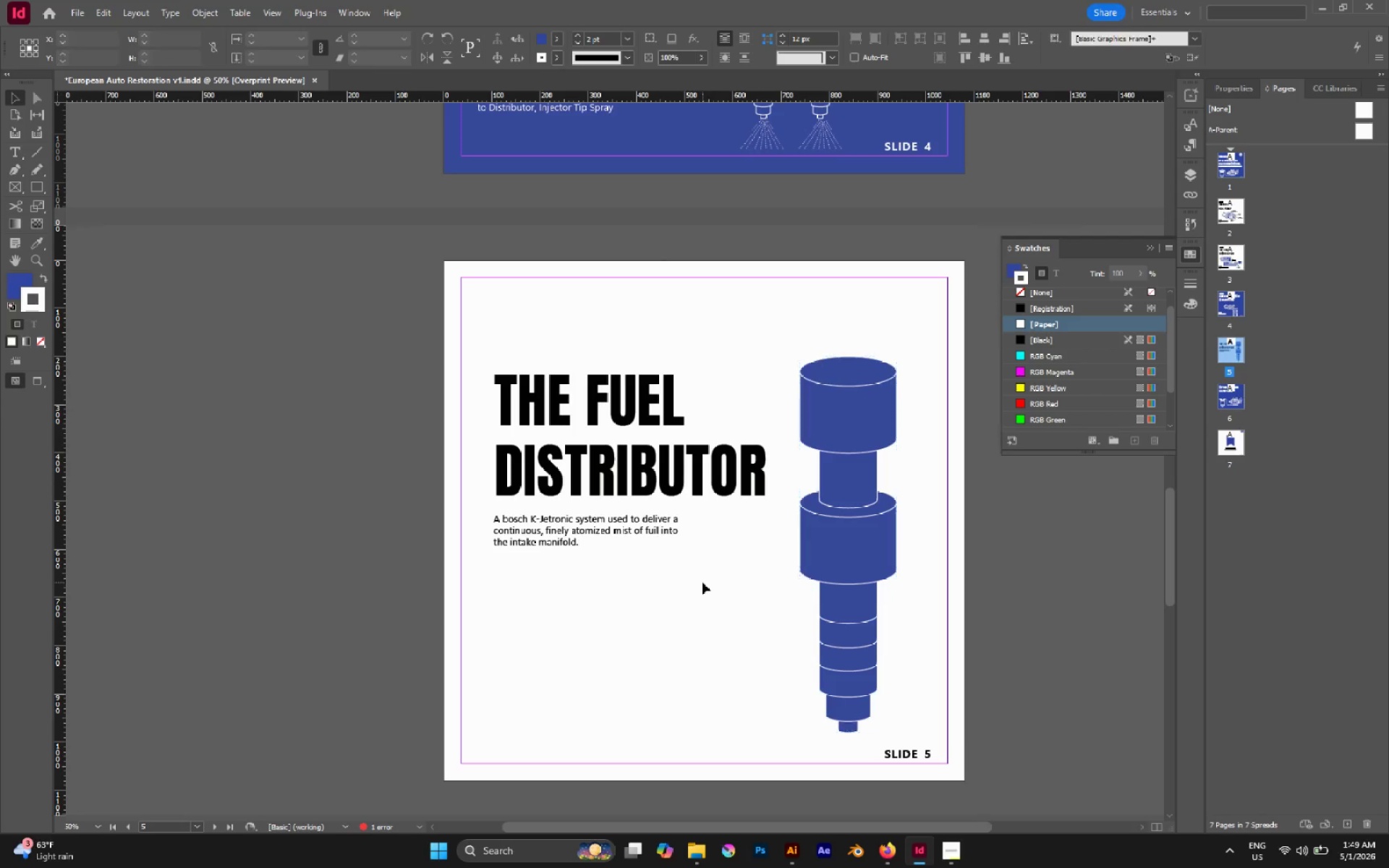 
key(Control+V)
 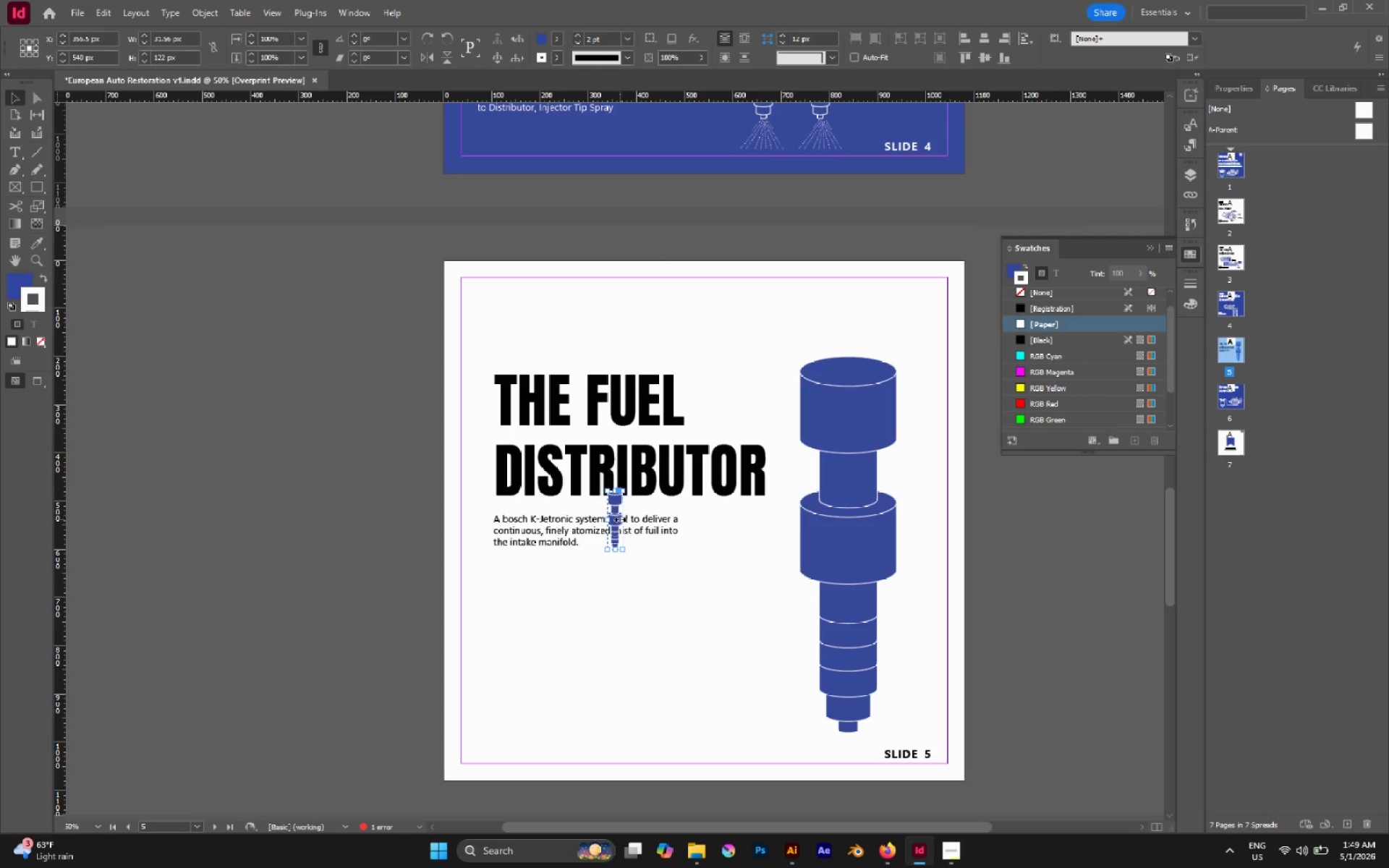 
left_click_drag(start_coordinate=[618, 519], to_coordinate=[761, 687])
 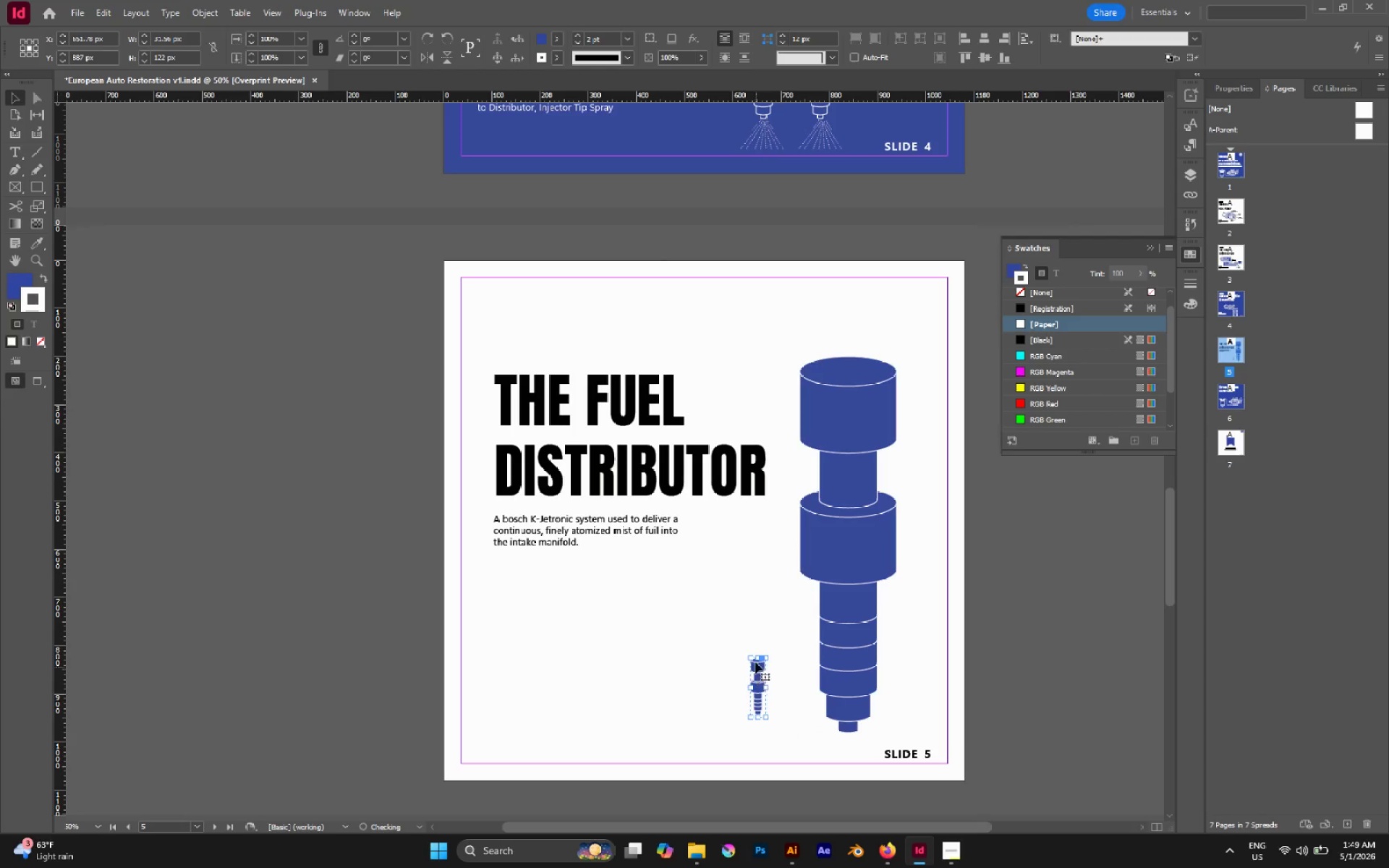 
hold_key(key=ShiftLeft, duration=1.61)
left_click_drag(start_coordinate=[757, 660], to_coordinate=[754, 596])
 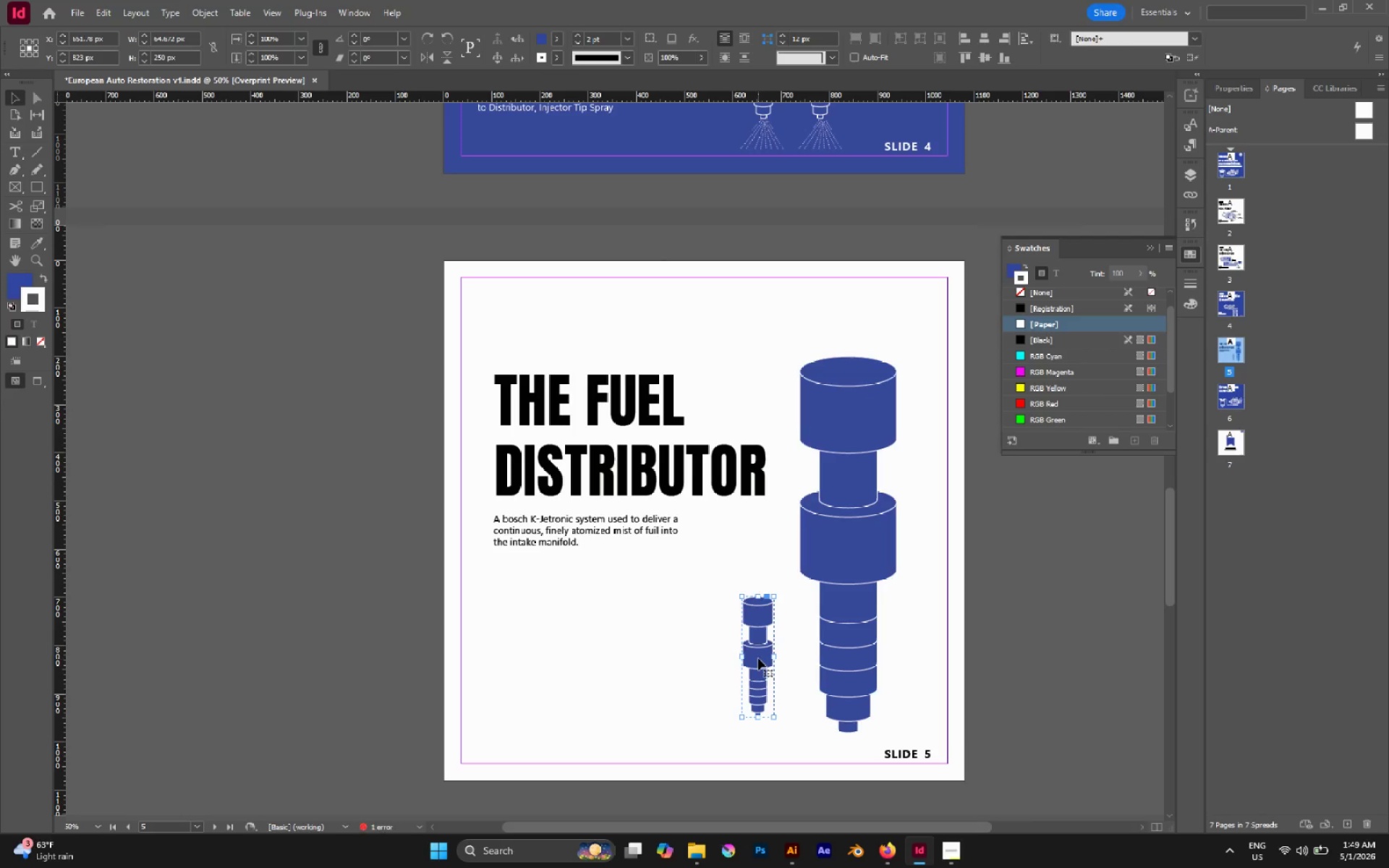 
left_click_drag(start_coordinate=[757, 658], to_coordinate=[774, 675])
 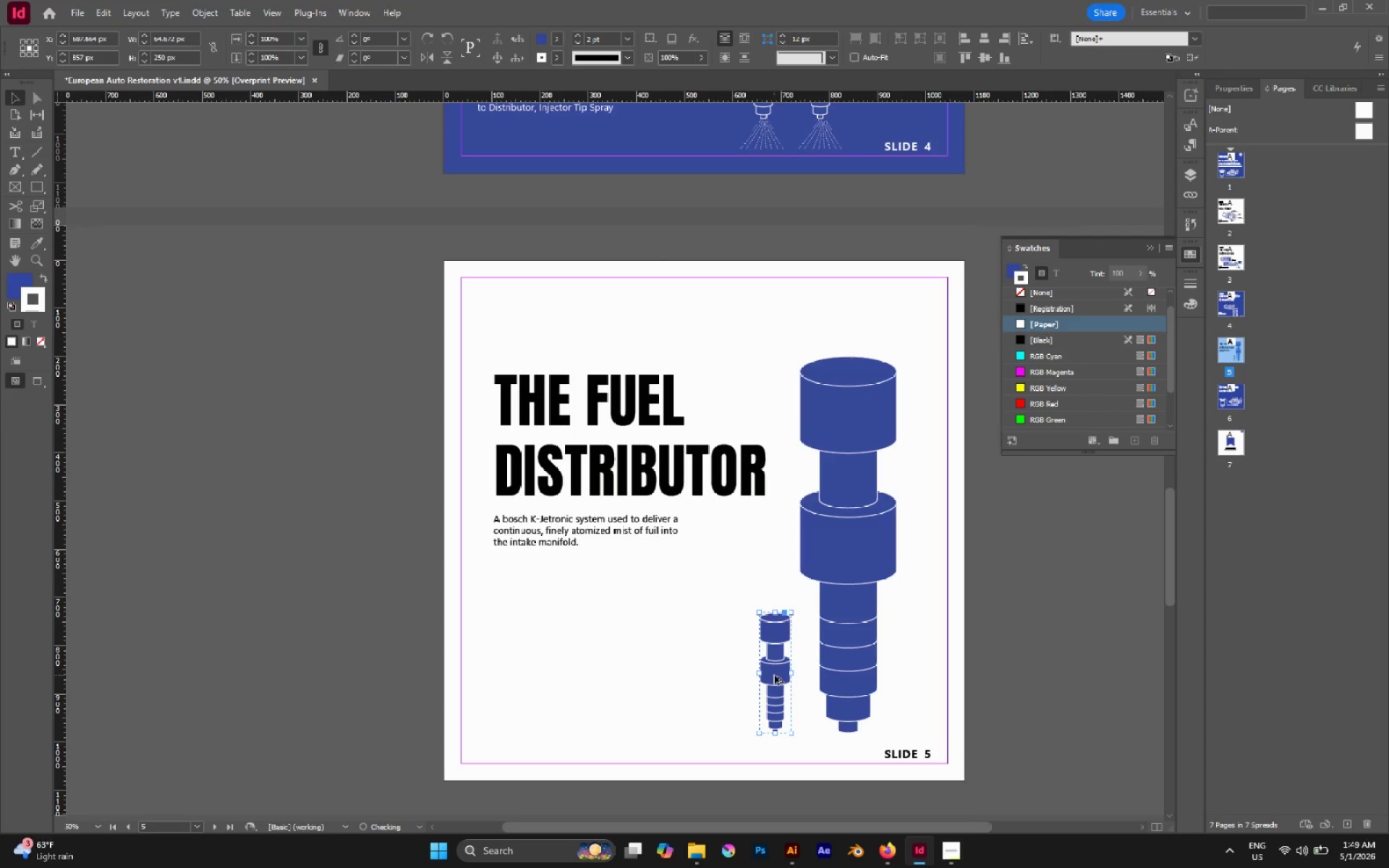 
hold_key(key=AltLeft, duration=3.31)
left_click_drag(start_coordinate=[774, 675], to_coordinate=[734, 670])
 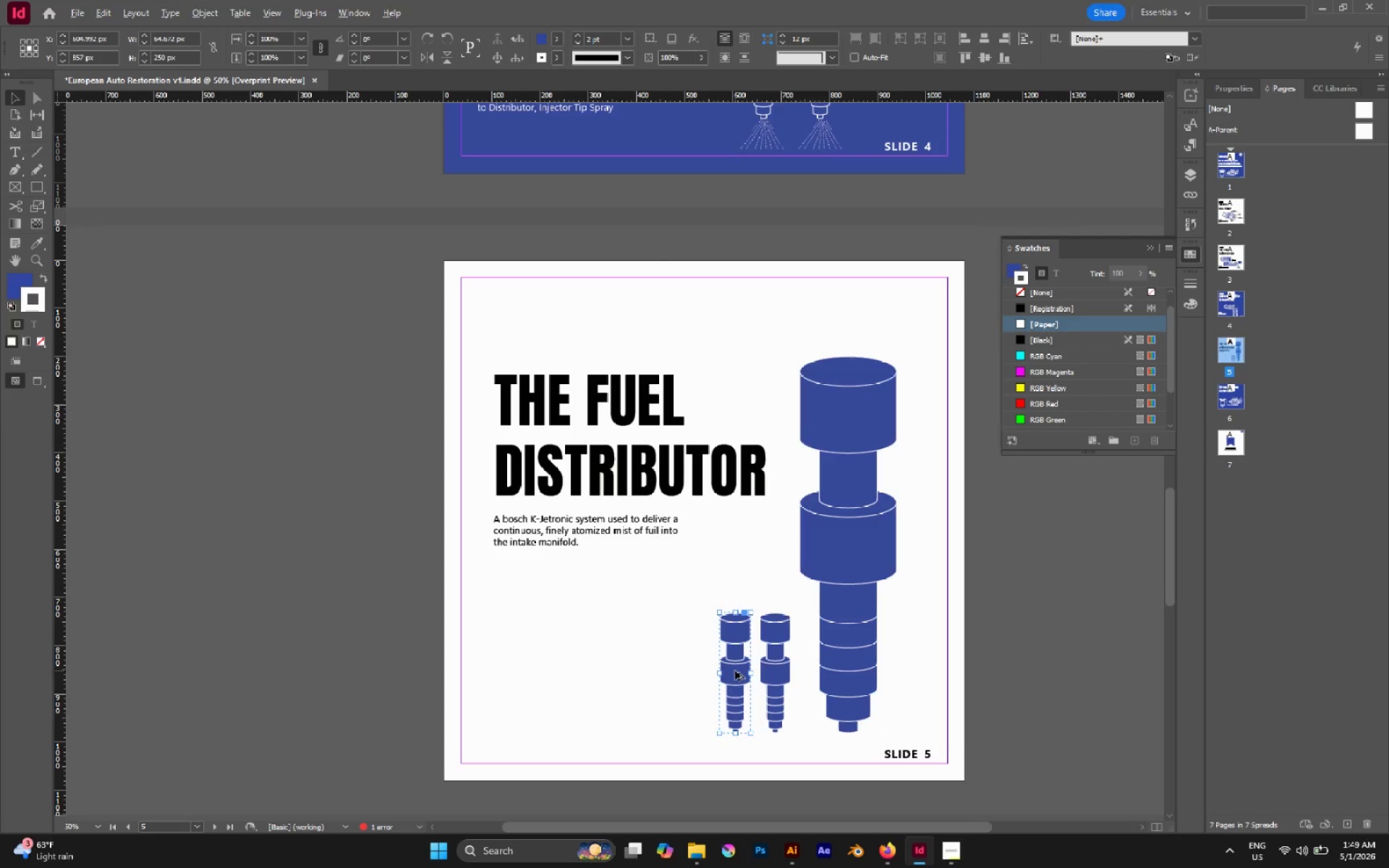 
hold_key(key=ShiftLeft, duration=2.98)
 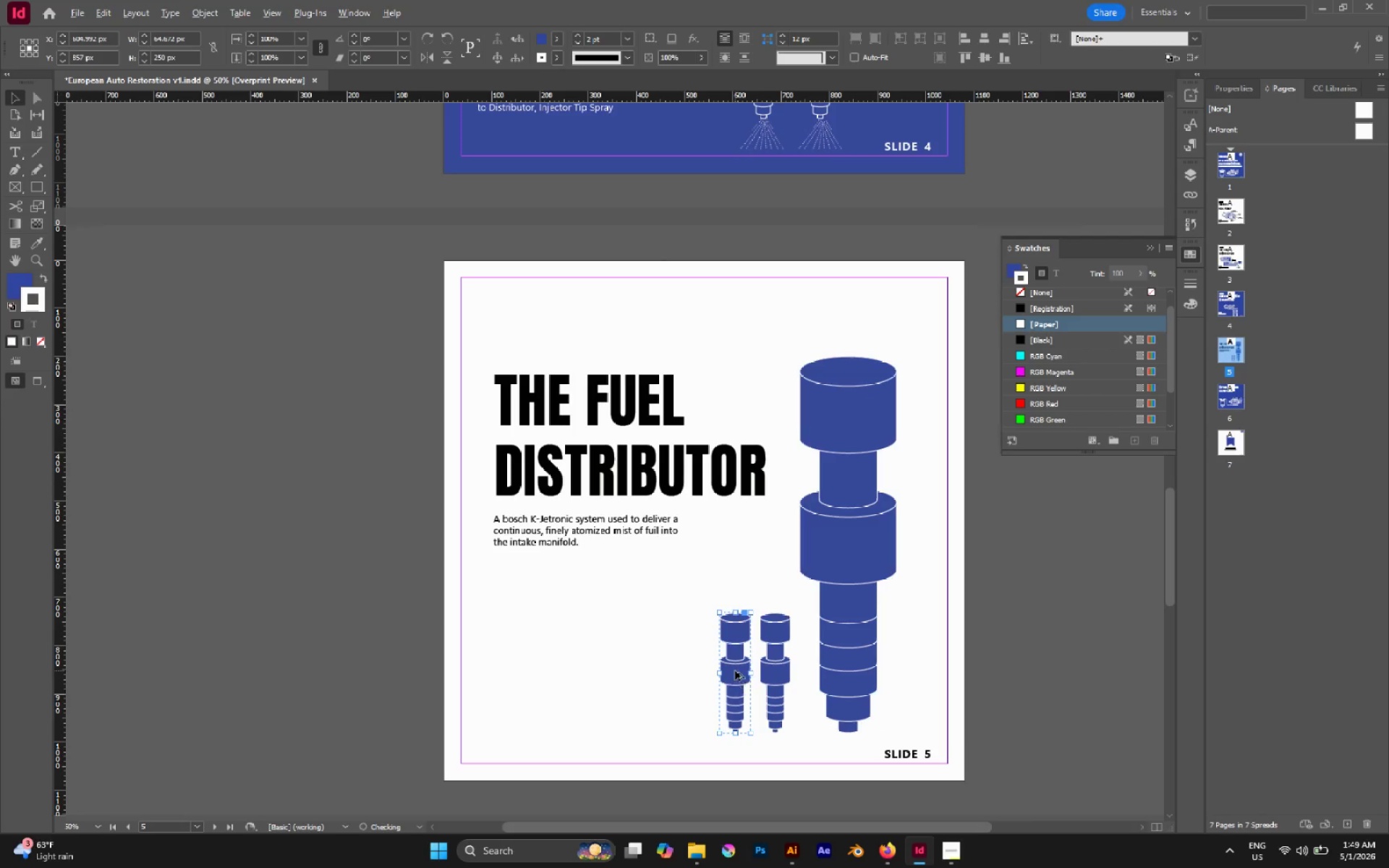 
hold_key(key=AltLeft, duration=1.84)
left_click_drag(start_coordinate=[735, 671], to_coordinate=[692, 667])
 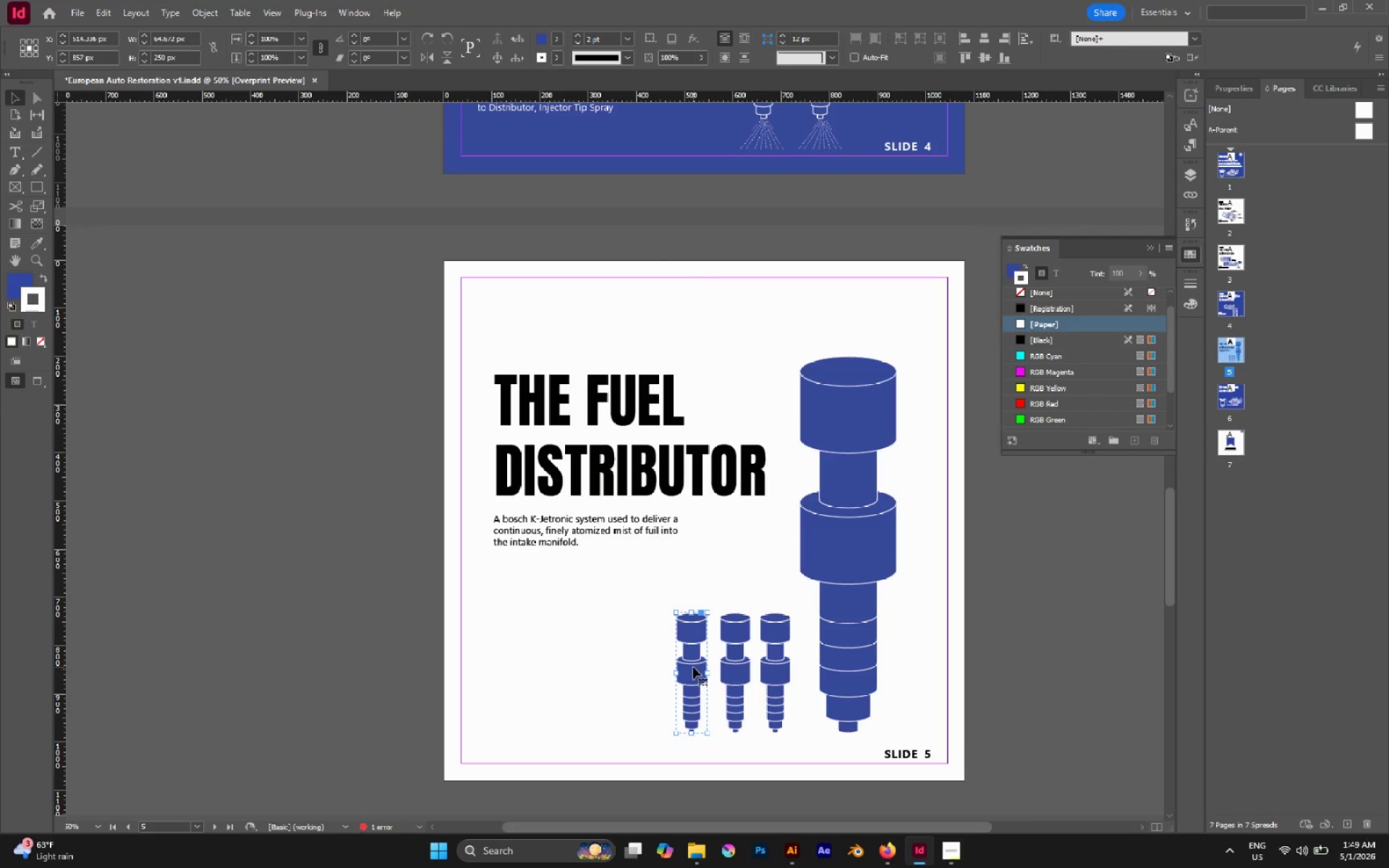 
hold_key(key=ShiftLeft, duration=1.64)
 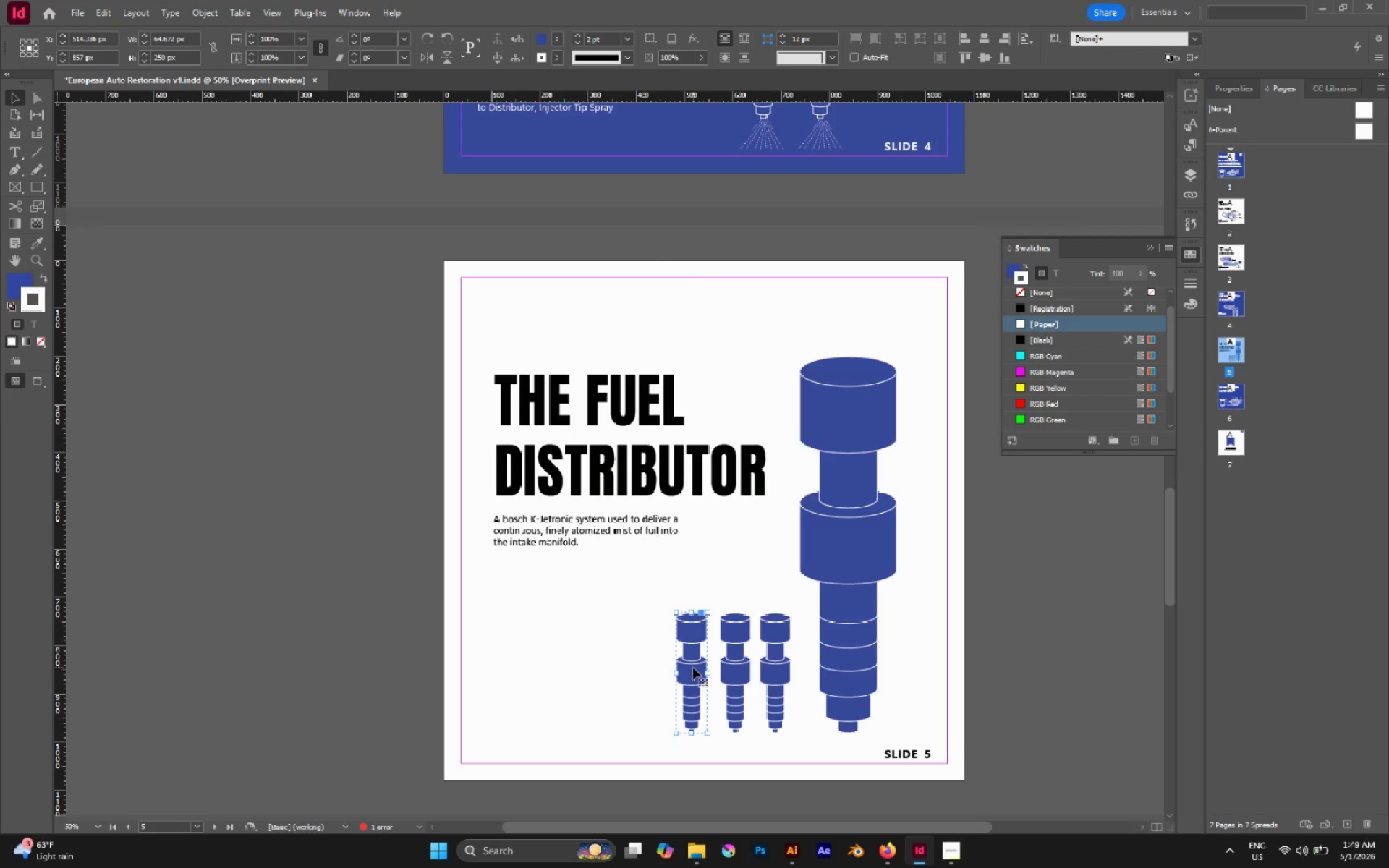 
hold_key(key=AltLeft, duration=1.77)
hold_key(key=ShiftLeft, duration=1.58)
left_click_drag(start_coordinate=[687, 668], to_coordinate=[638, 660])
 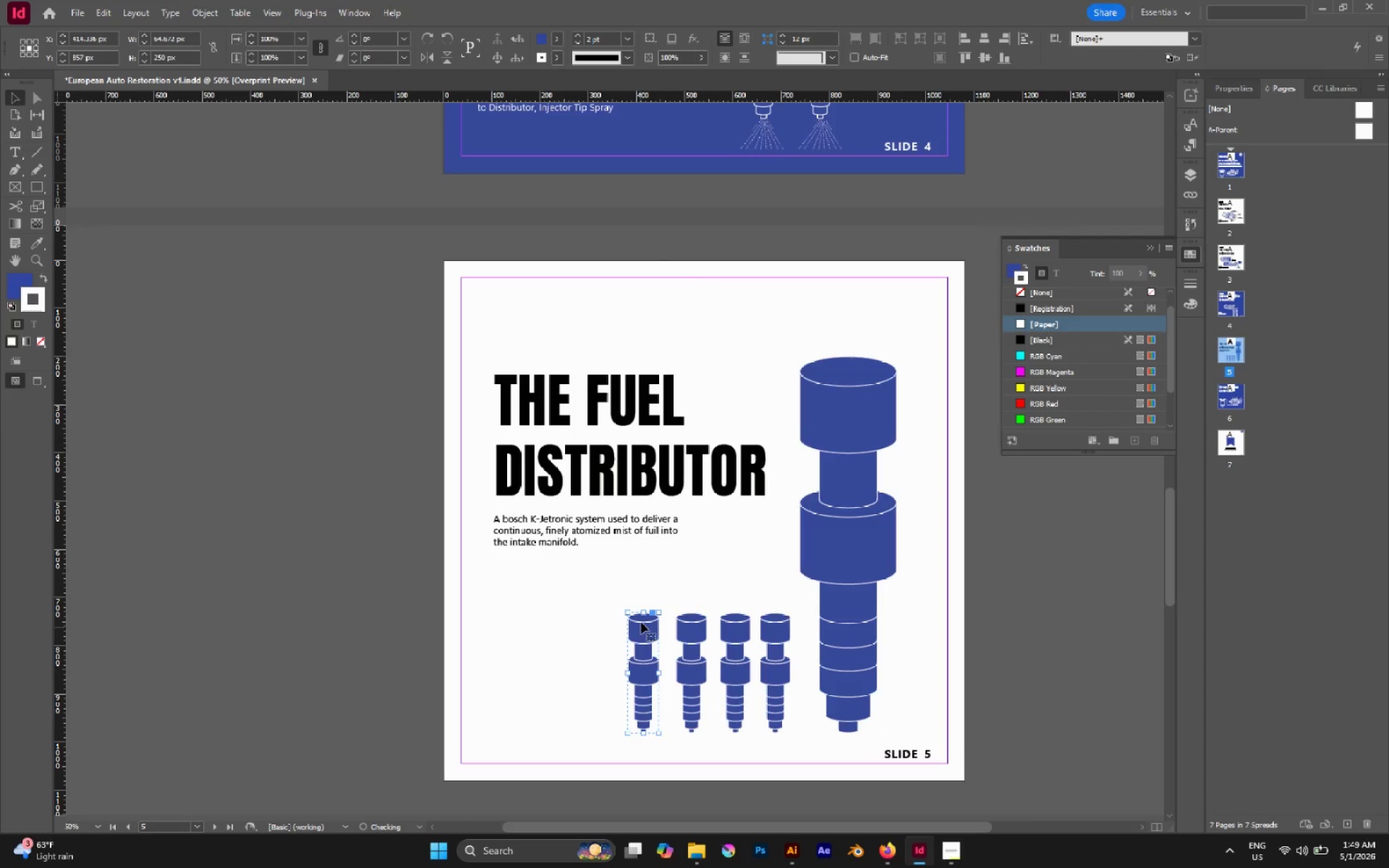 
hold_key(key=ShiftLeft, duration=1.89)
left_click_drag(start_coordinate=[644, 610], to_coordinate=[644, 657])
 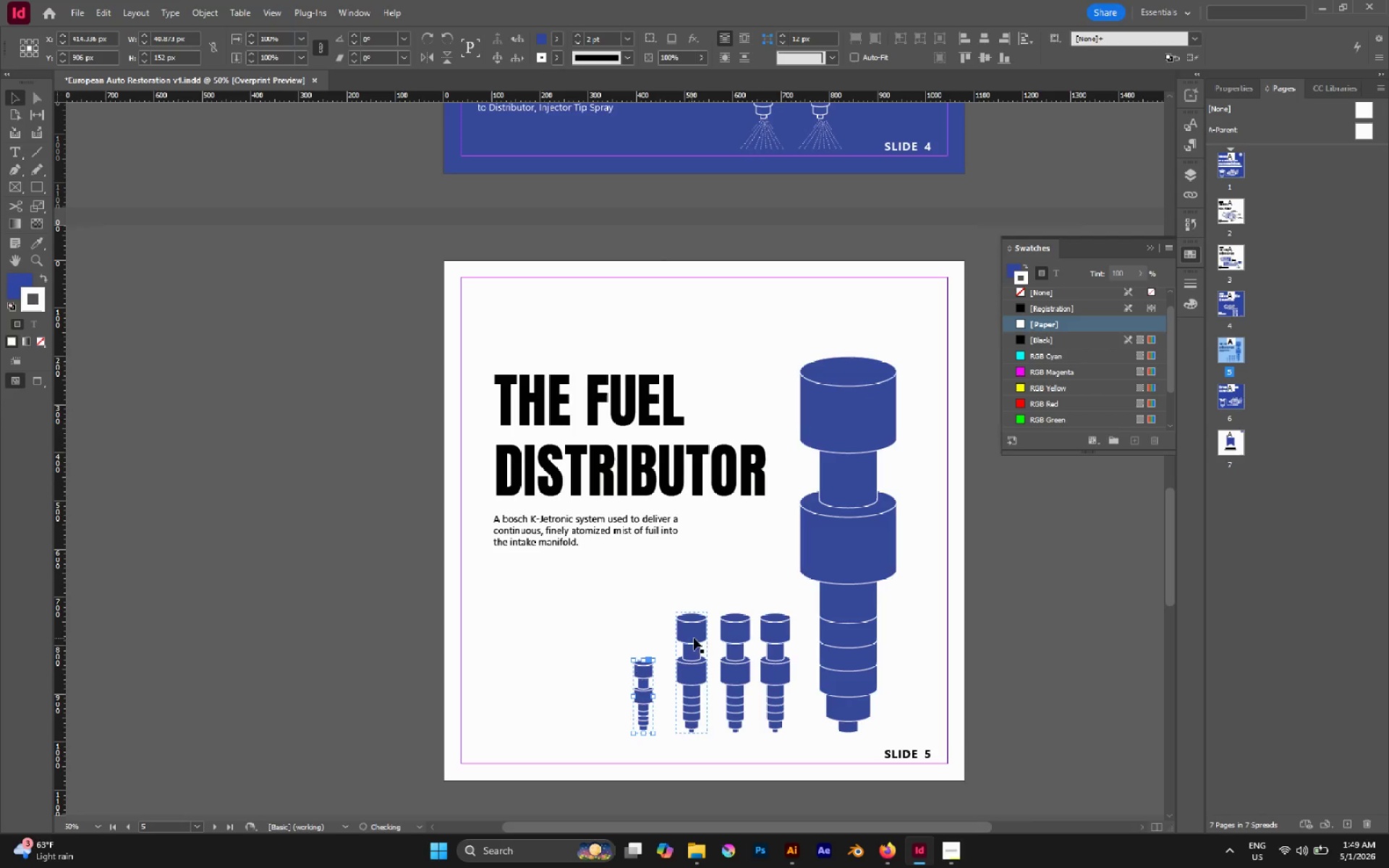 
left_click([695, 637])
 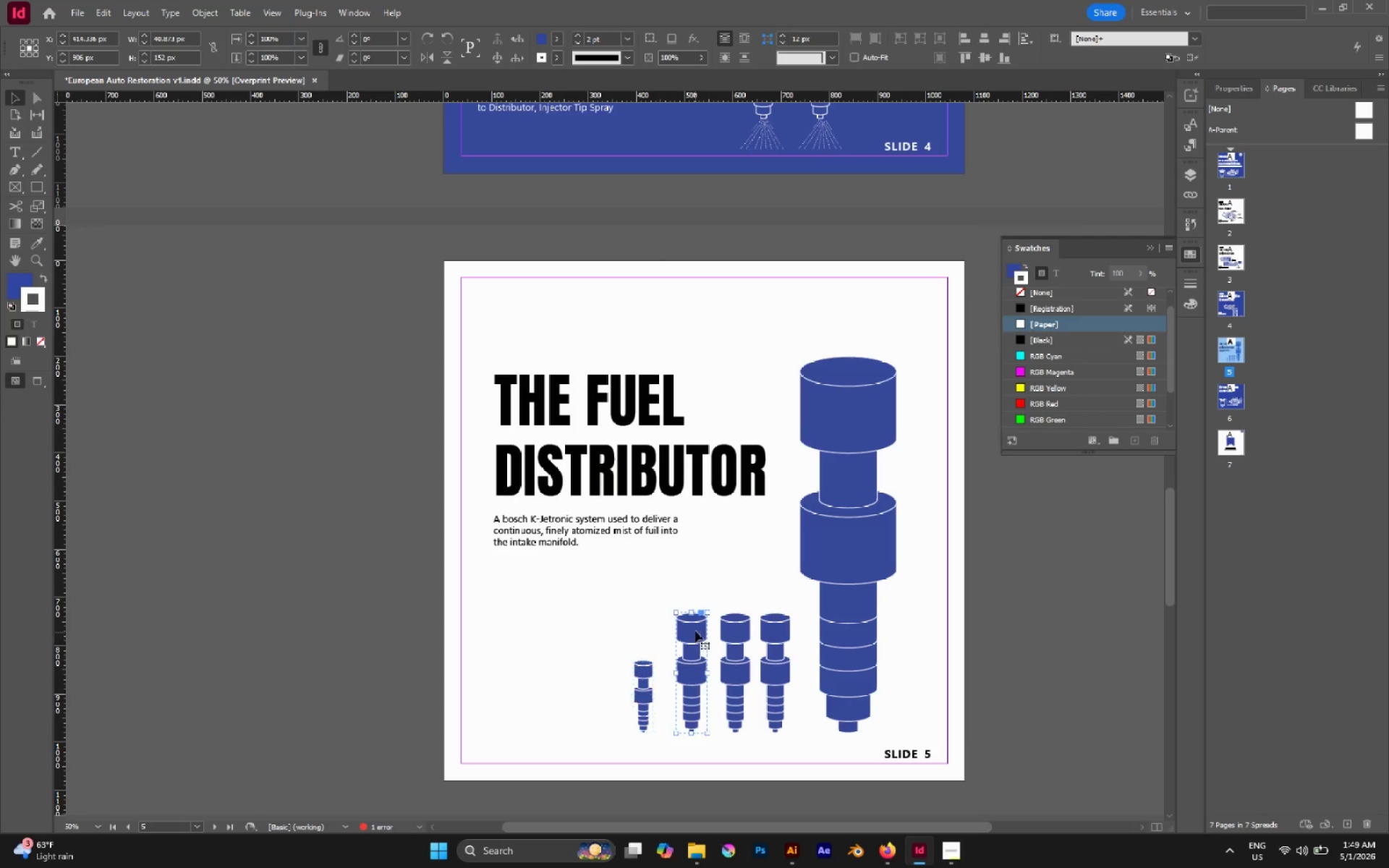 
hold_key(key=ShiftLeft, duration=2.91)
double_click([690, 609])
 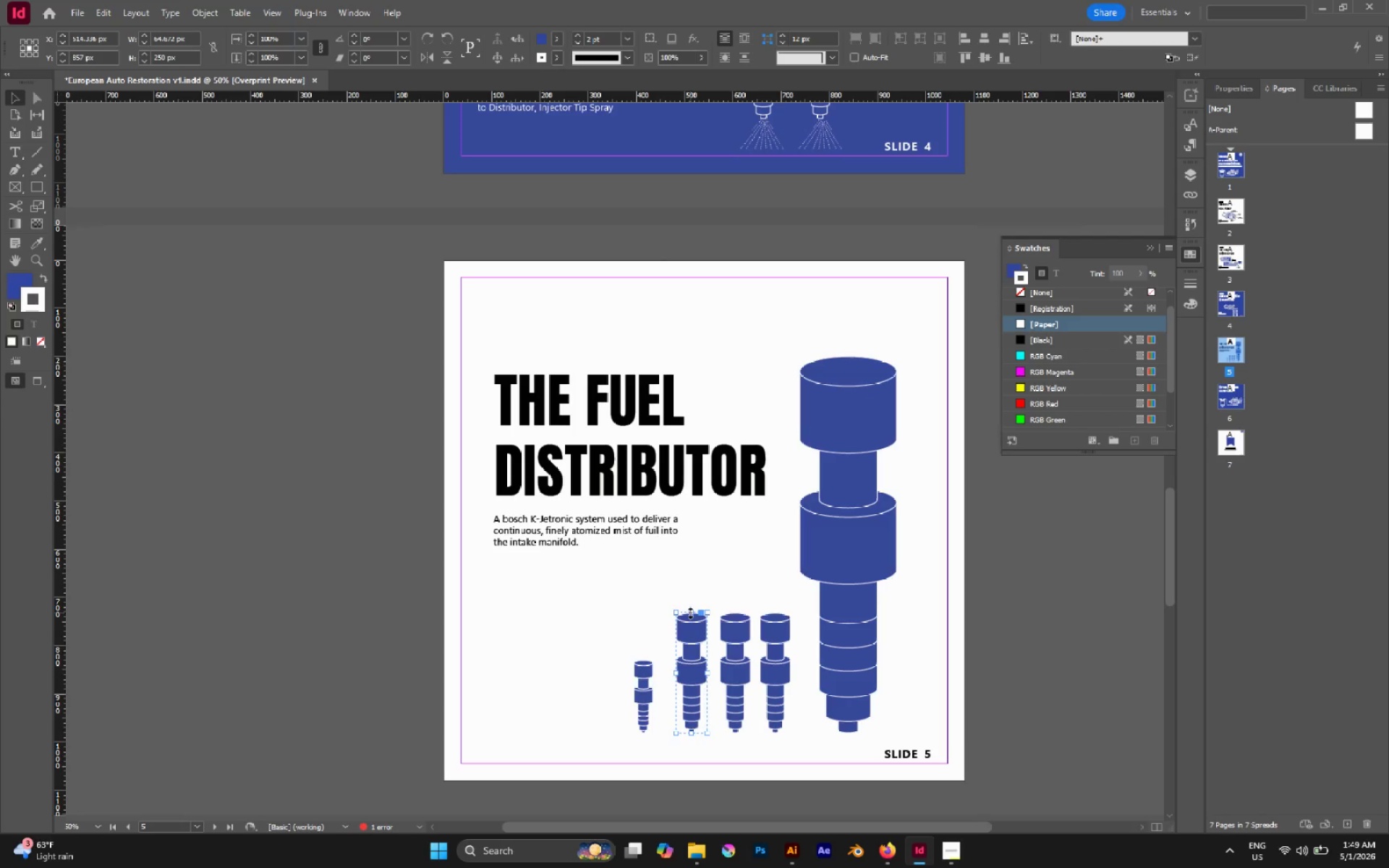 
left_click_drag(start_coordinate=[690, 613], to_coordinate=[691, 639])
 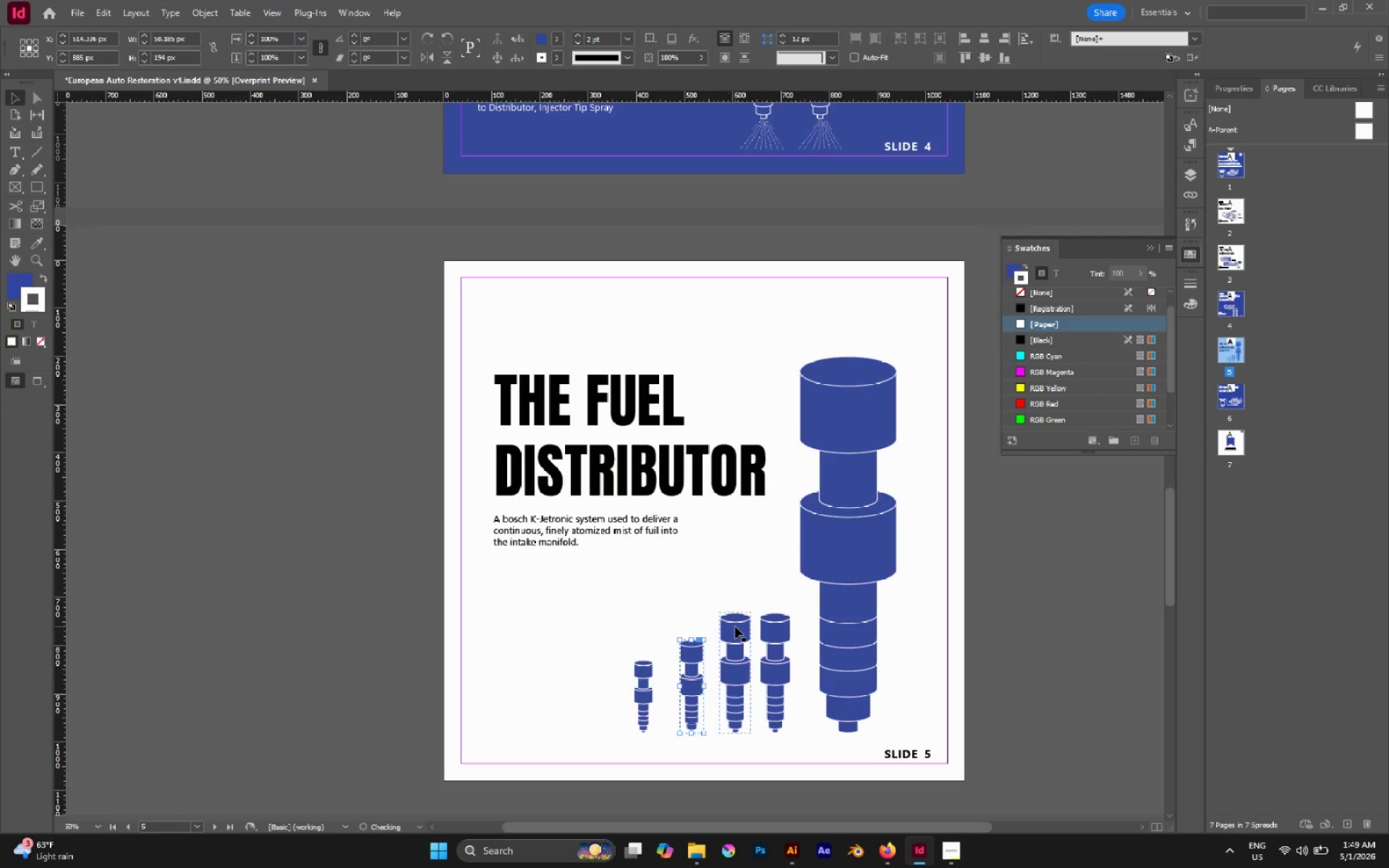 
left_click([735, 626])
 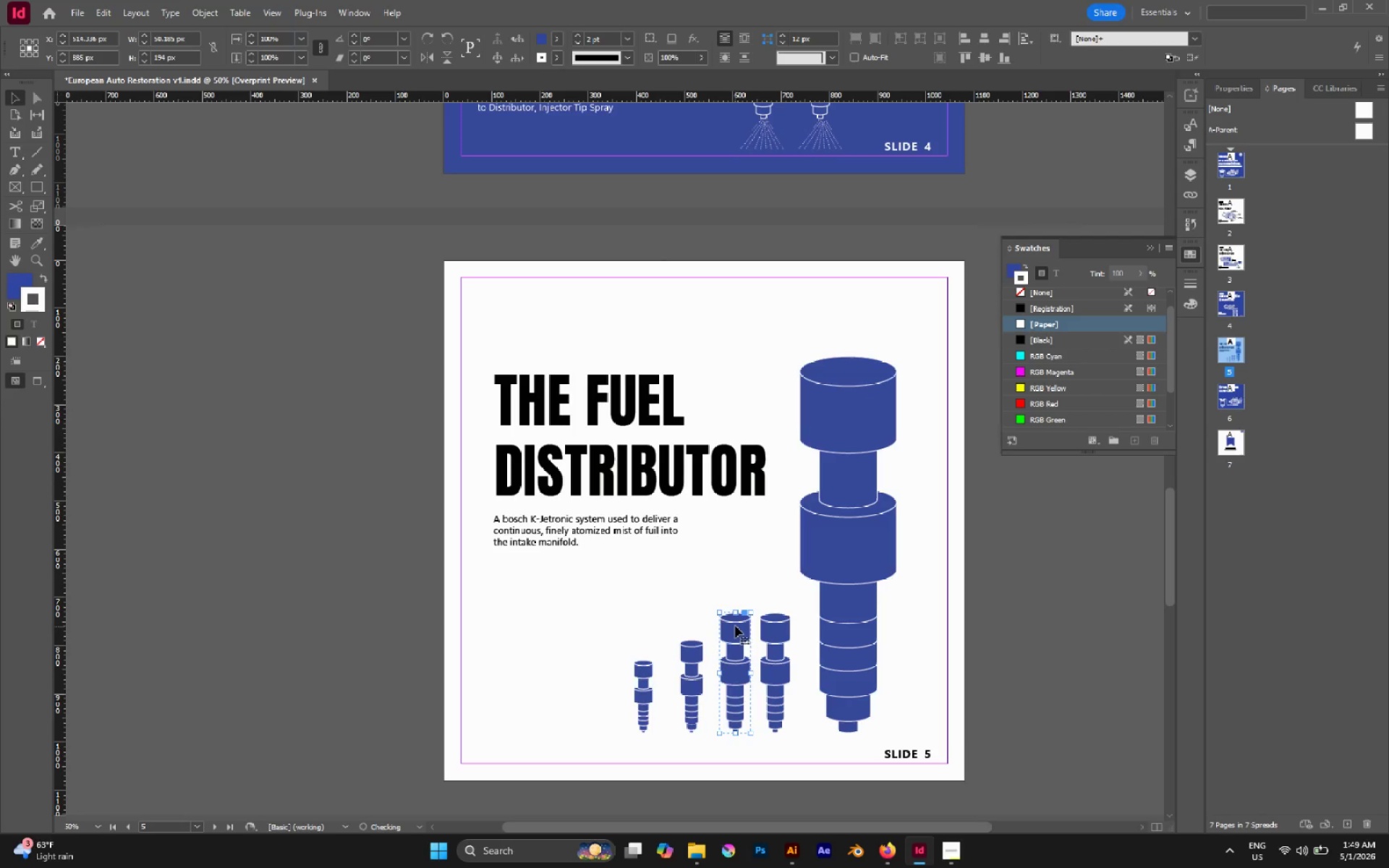 
hold_key(key=ShiftLeft, duration=0.95)
left_click([773, 628])
 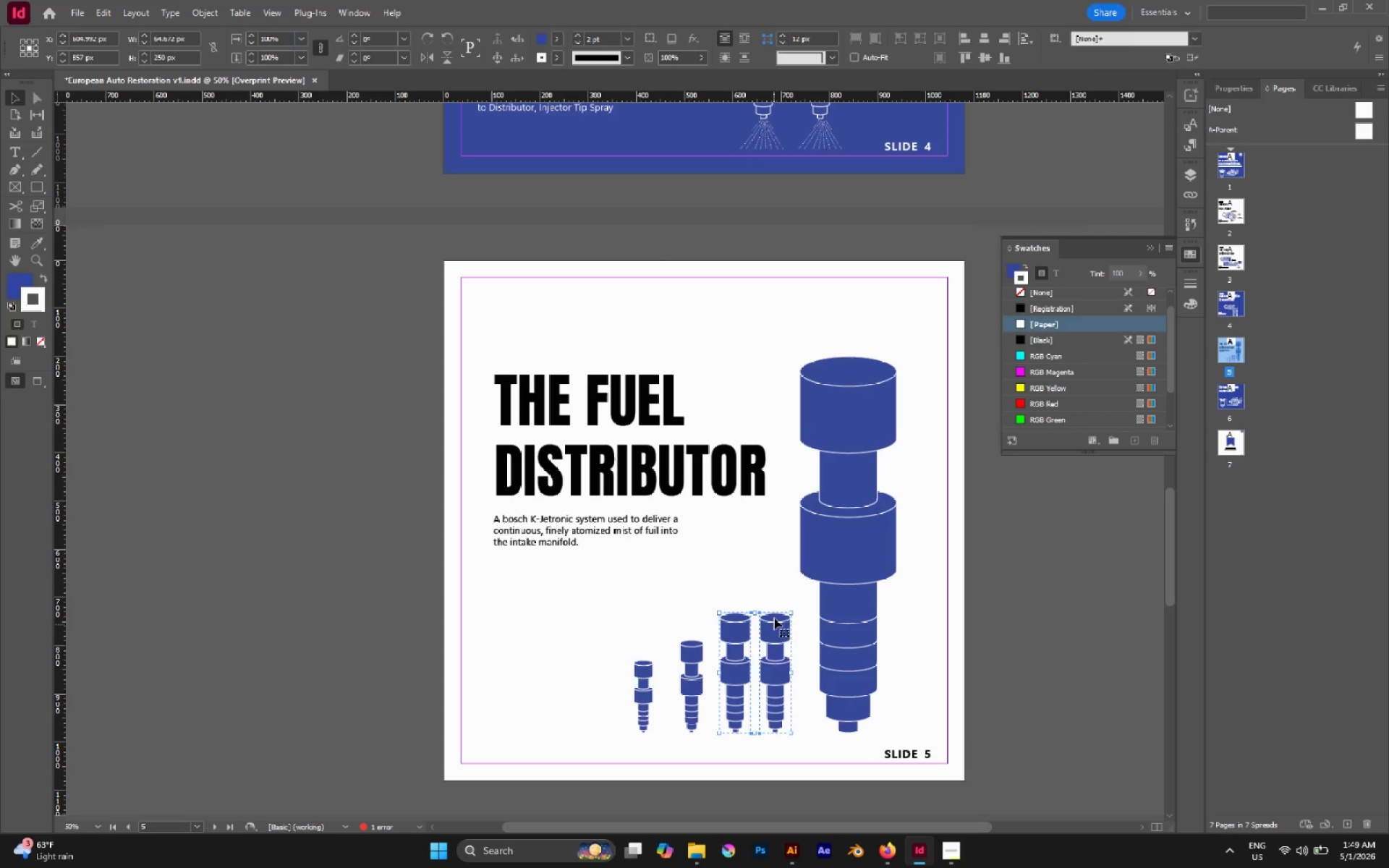 
hold_key(key=ShiftLeft, duration=2.55)
left_click_drag(start_coordinate=[788, 611], to_coordinate=[799, 585])
 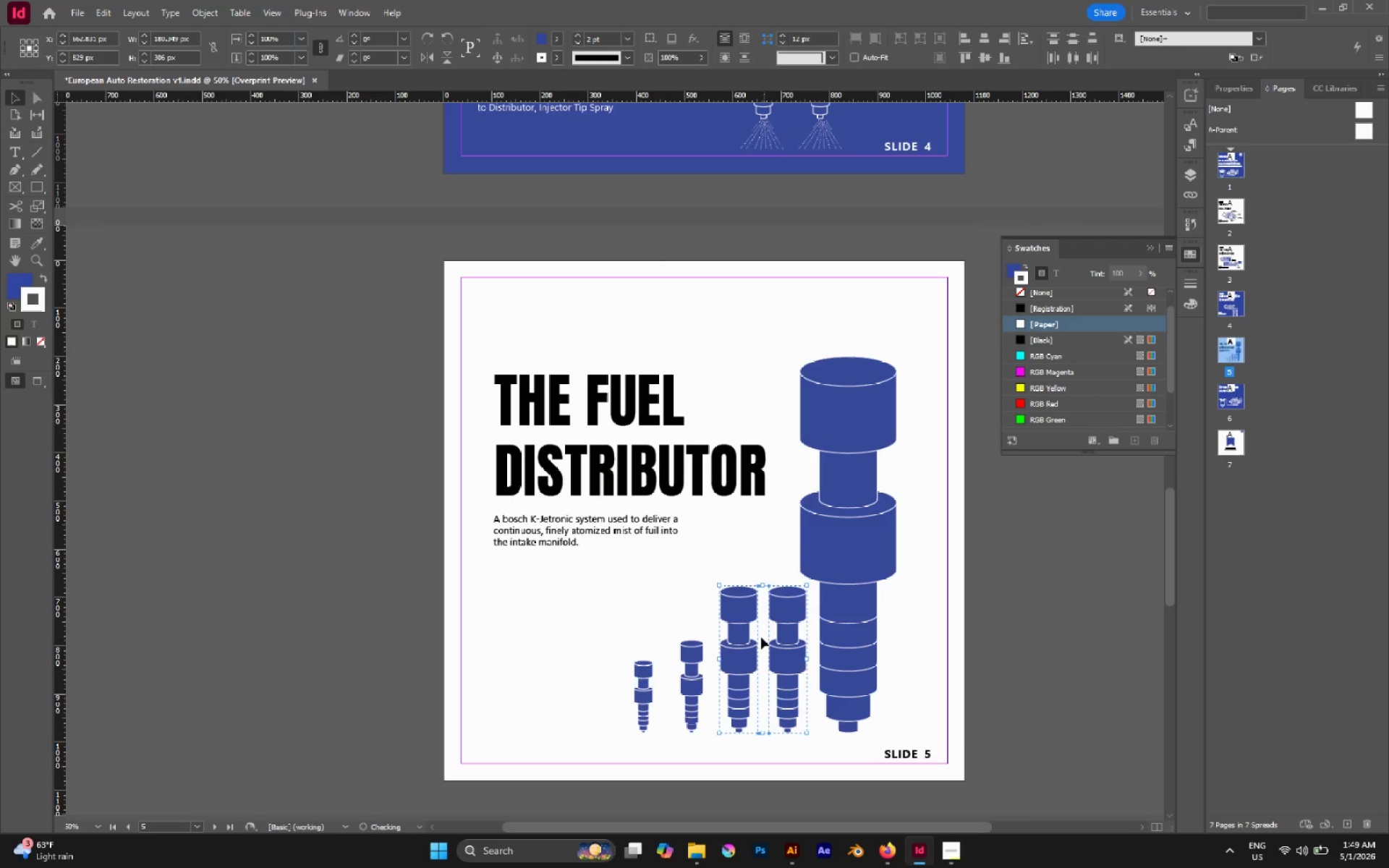 
key(Control+Z)
 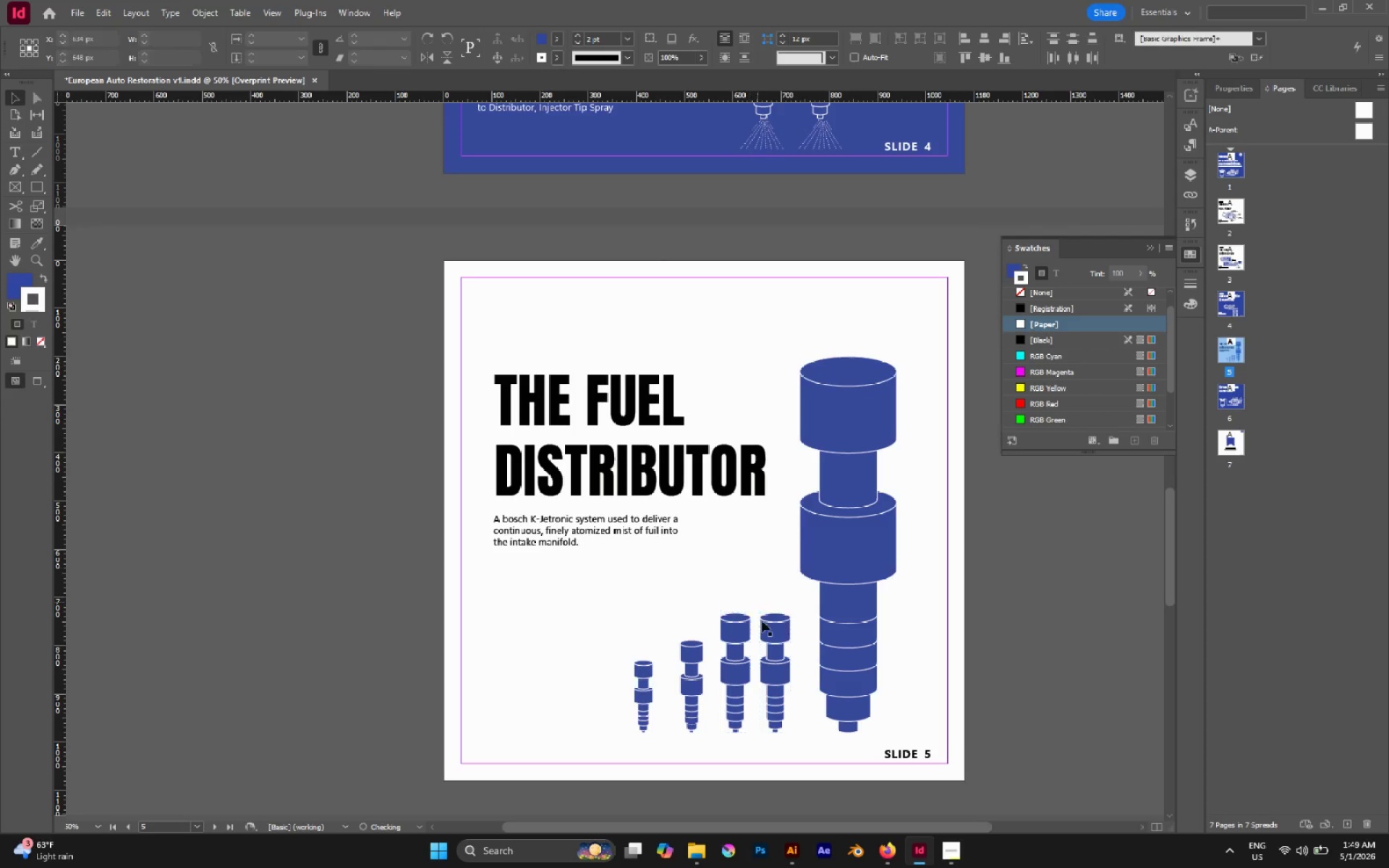 
double_click([762, 624])
 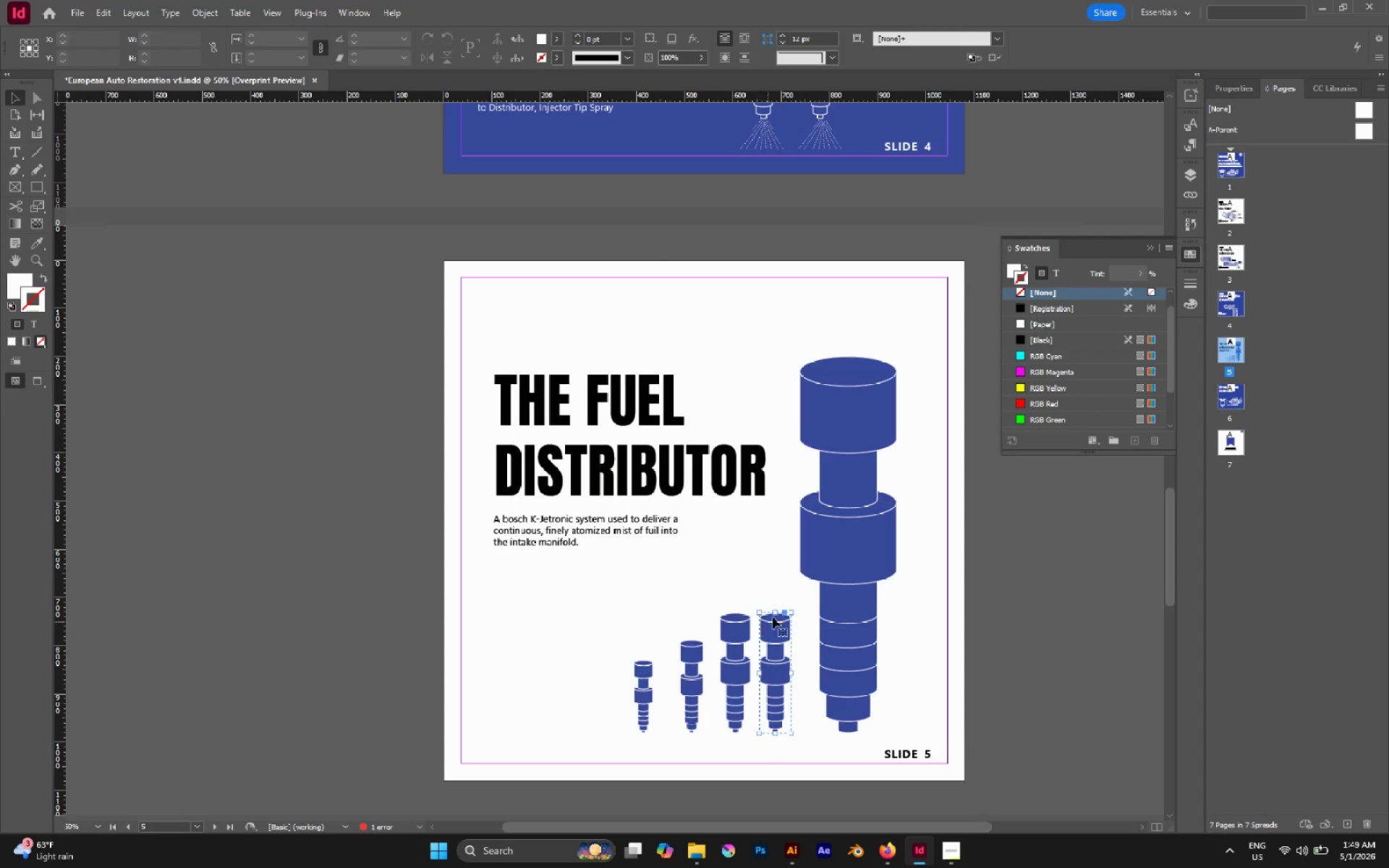 
hold_key(key=ShiftLeft, duration=1.83)
left_click_drag(start_coordinate=[774, 611], to_coordinate=[774, 590])
 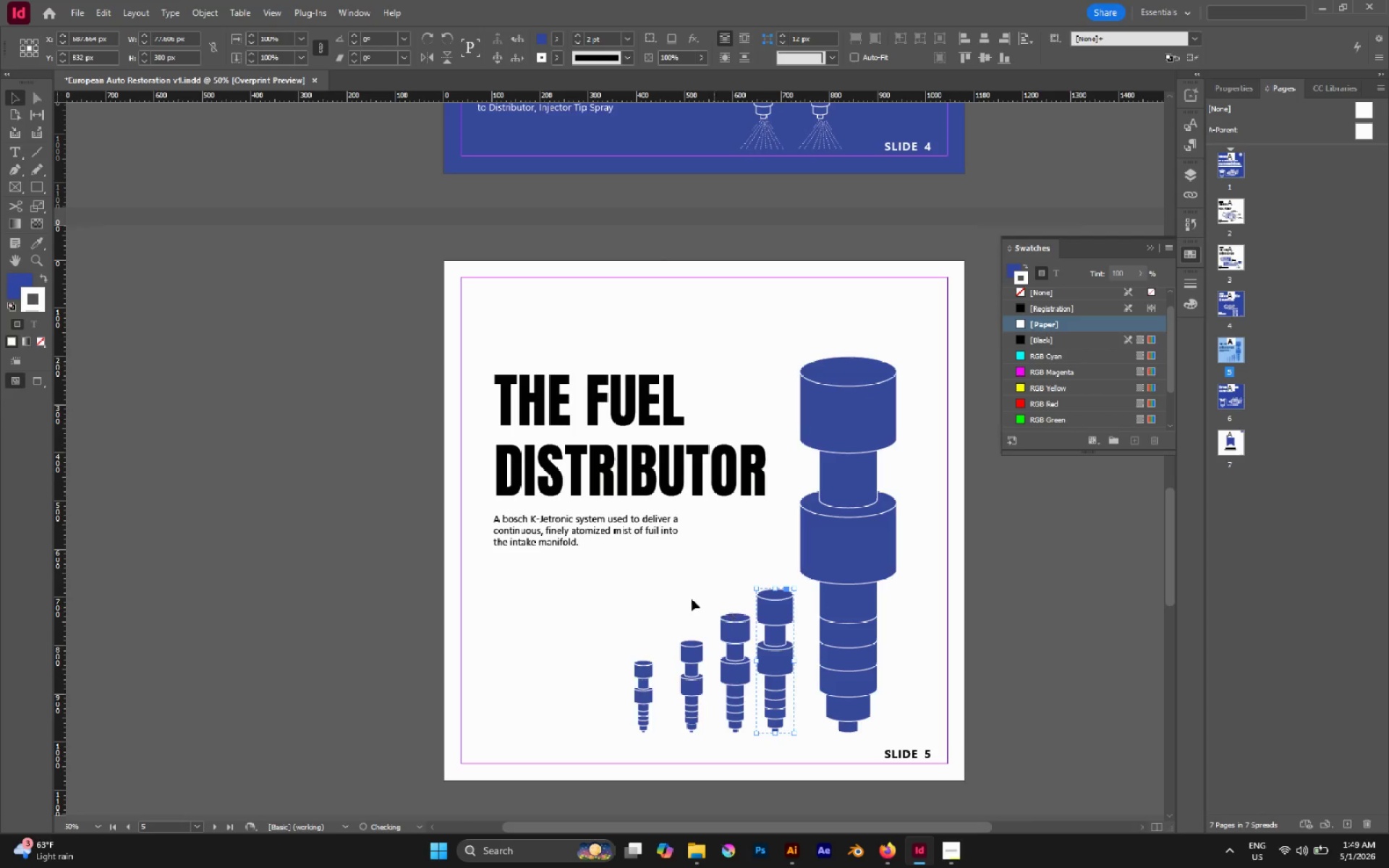 
left_click([689, 597])
 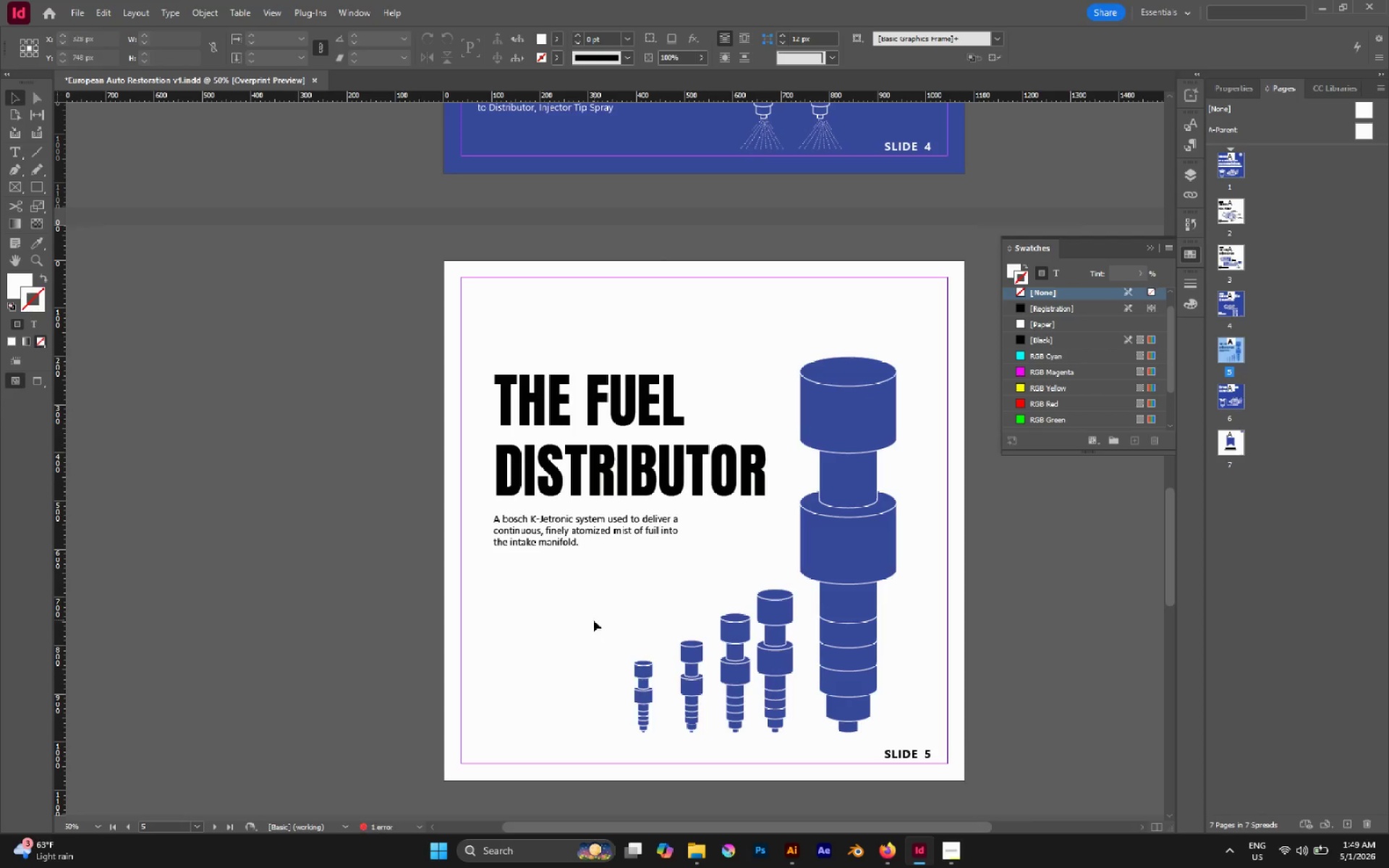 
left_click_drag(start_coordinate=[593, 620], to_coordinate=[778, 687])
 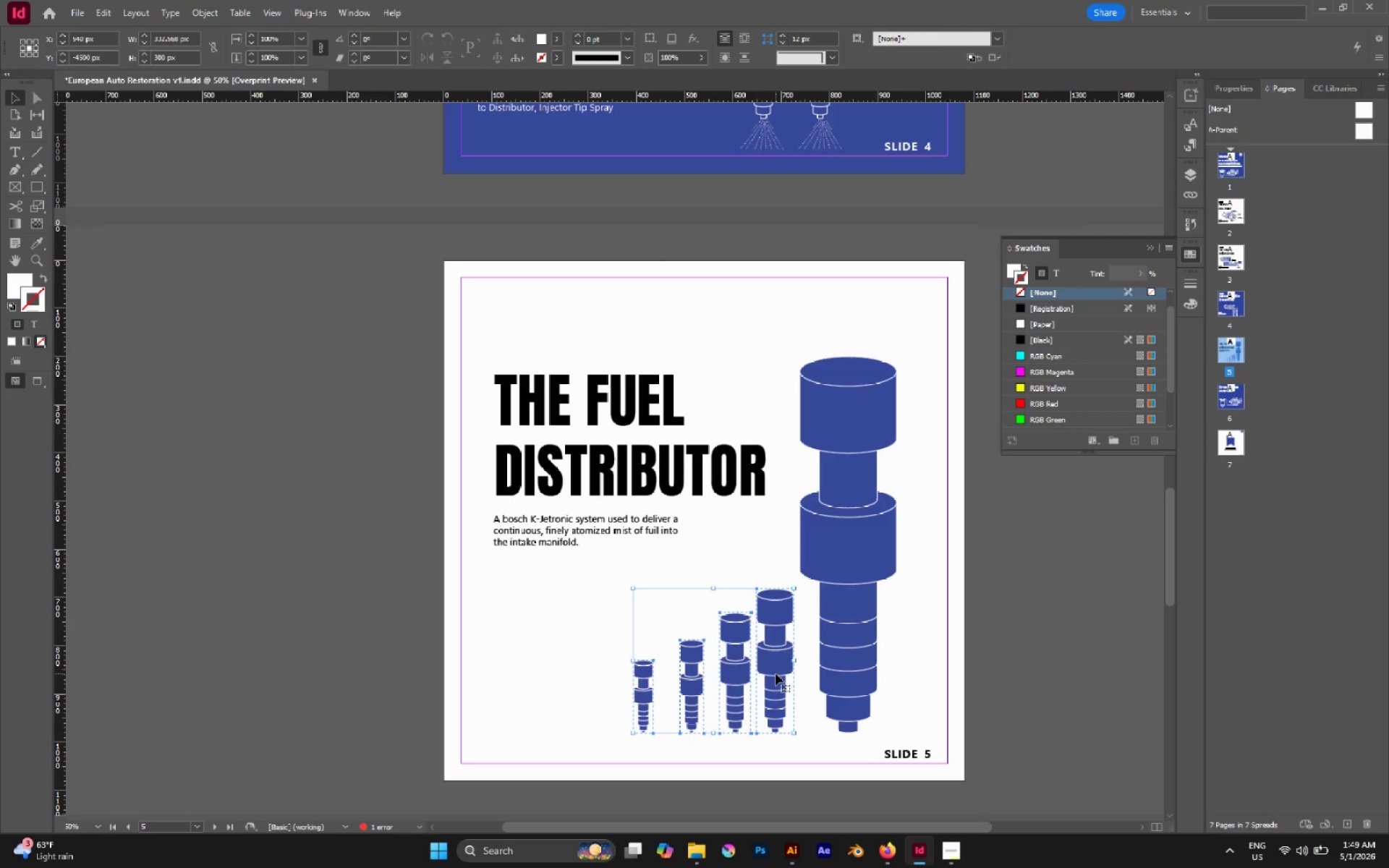 
left_click_drag(start_coordinate=[776, 673], to_coordinate=[762, 673])
 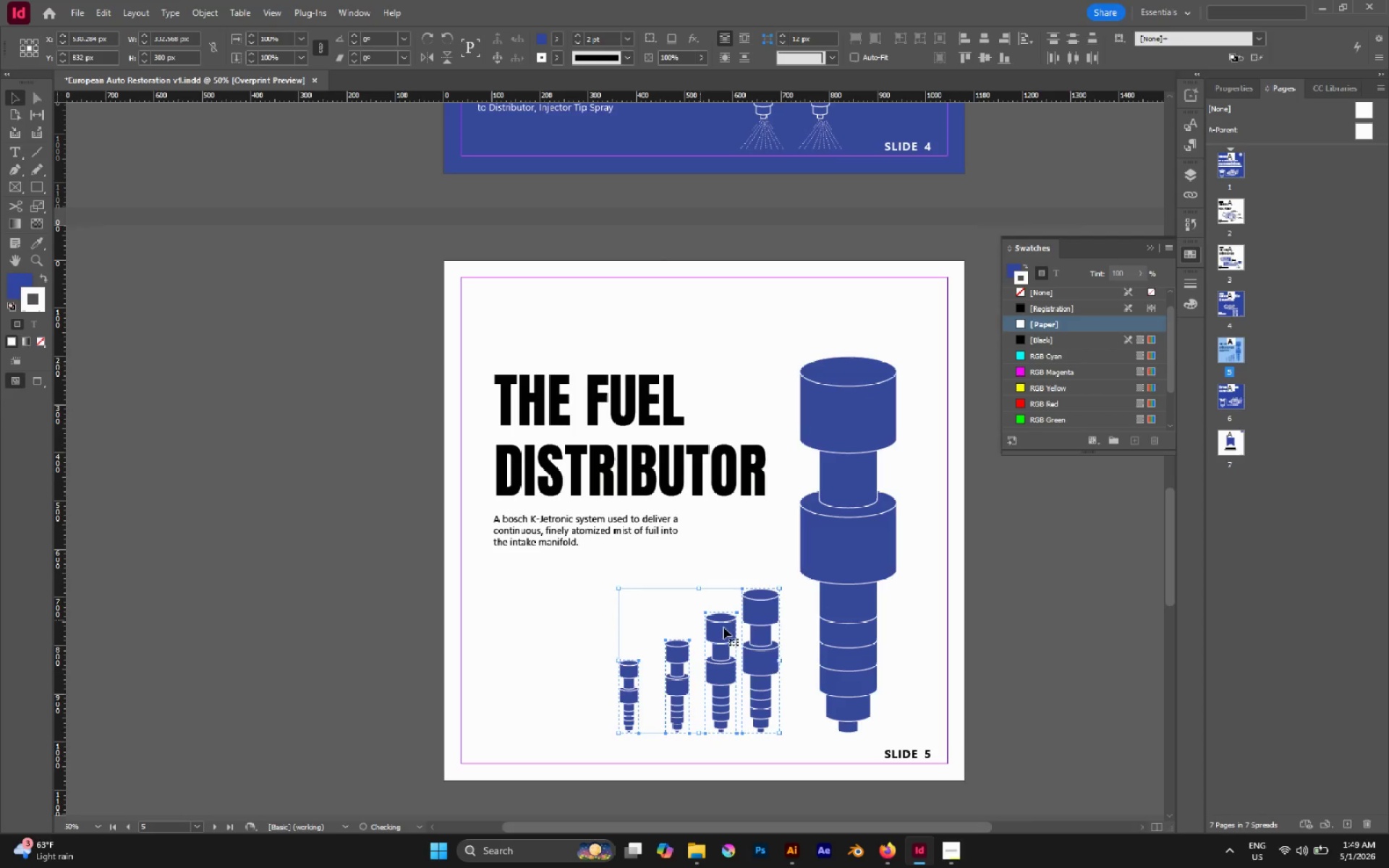 
hold_key(key=ShiftLeft, duration=0.62)
 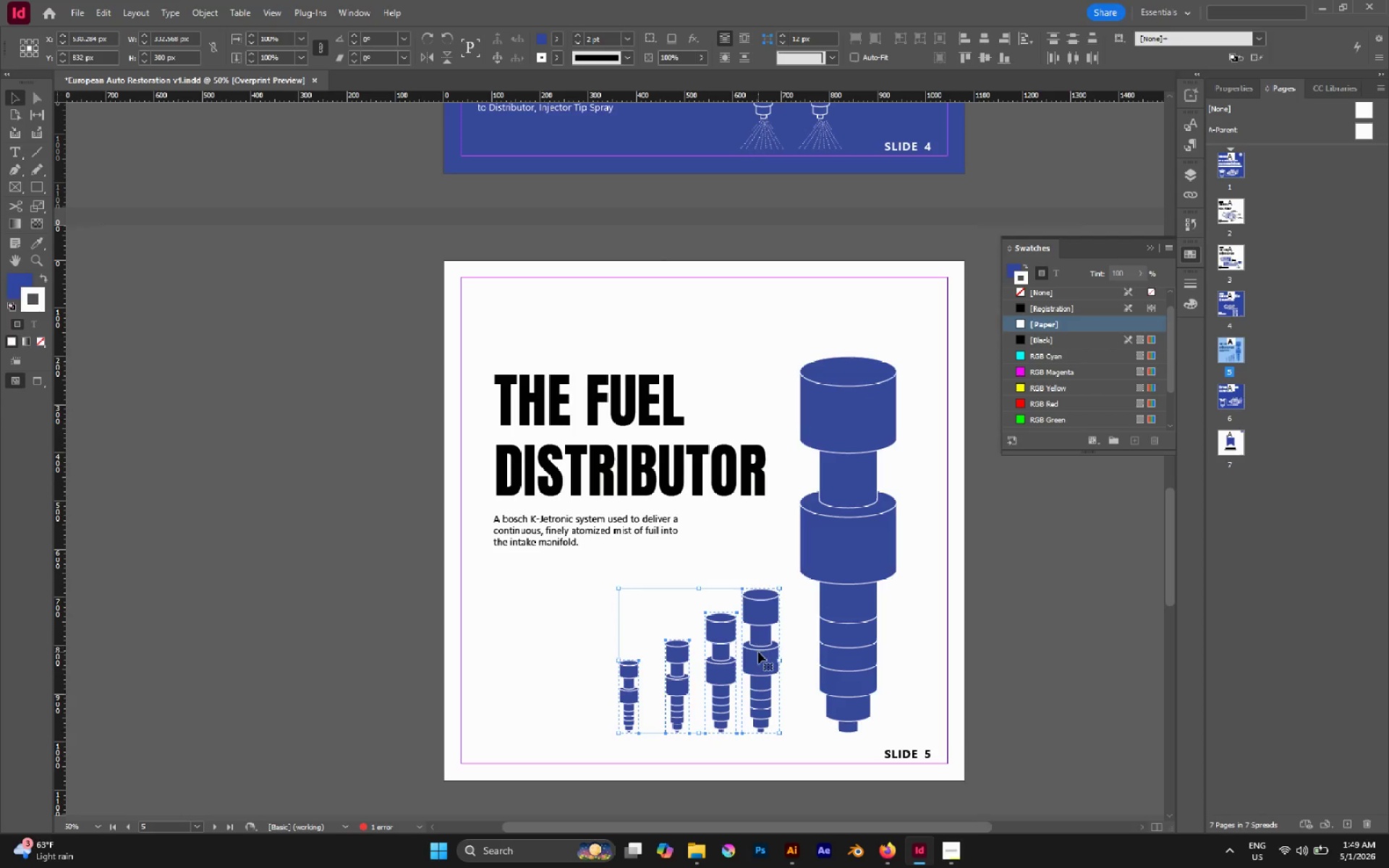 
left_click_drag(start_coordinate=[758, 652], to_coordinate=[768, 653])
 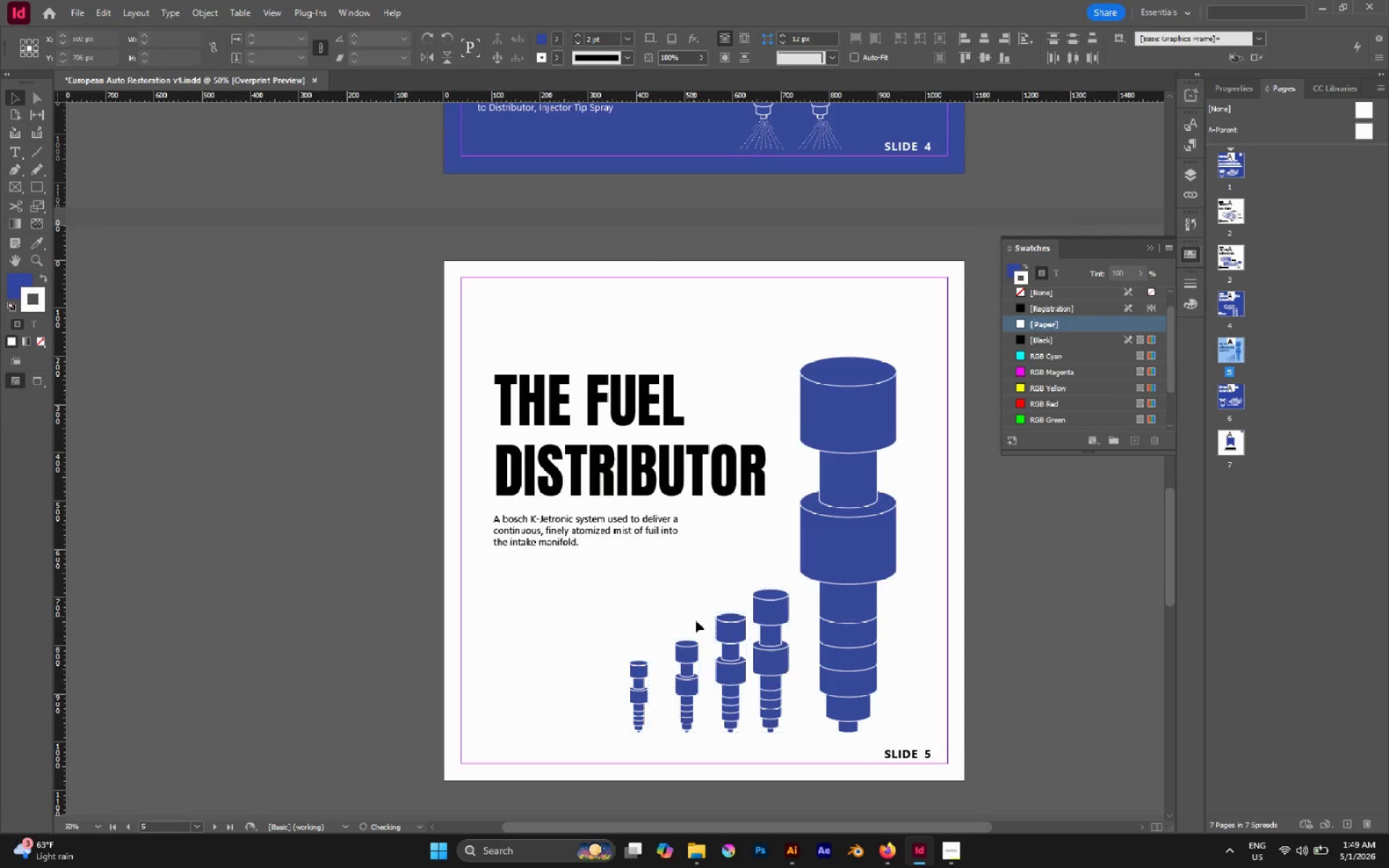 
hold_key(key=ShiftLeft, duration=0.55)
 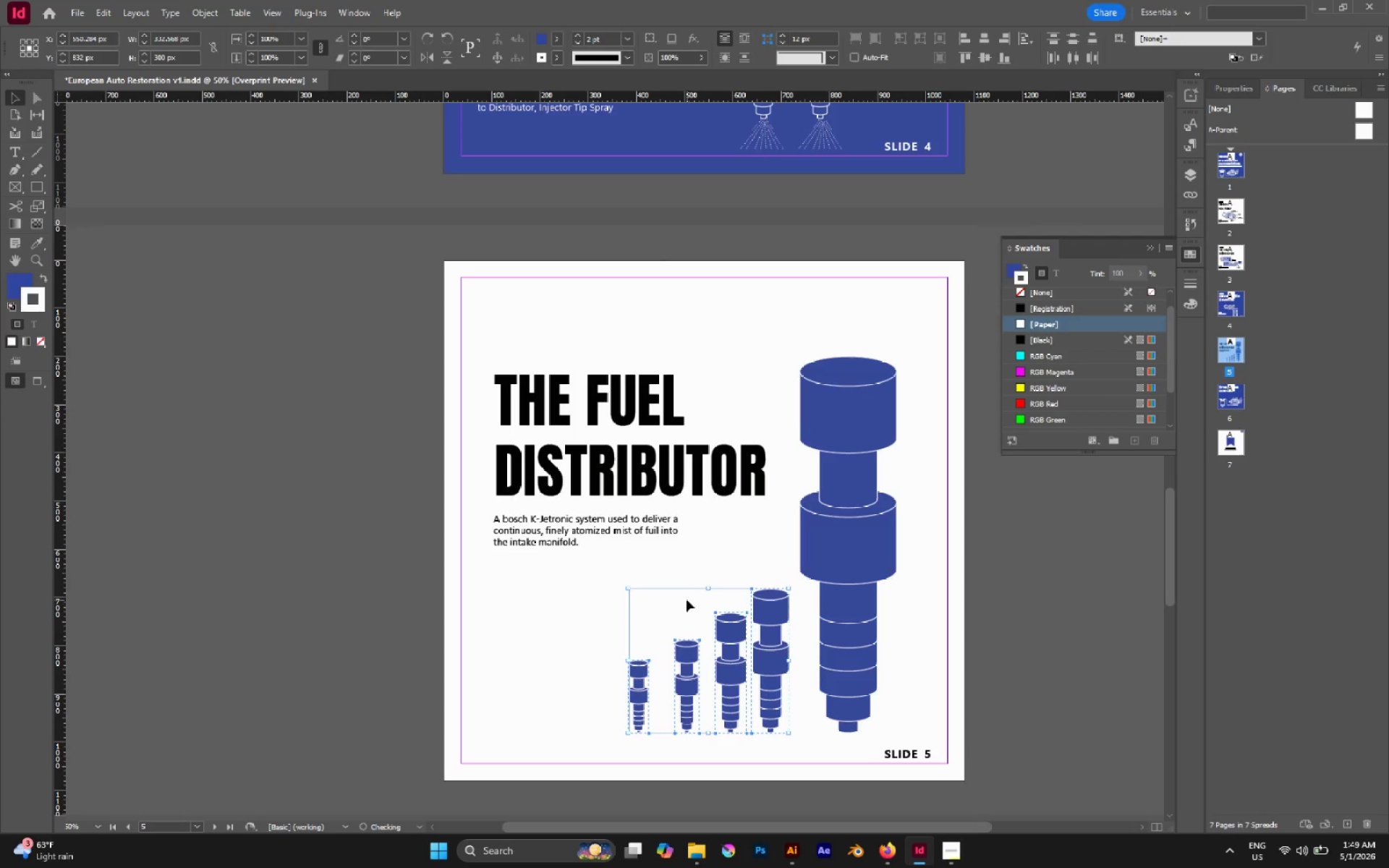 
left_click([687, 600])
 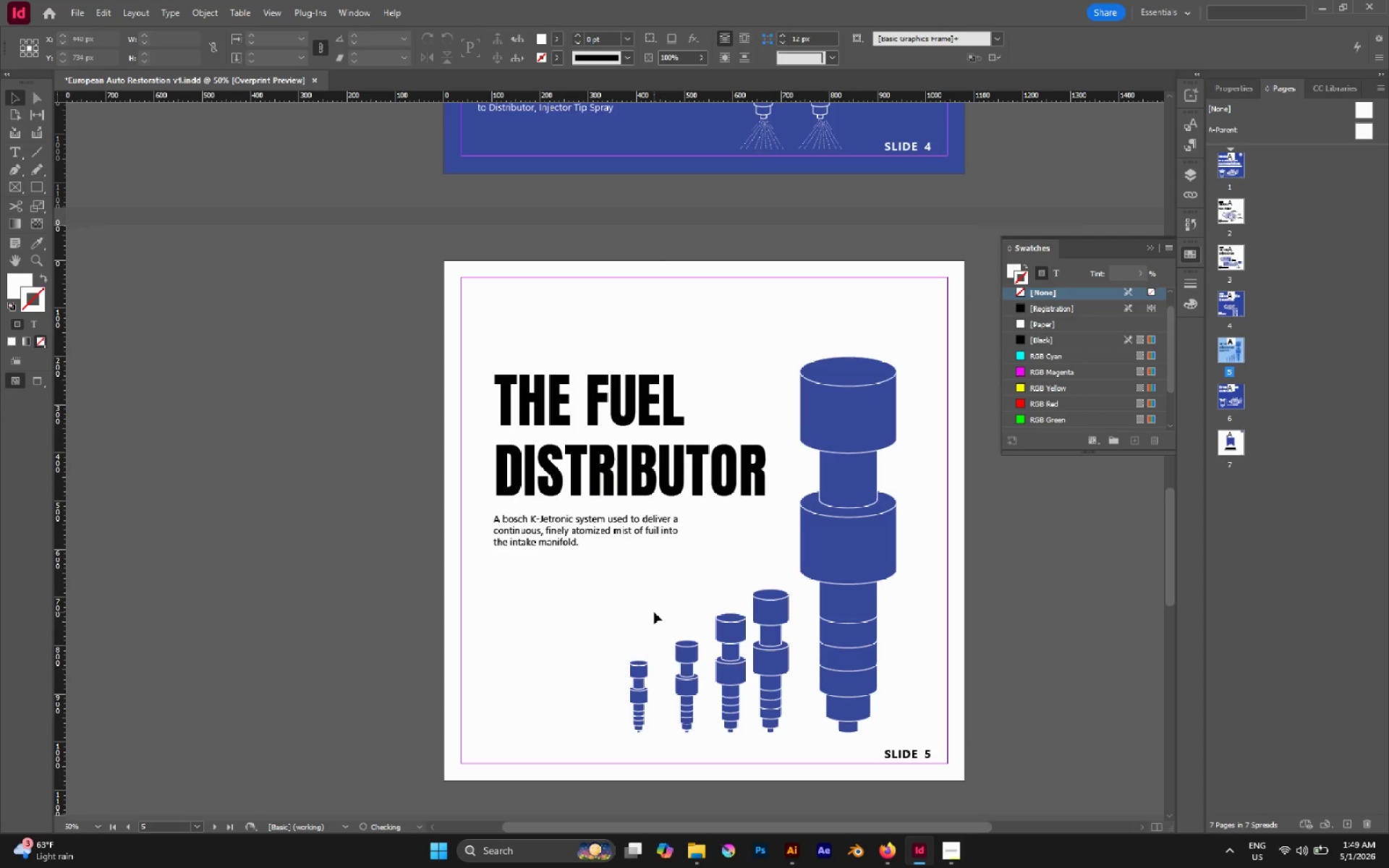 
left_click_drag(start_coordinate=[654, 612], to_coordinate=[739, 678])
 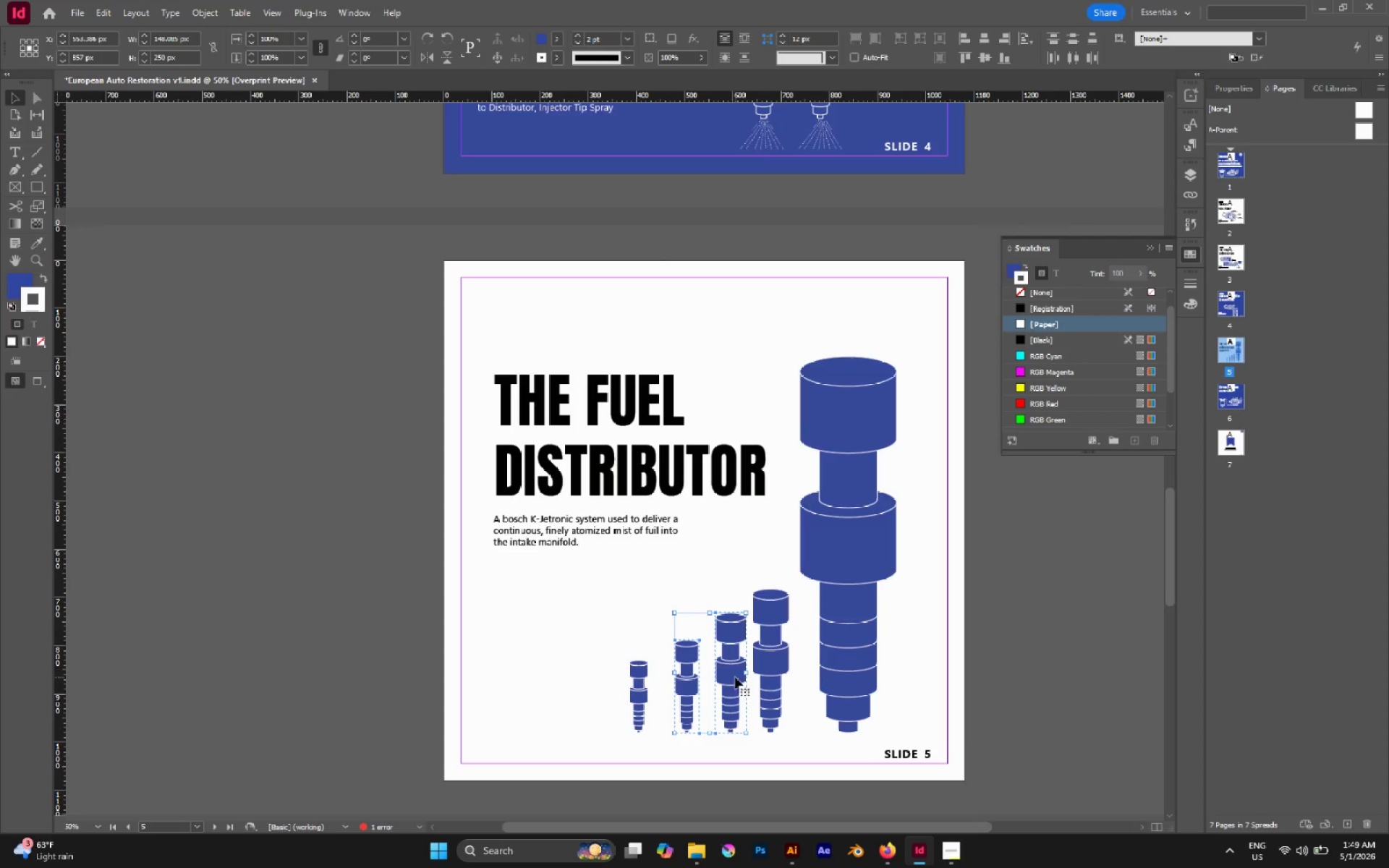 
left_click_drag(start_coordinate=[731, 677], to_coordinate=[723, 677])
 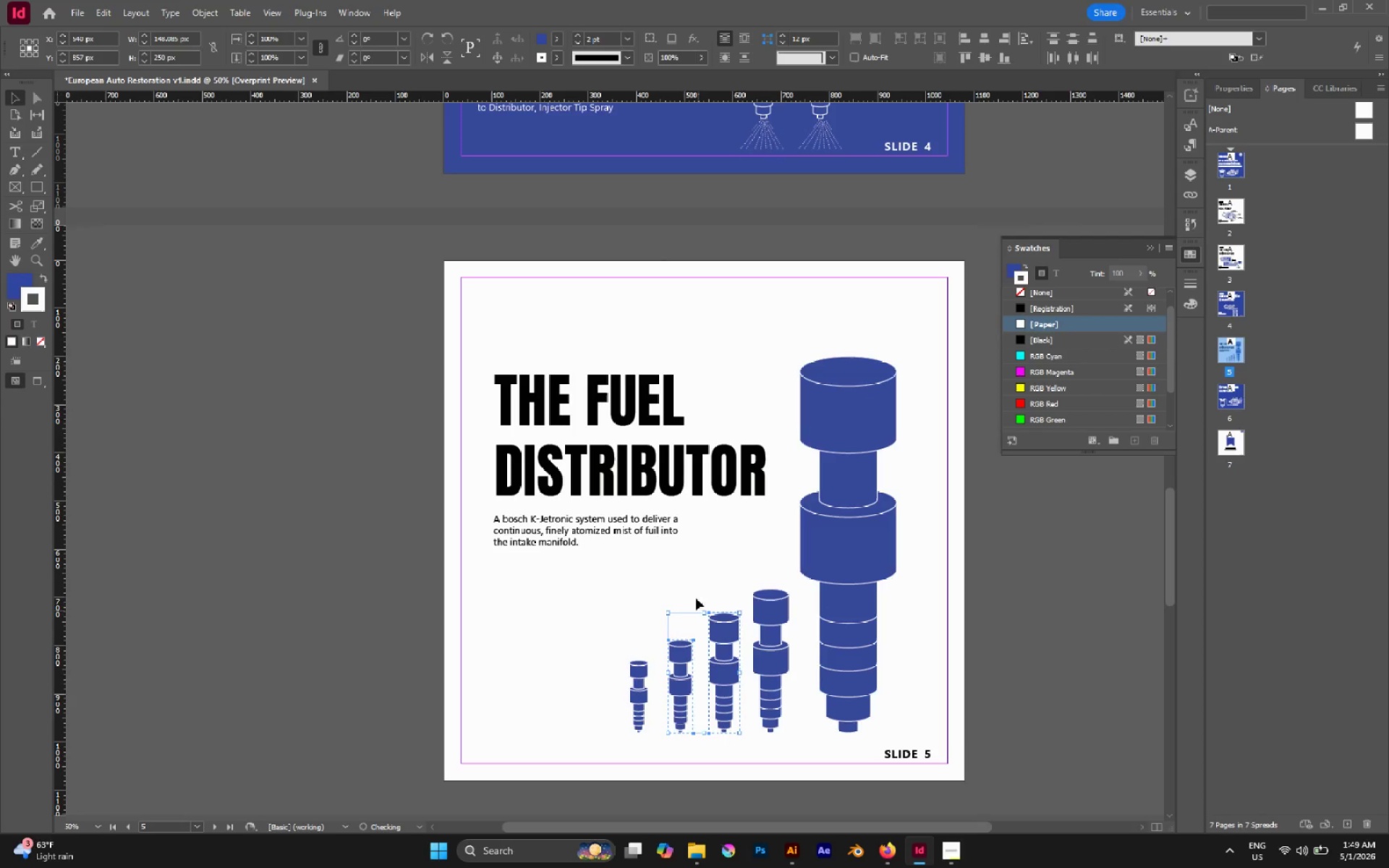 
hold_key(key=ShiftLeft, duration=0.62)
 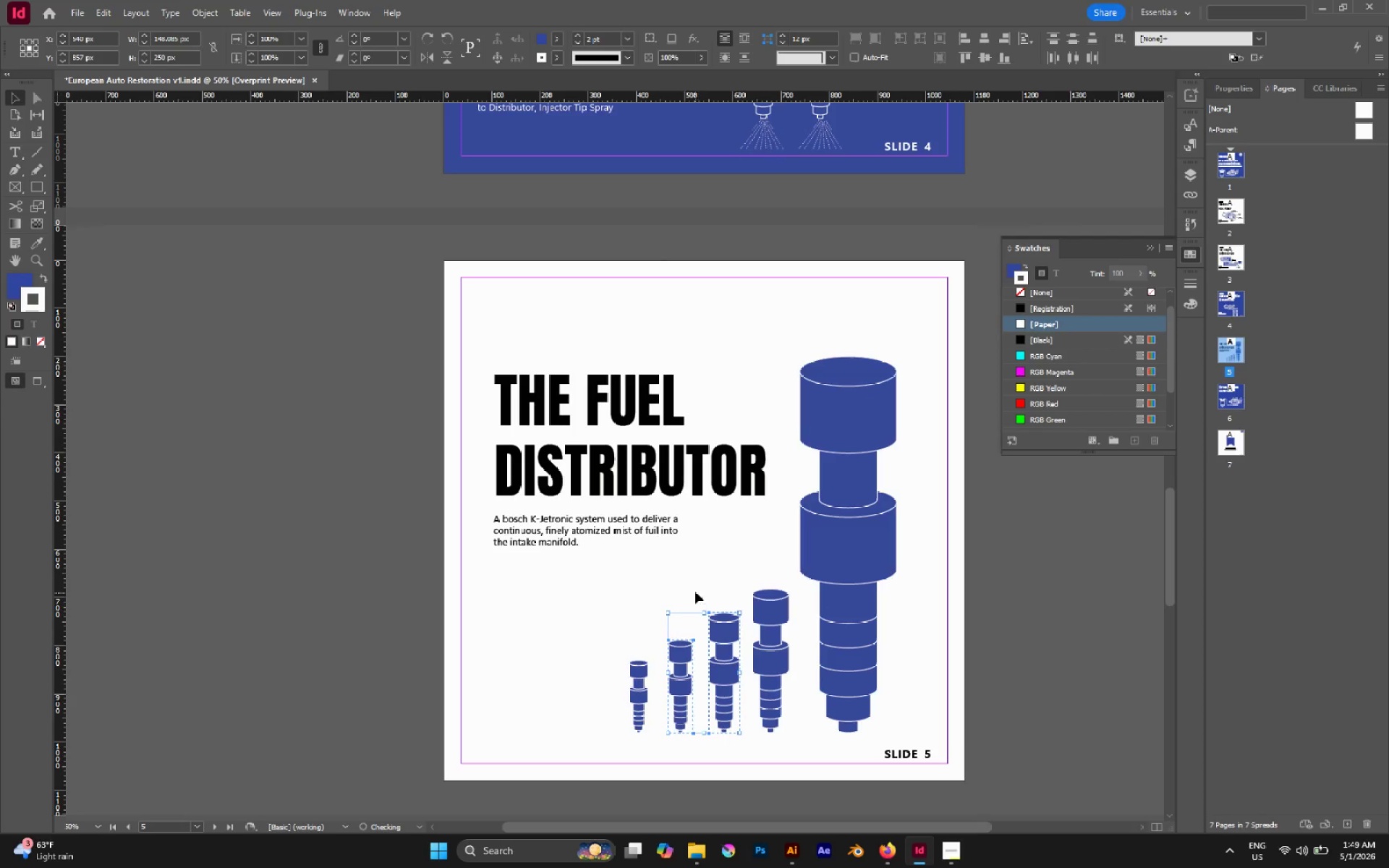 
left_click([695, 592])
 